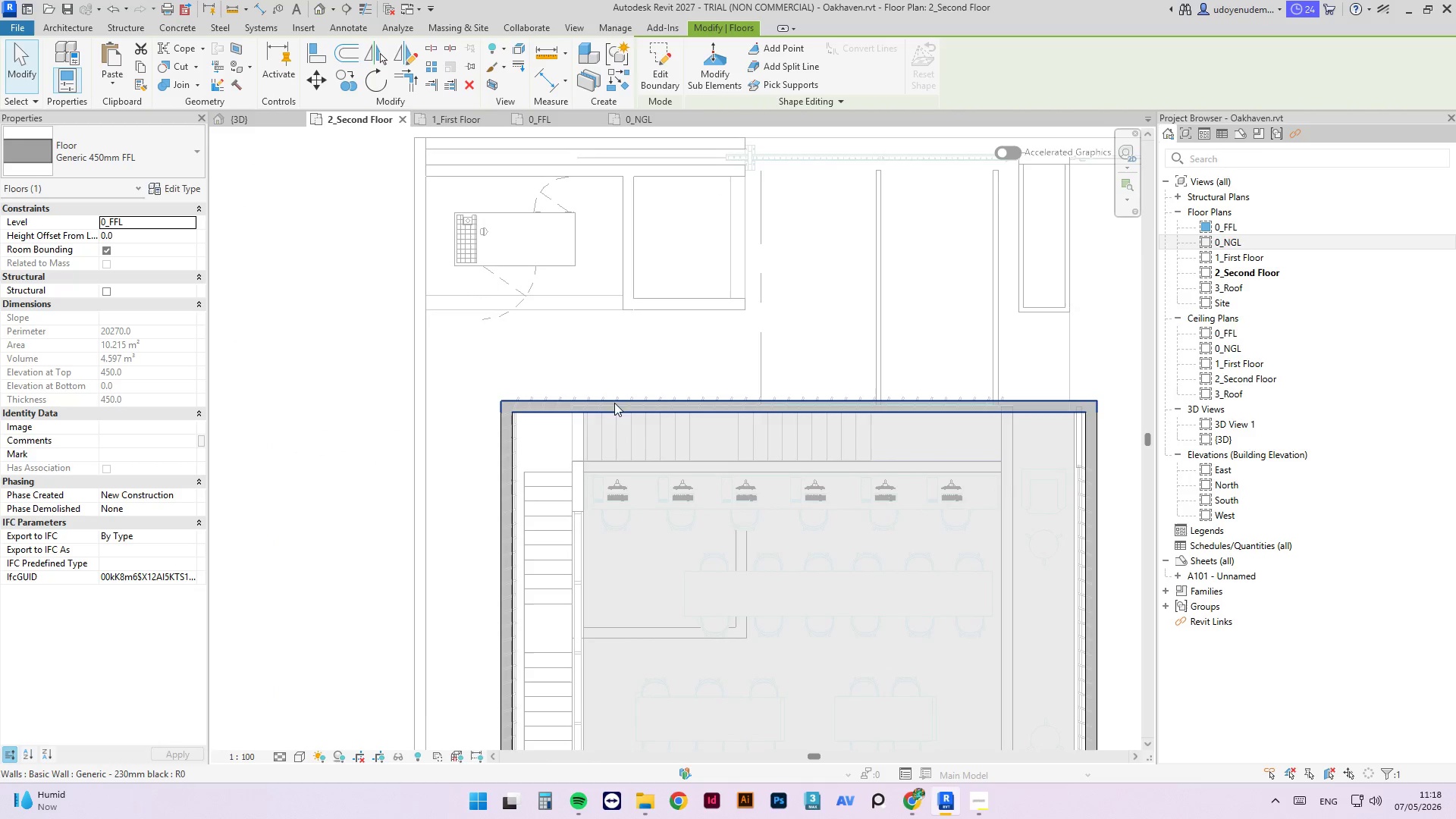 
left_click([615, 404])
 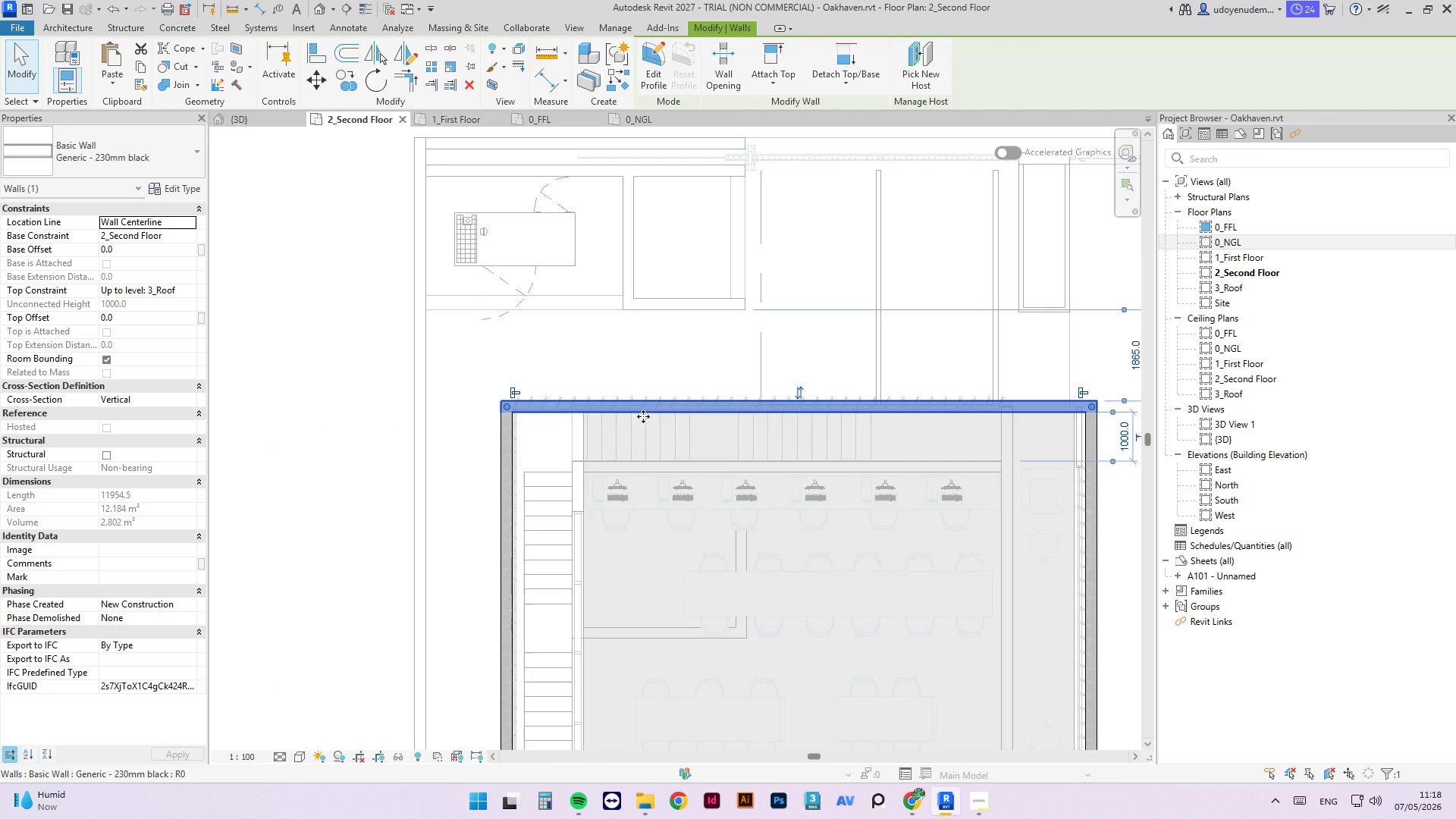 
key(ArrowUp)
 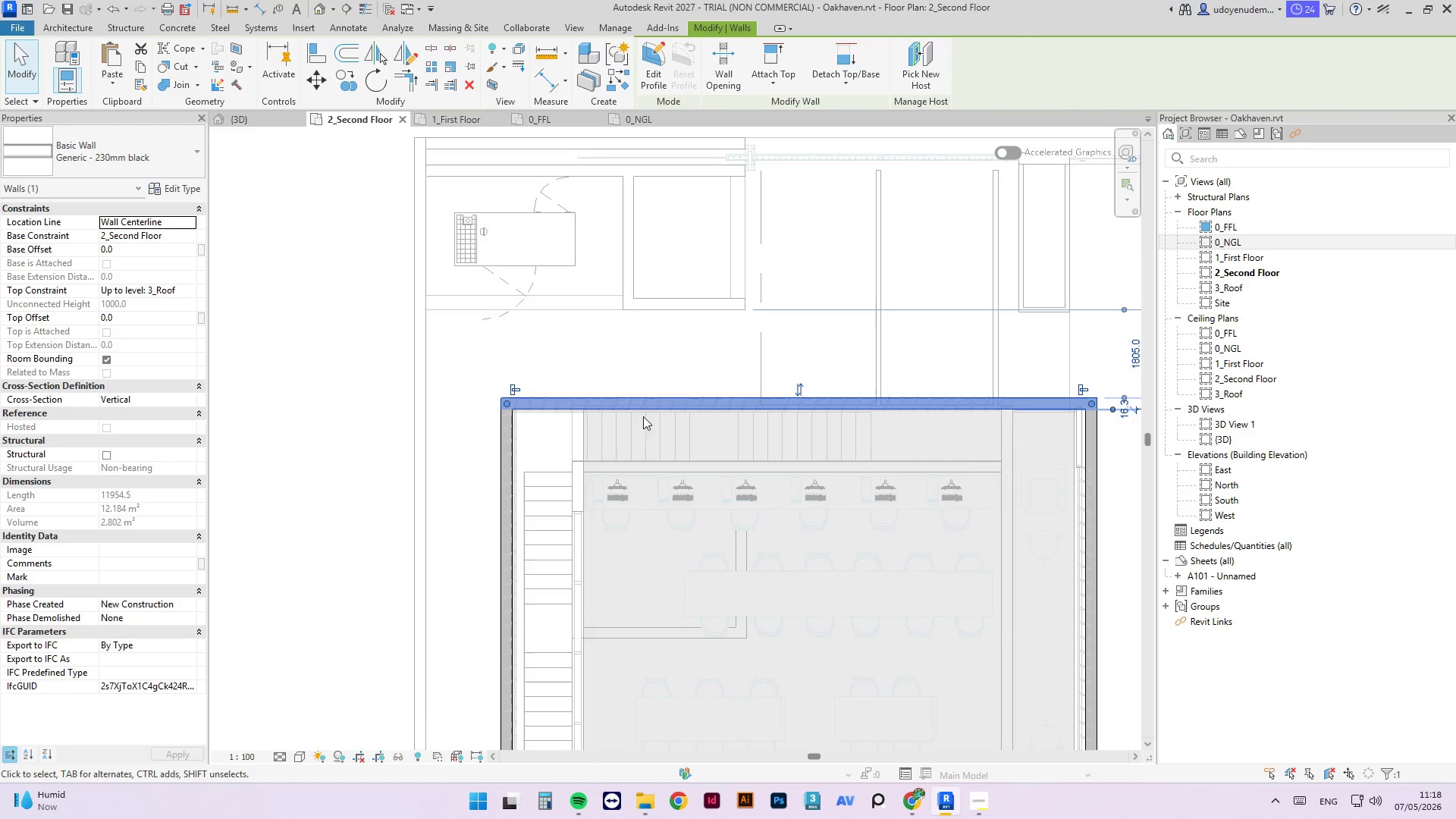 
key(ArrowUp)
 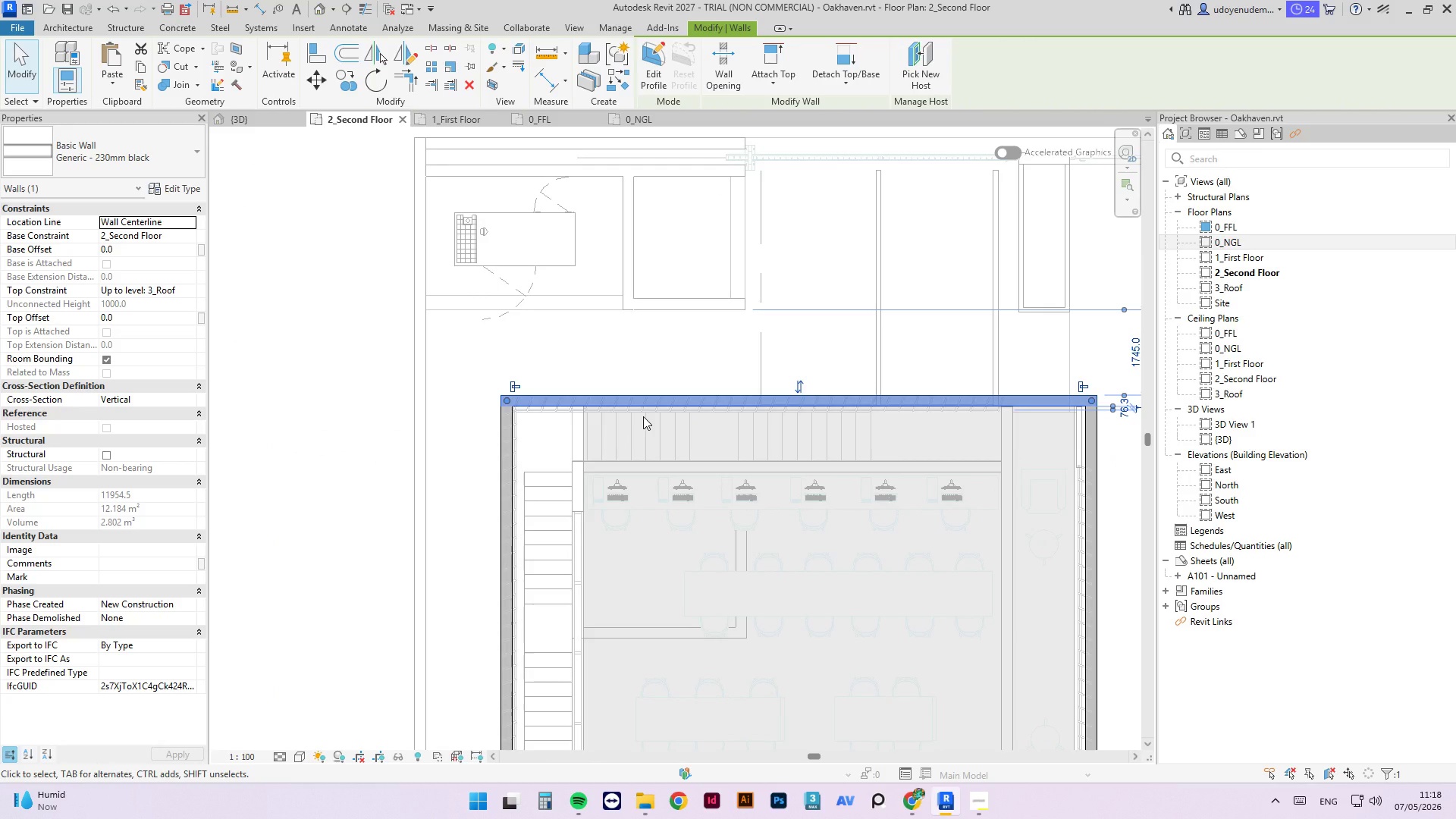 
key(ArrowDown)
 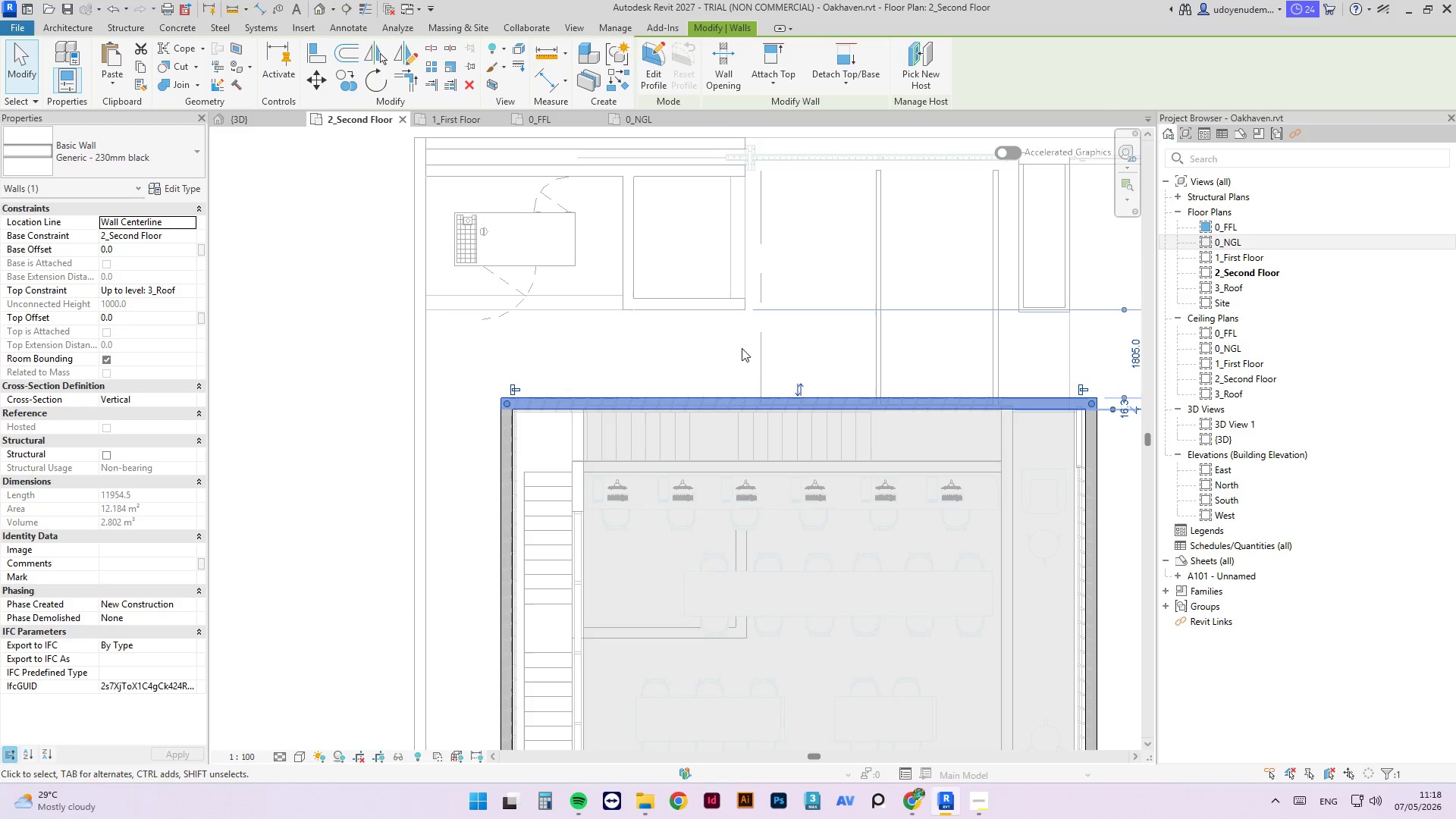 
left_click([249, 121])
 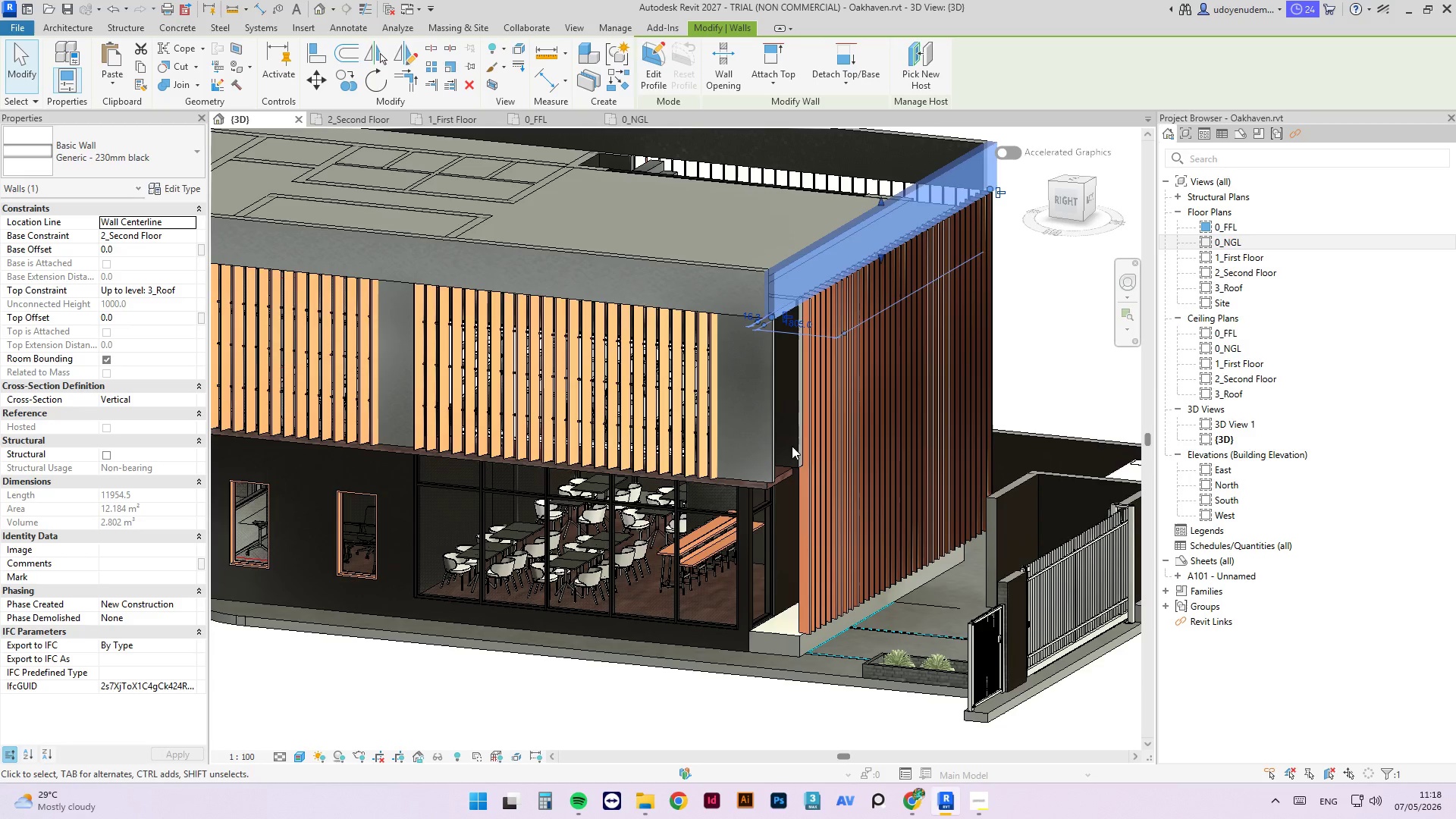 
left_click([738, 711])
 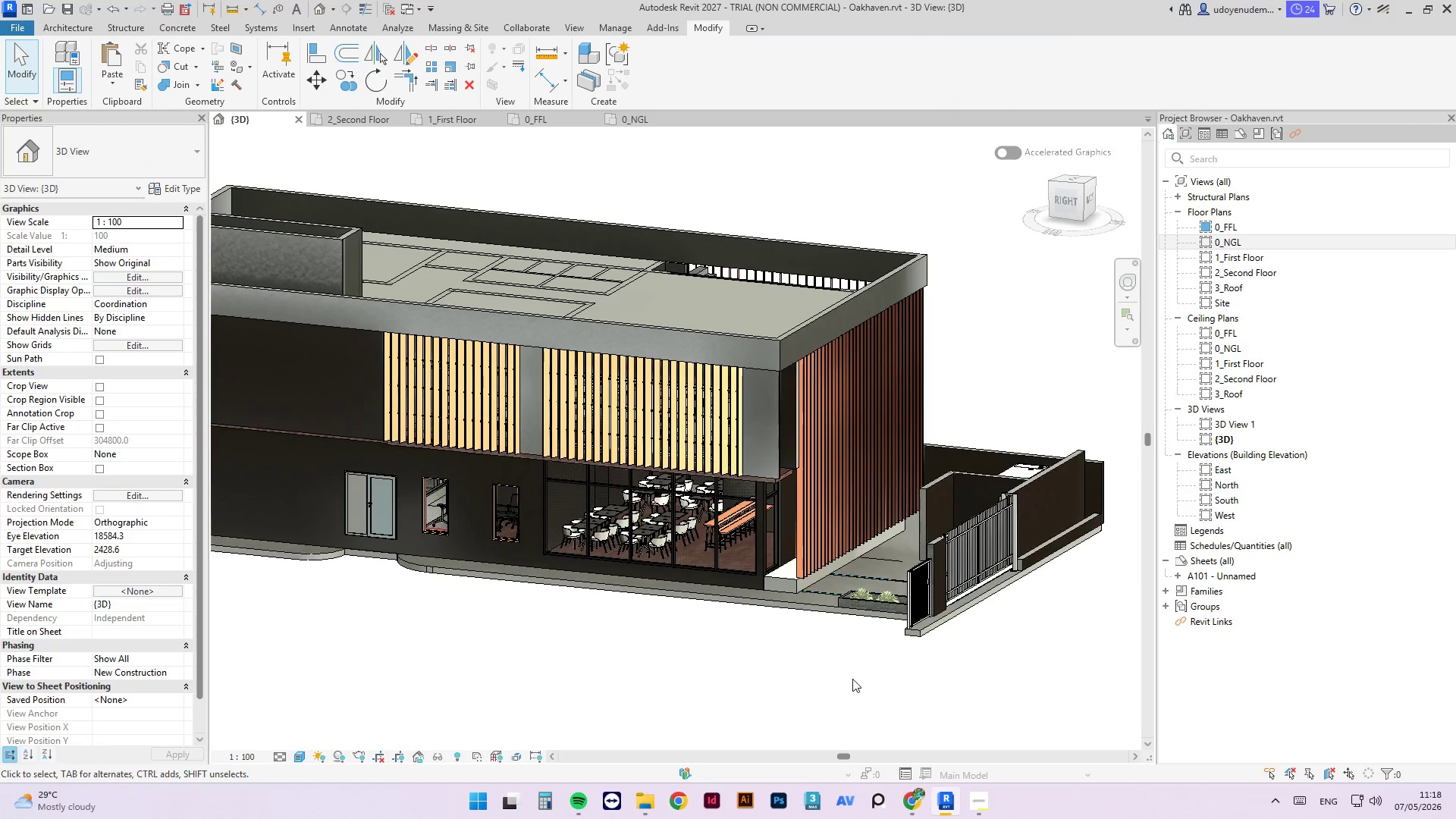 
scroll: coordinate [790, 474], scroll_direction: down, amount: 3.0
 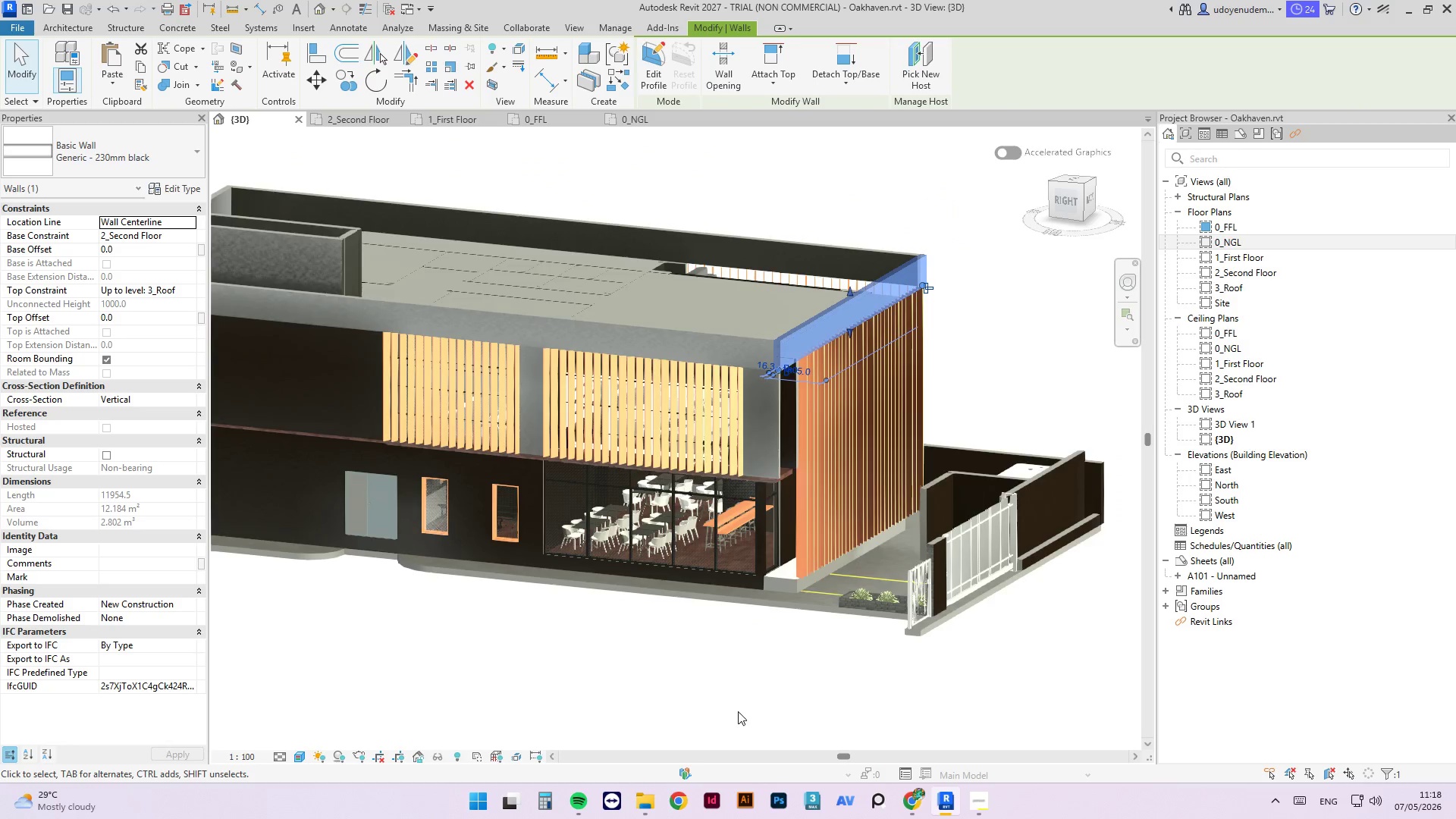 
hold_key(key=ShiftLeft, duration=22.19)
 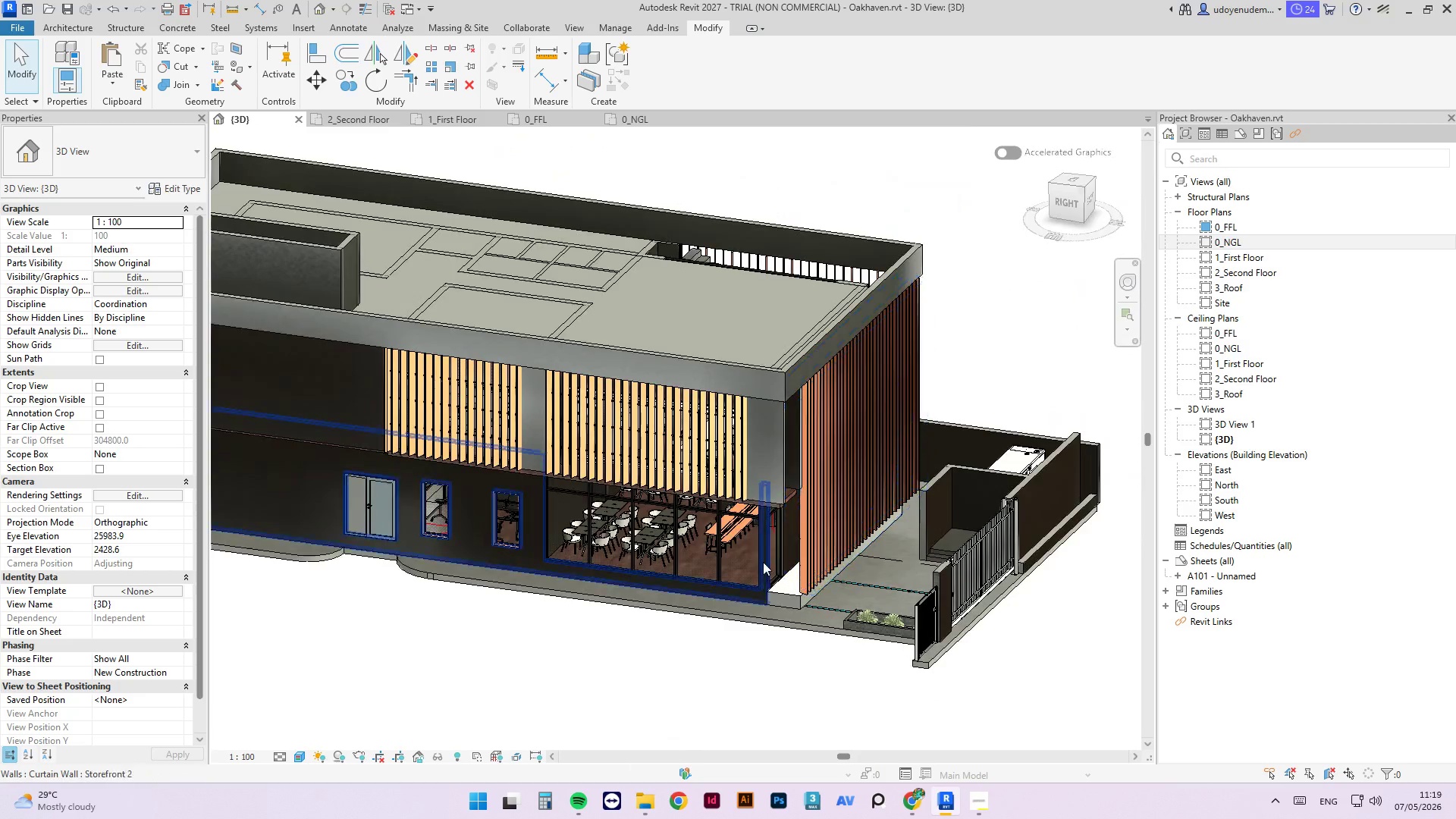 
scroll: coordinate [1047, 521], scroll_direction: up, amount: 6.0
 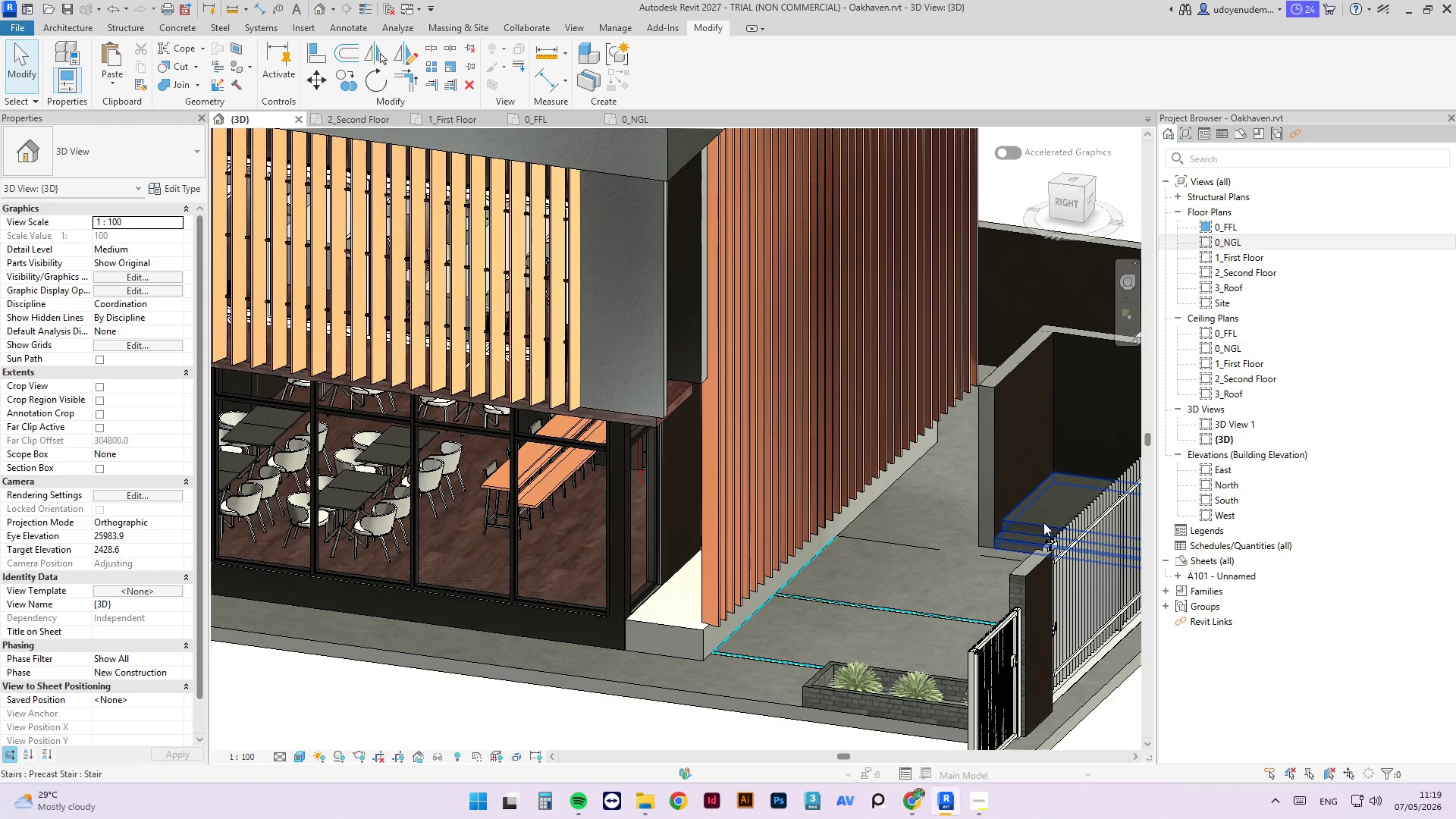 
left_click([1043, 522])
 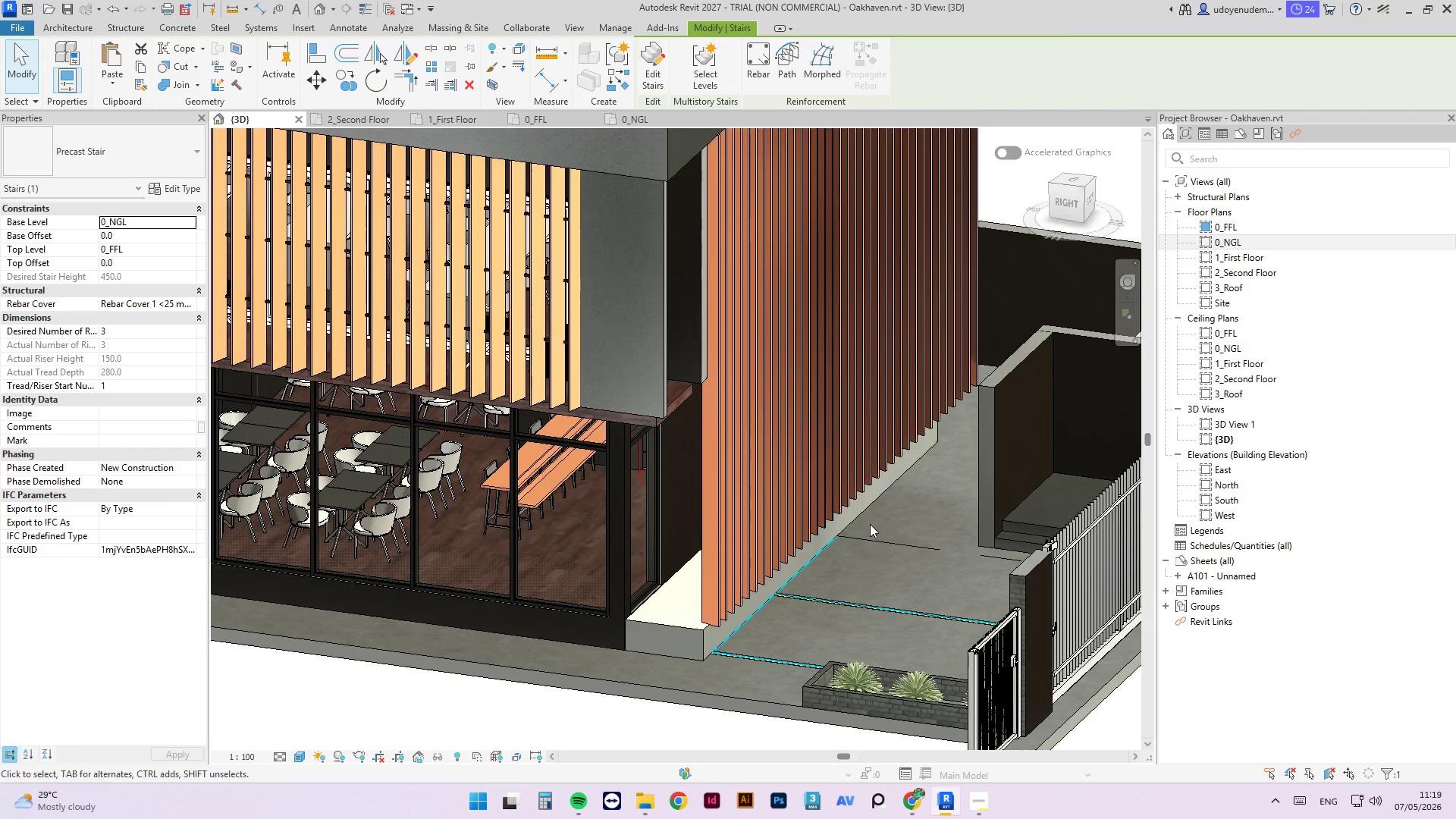 
scroll: coordinate [870, 524], scroll_direction: down, amount: 4.0
 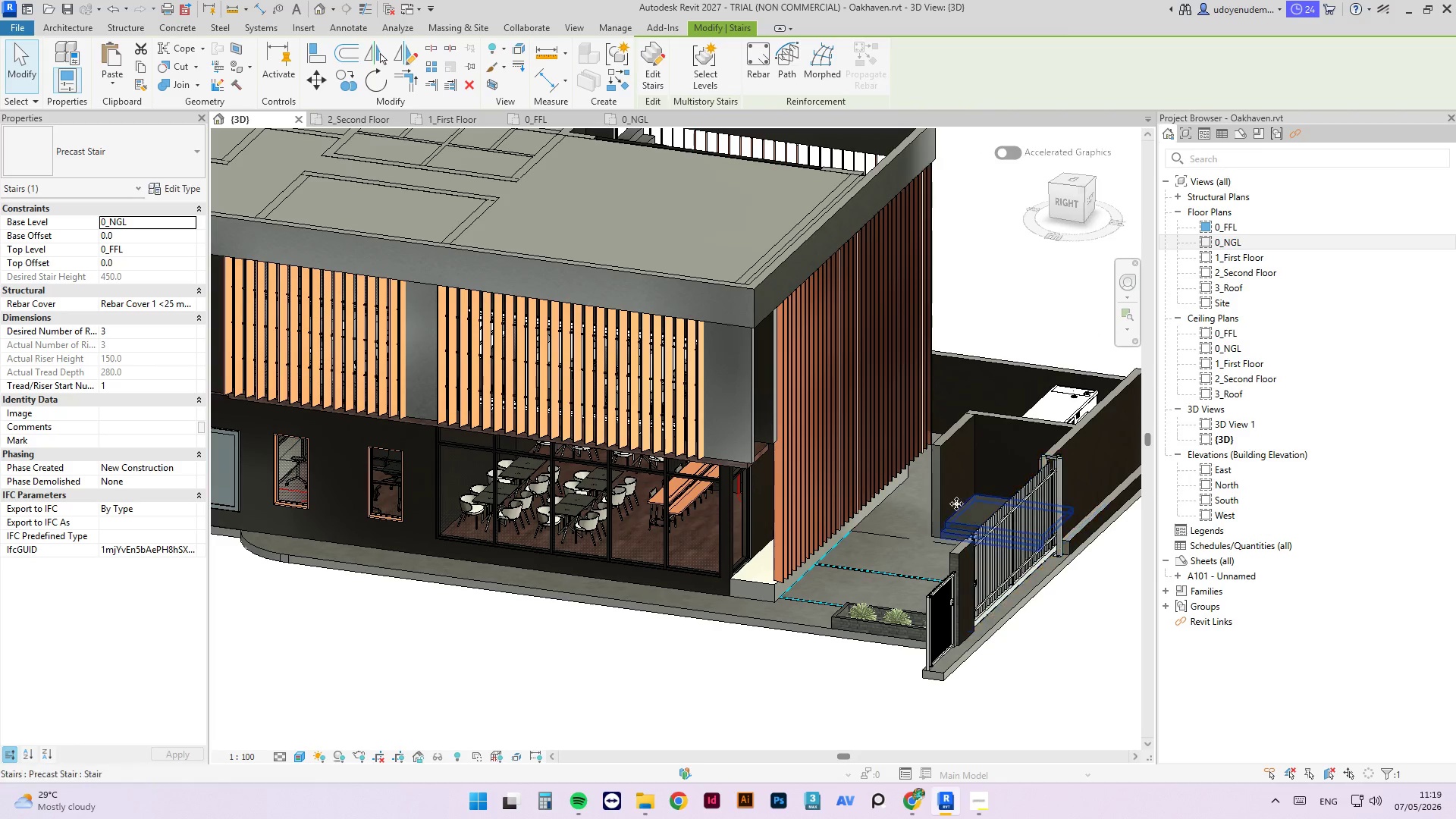 
left_click([956, 522])
 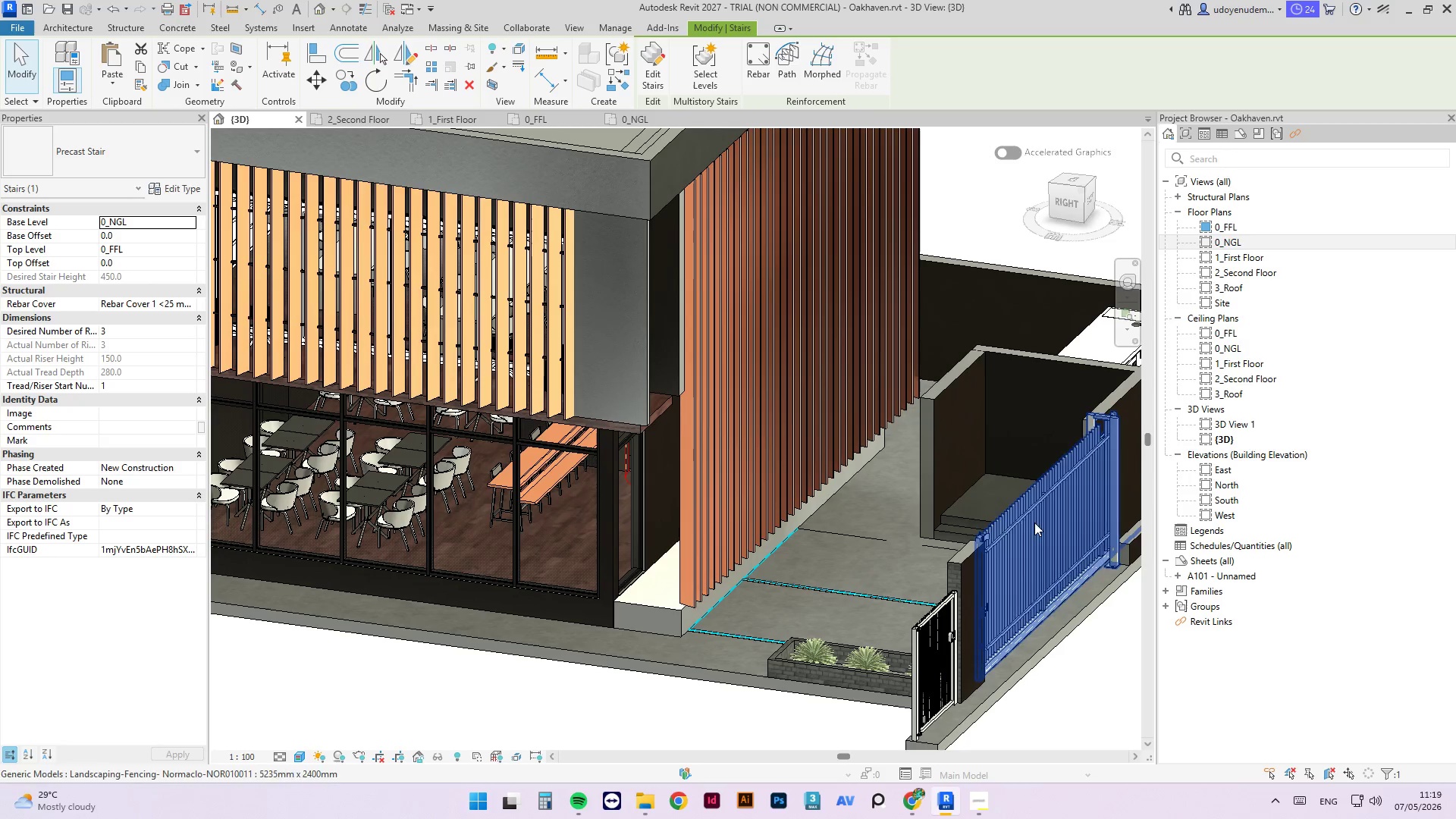 
scroll: coordinate [948, 526], scroll_direction: up, amount: 10.0
 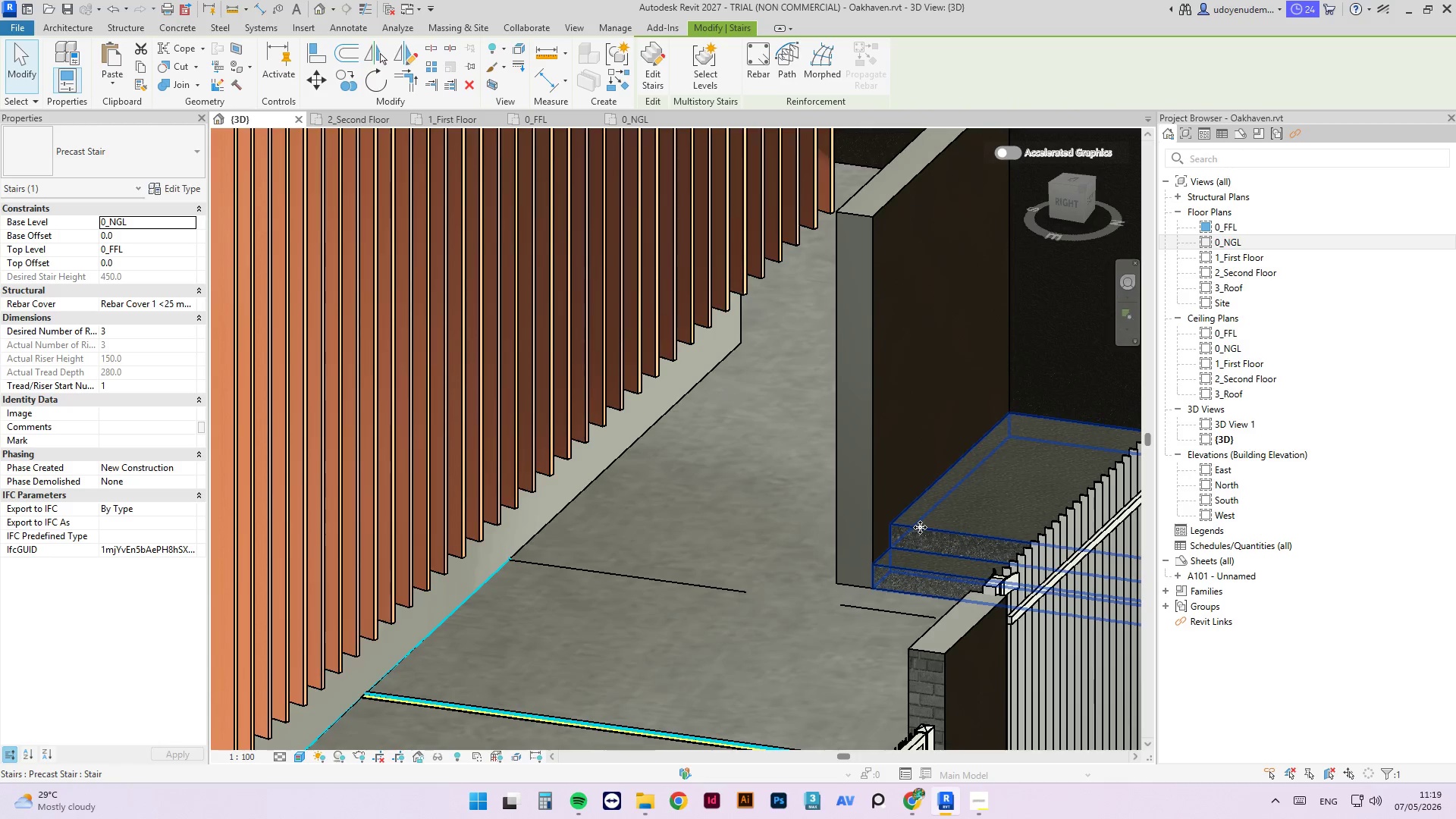 
left_click([920, 527])
 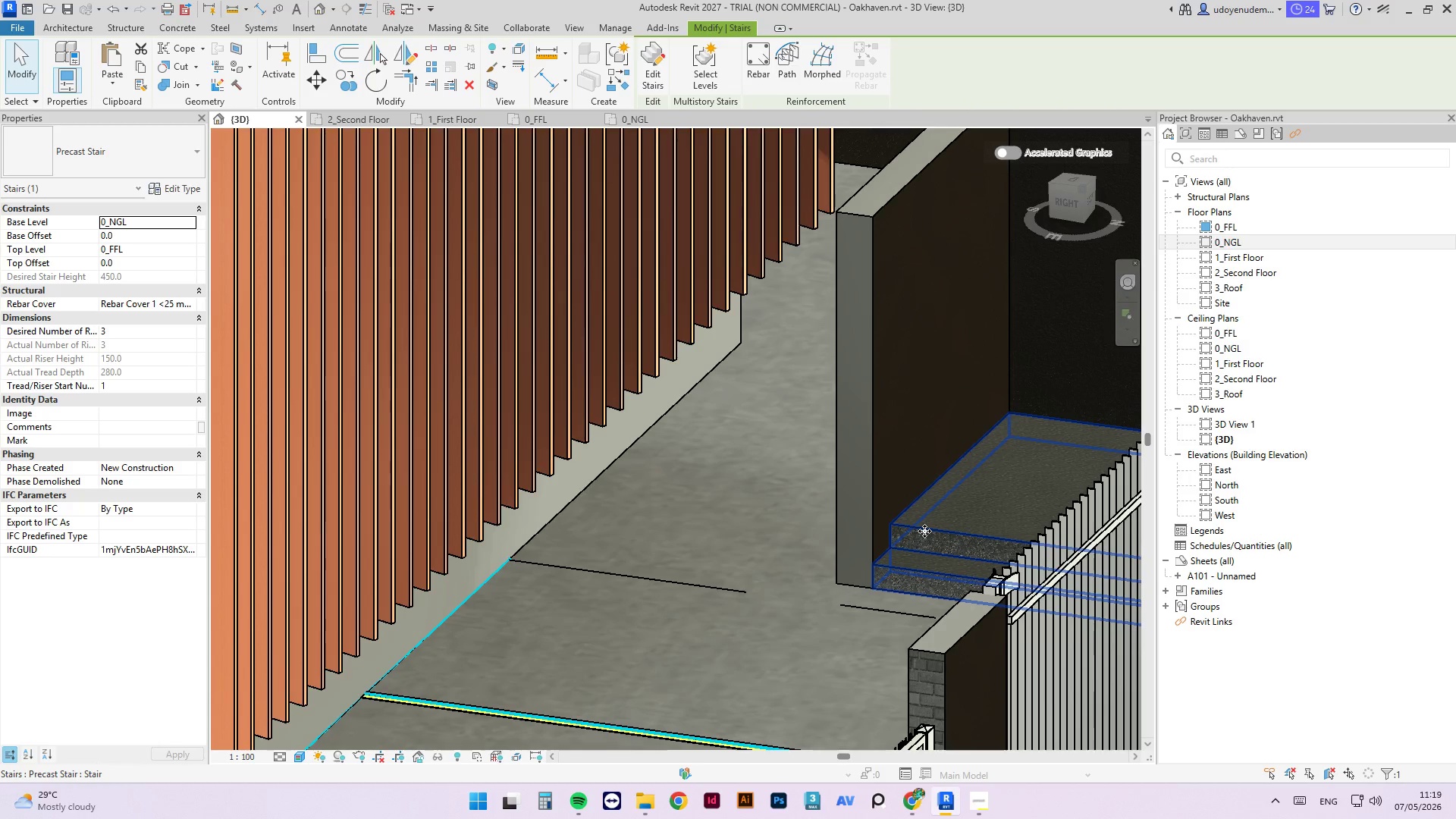 
scroll: coordinate [924, 531], scroll_direction: down, amount: 3.0
 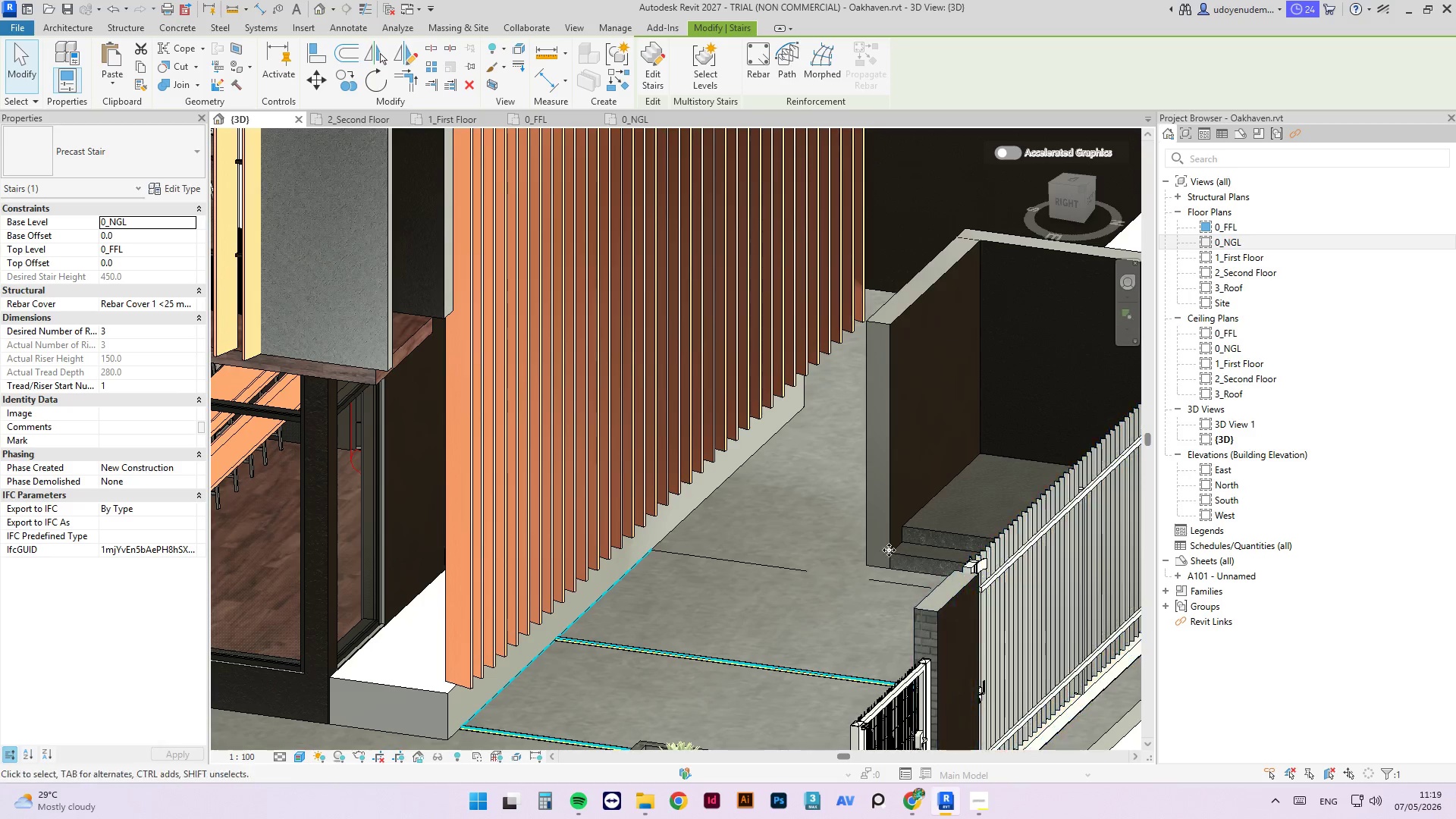 
wait(5.29)
 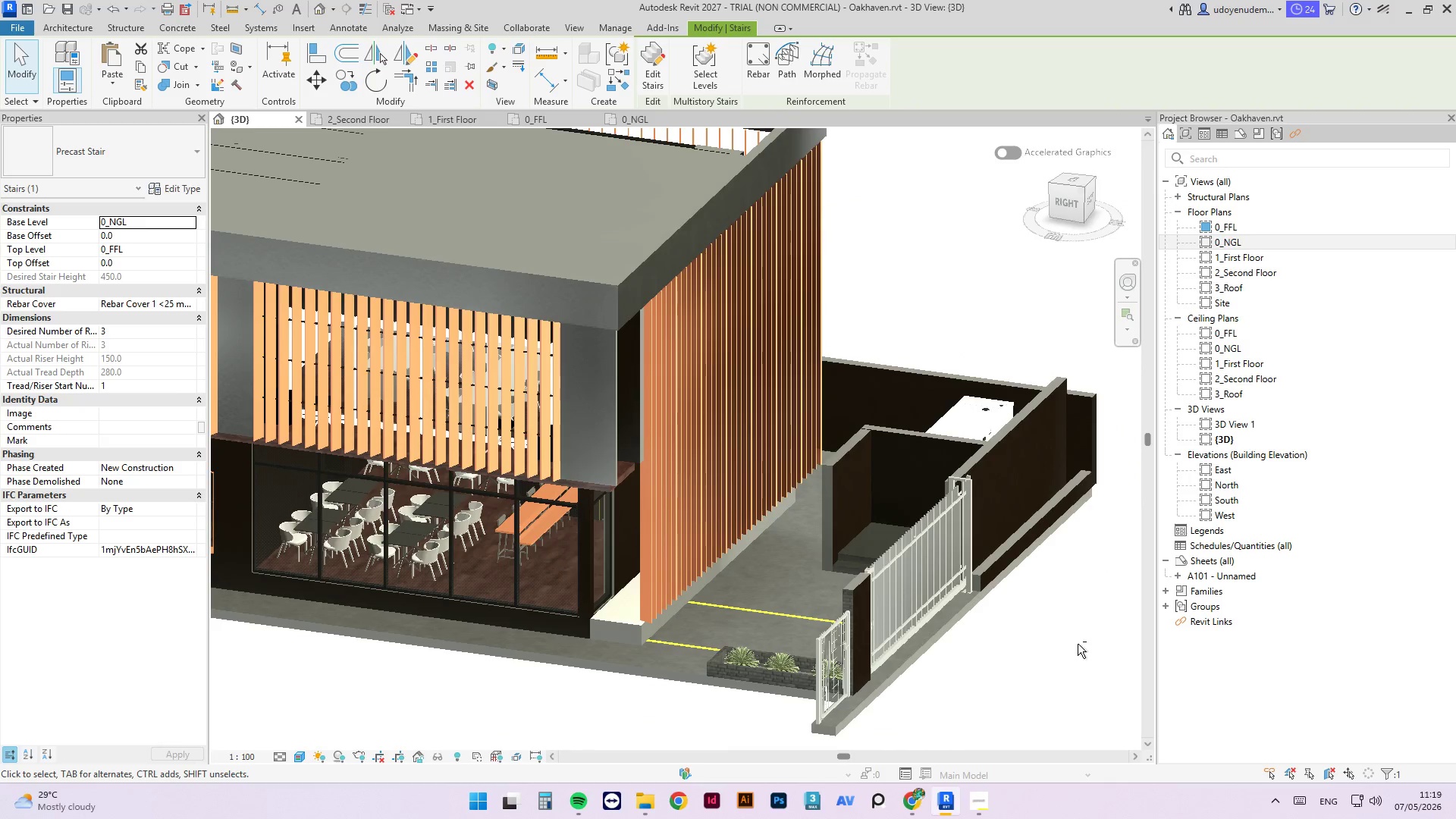 
hold_key(key=ShiftLeft, duration=1.75)
 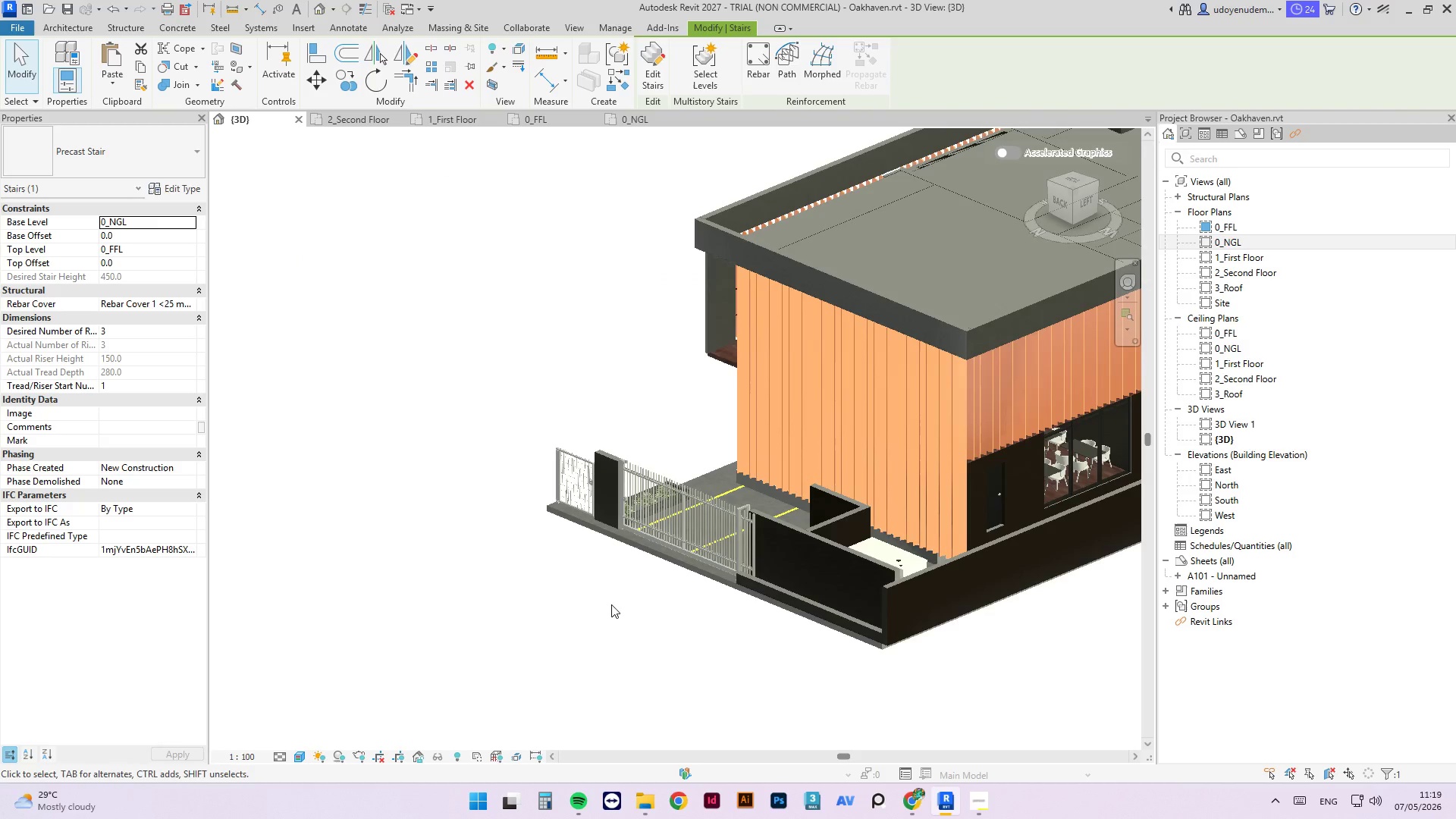 
scroll: coordinate [823, 635], scroll_direction: down, amount: 6.0
 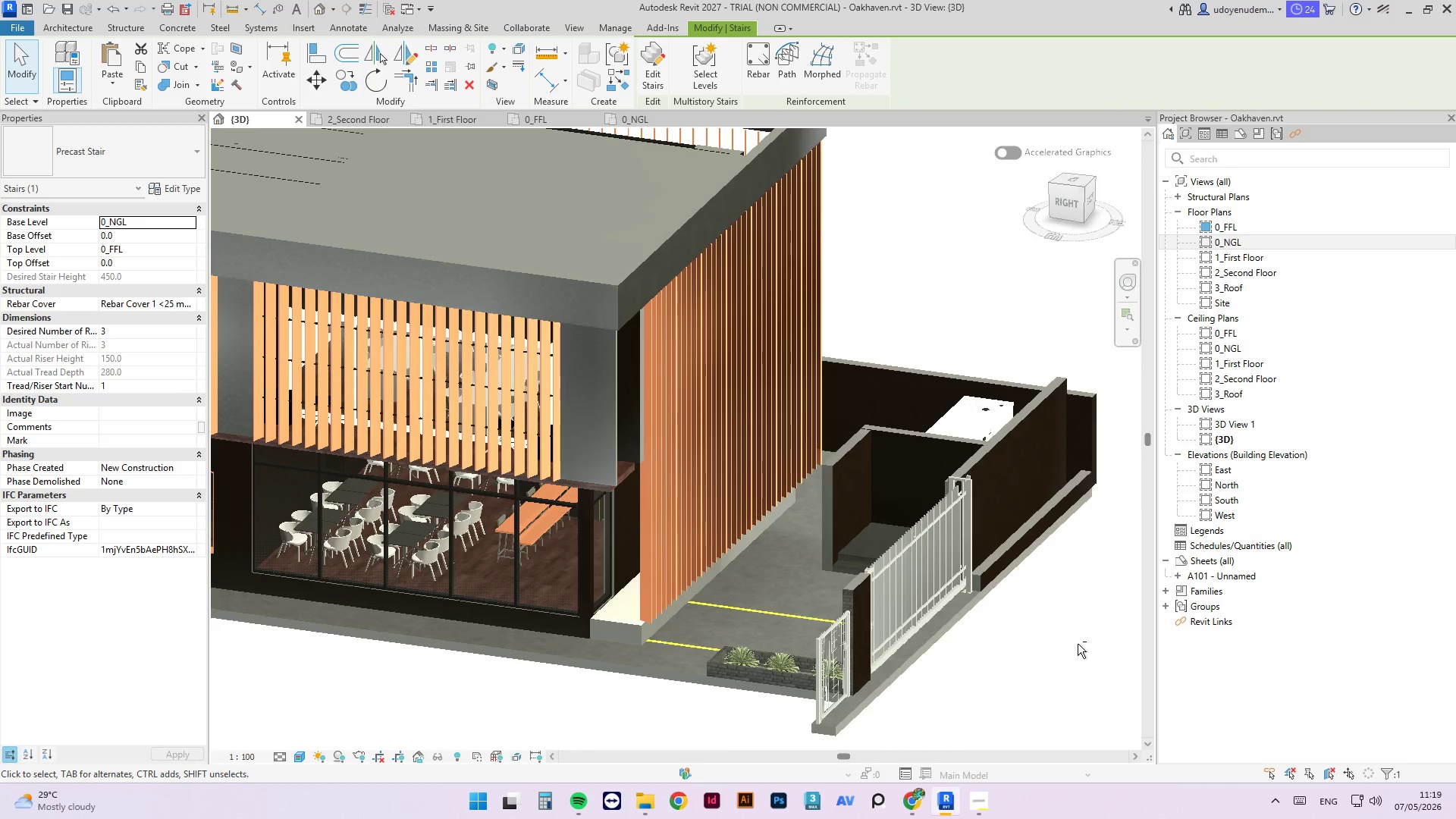 
scroll: coordinate [1030, 516], scroll_direction: up, amount: 3.0
 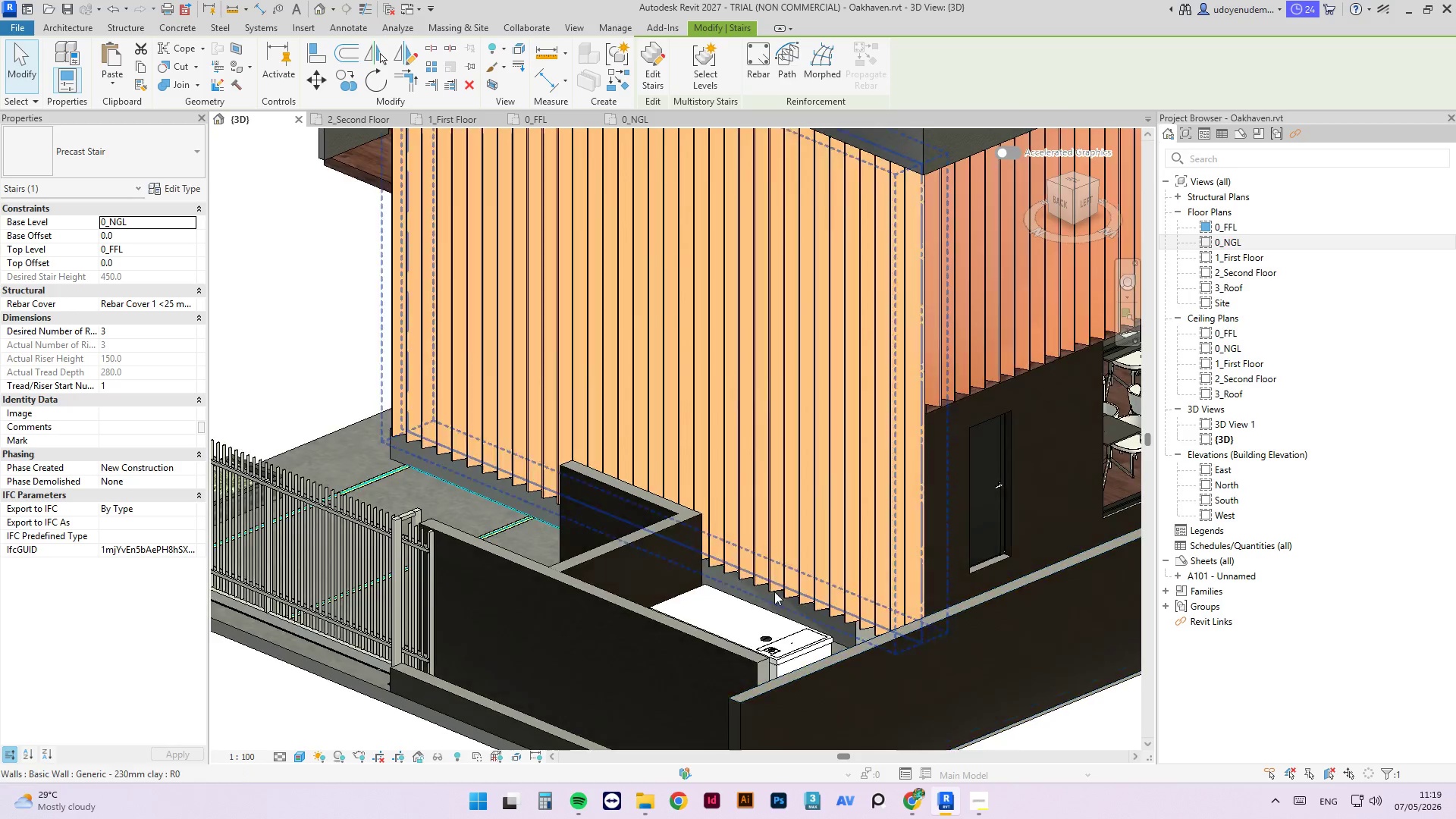 
hold_key(key=ShiftLeft, duration=5.3)
 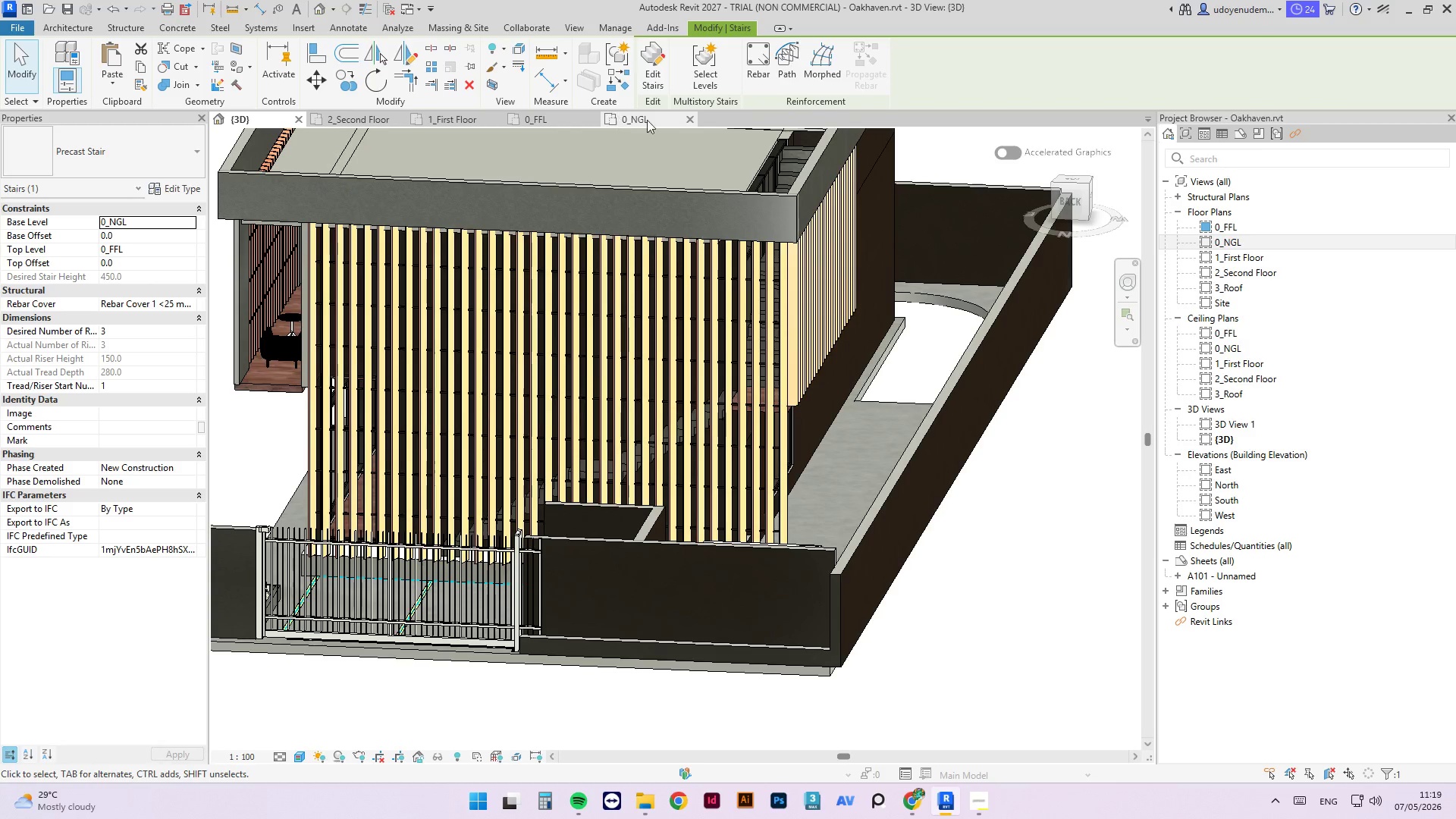 
scroll: coordinate [654, 549], scroll_direction: down, amount: 3.0
 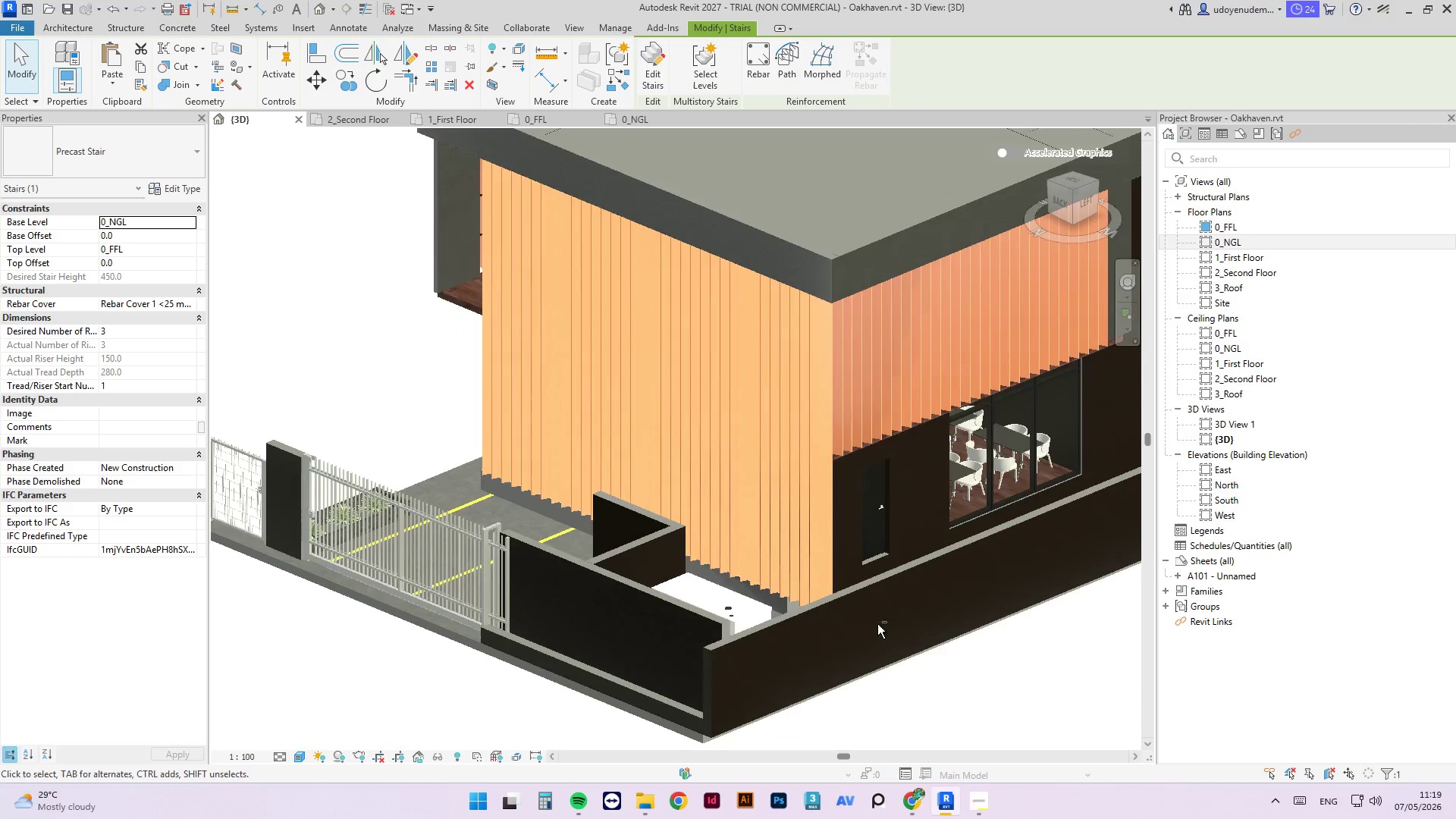 
left_click([656, 117])
 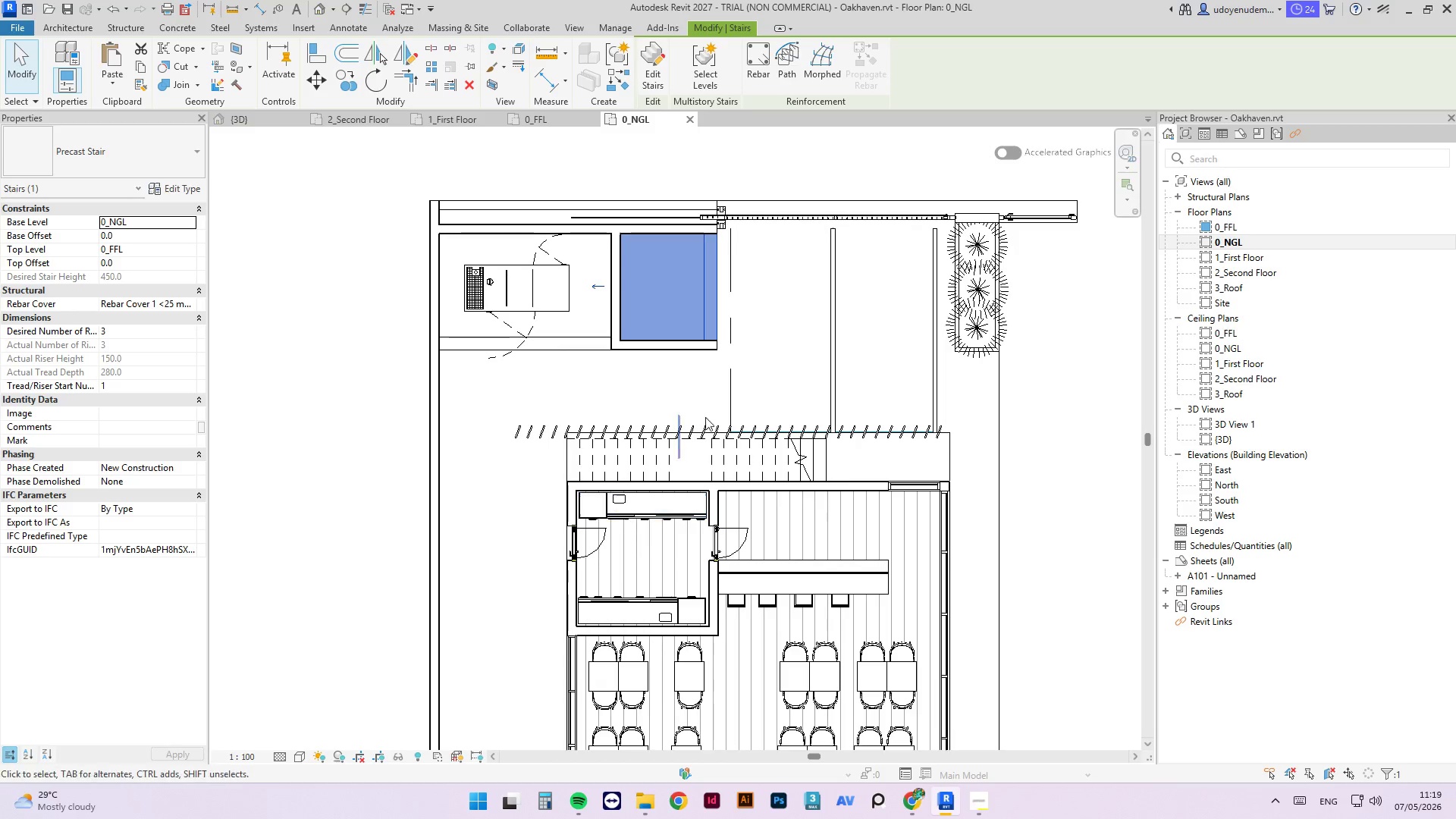 
scroll: coordinate [635, 387], scroll_direction: up, amount: 3.0
 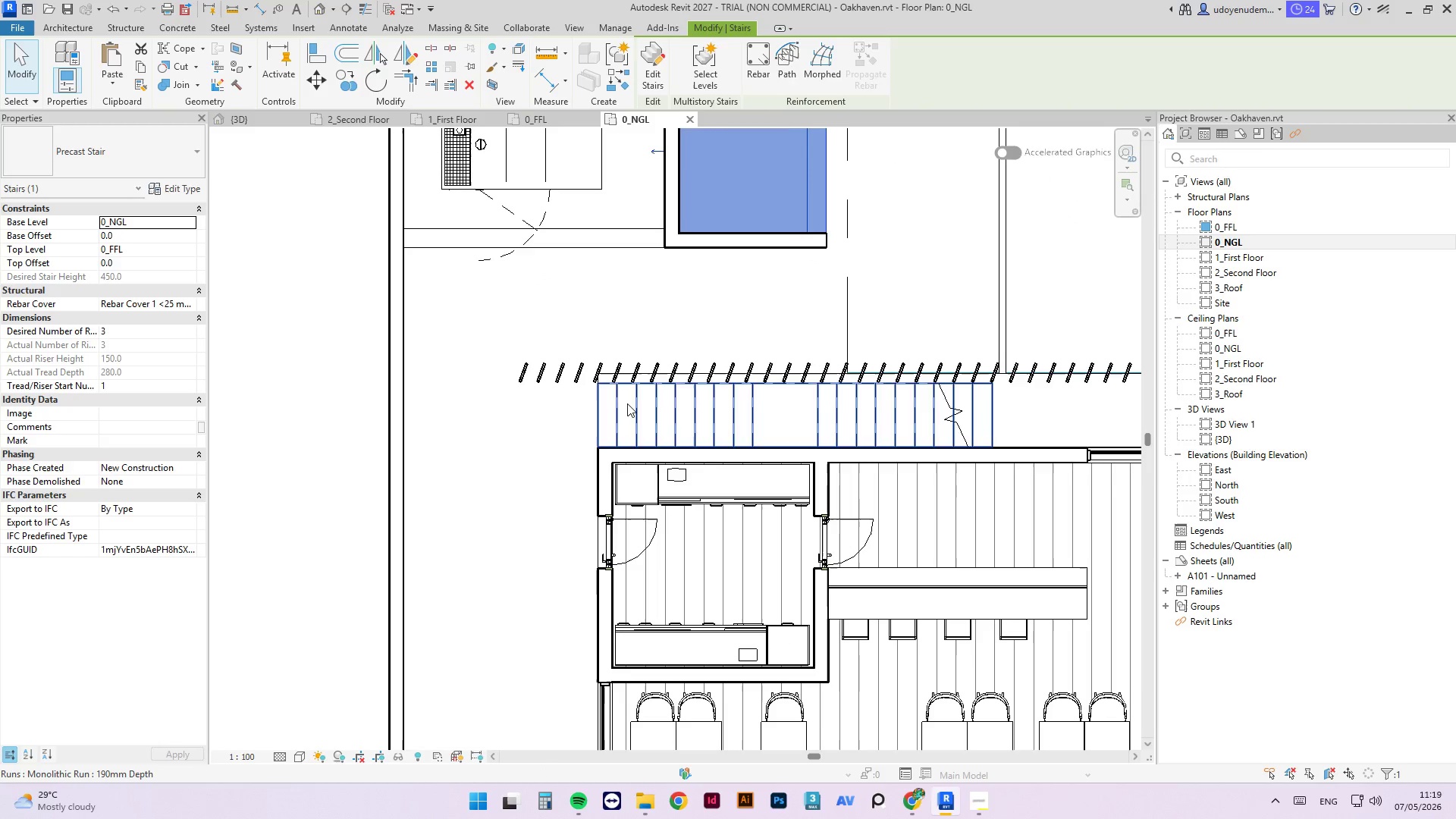 
left_click([627, 403])
 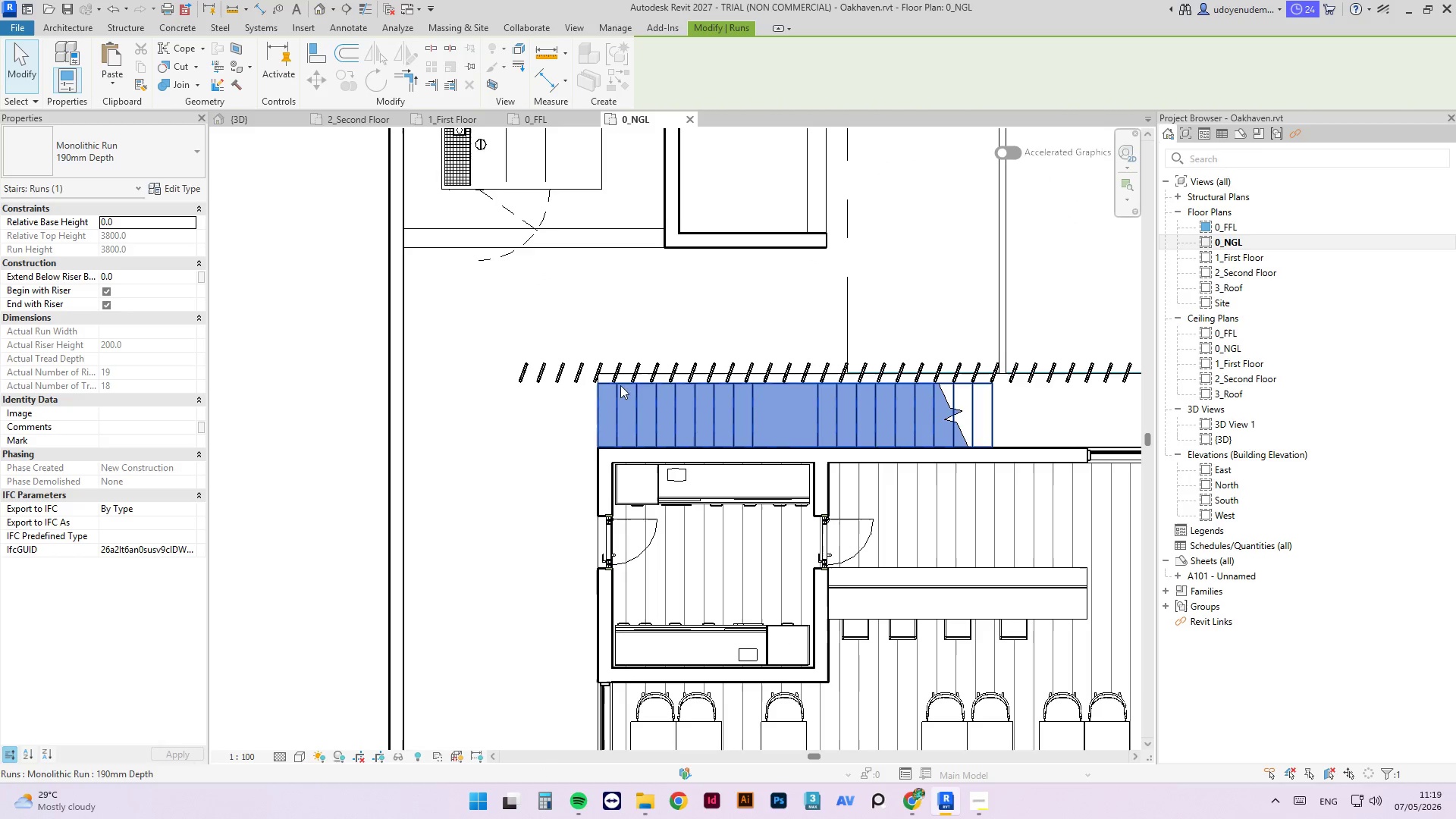 
scroll: coordinate [593, 391], scroll_direction: up, amount: 3.0
 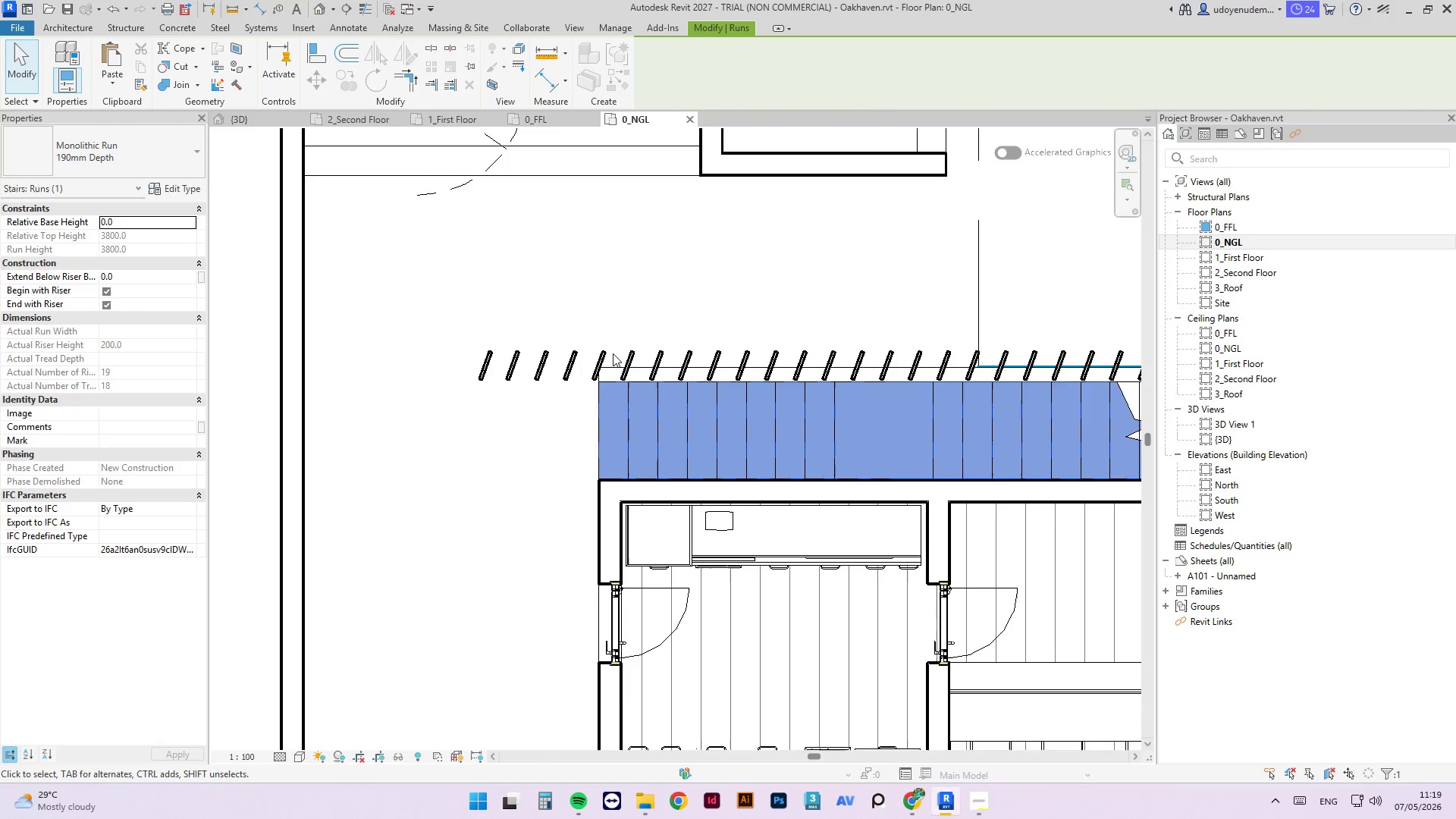 
left_click([613, 372])
 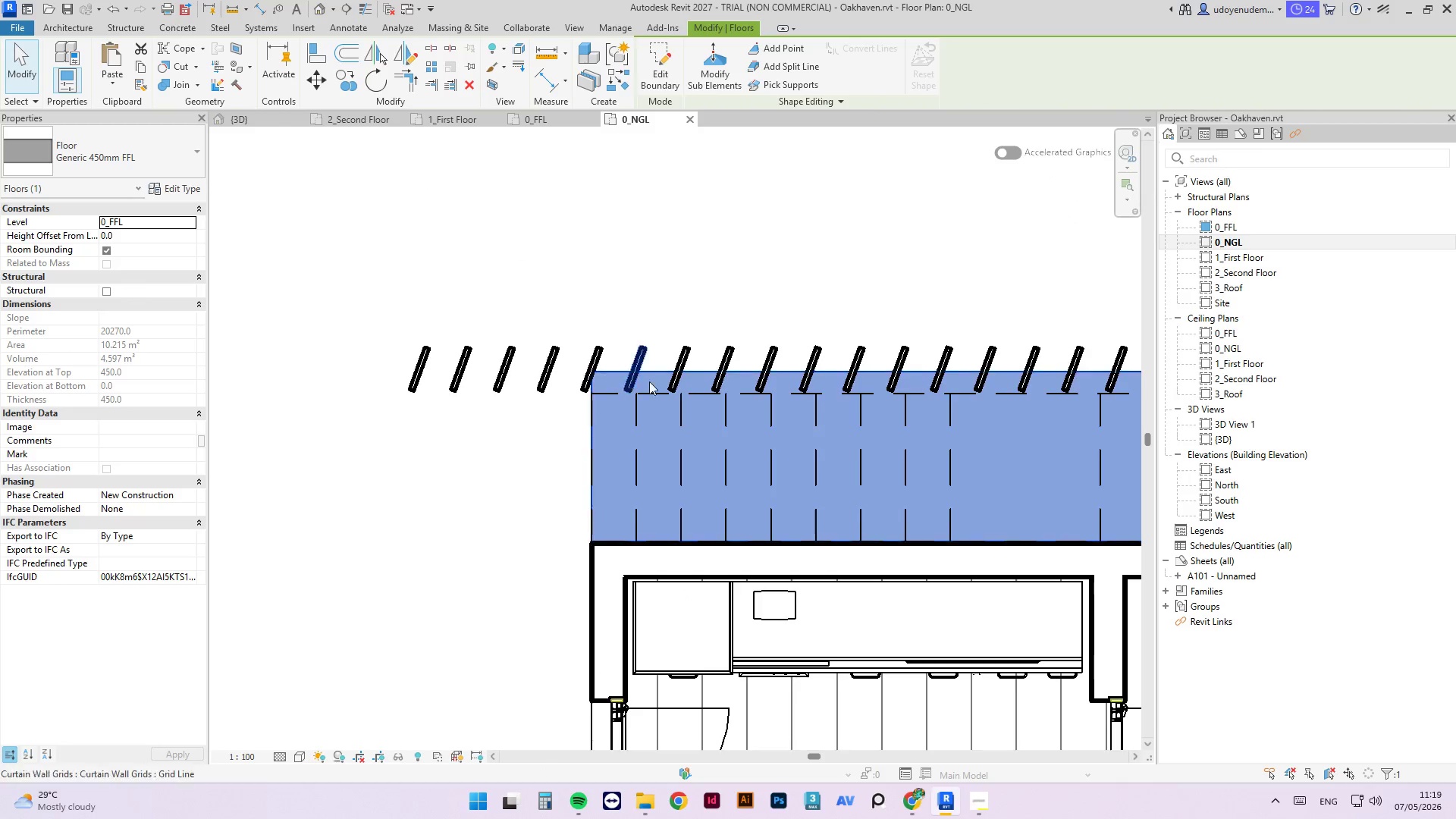 
scroll: coordinate [613, 359], scroll_direction: up, amount: 3.0
 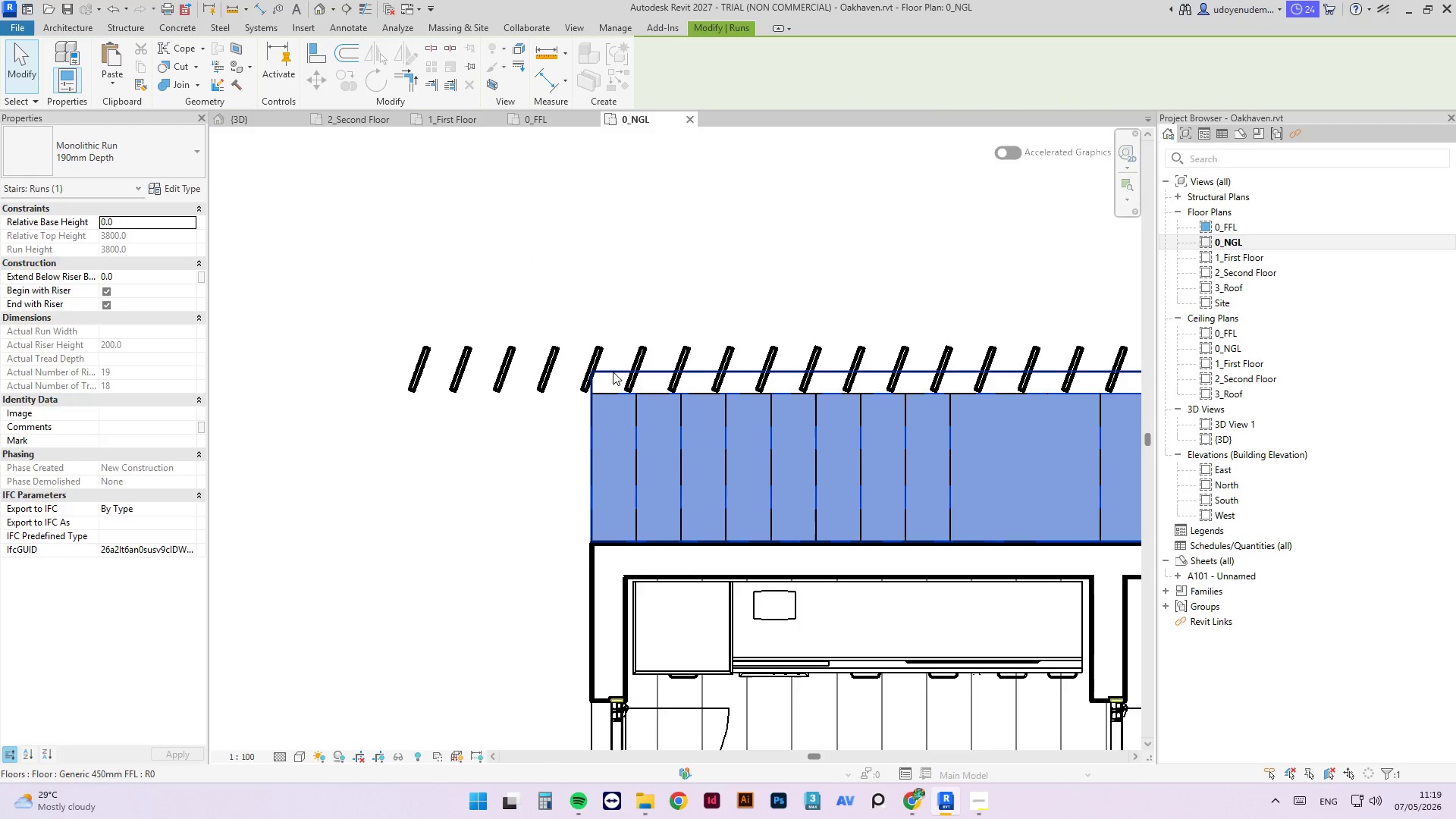 
scroll: coordinate [697, 396], scroll_direction: down, amount: 9.0
 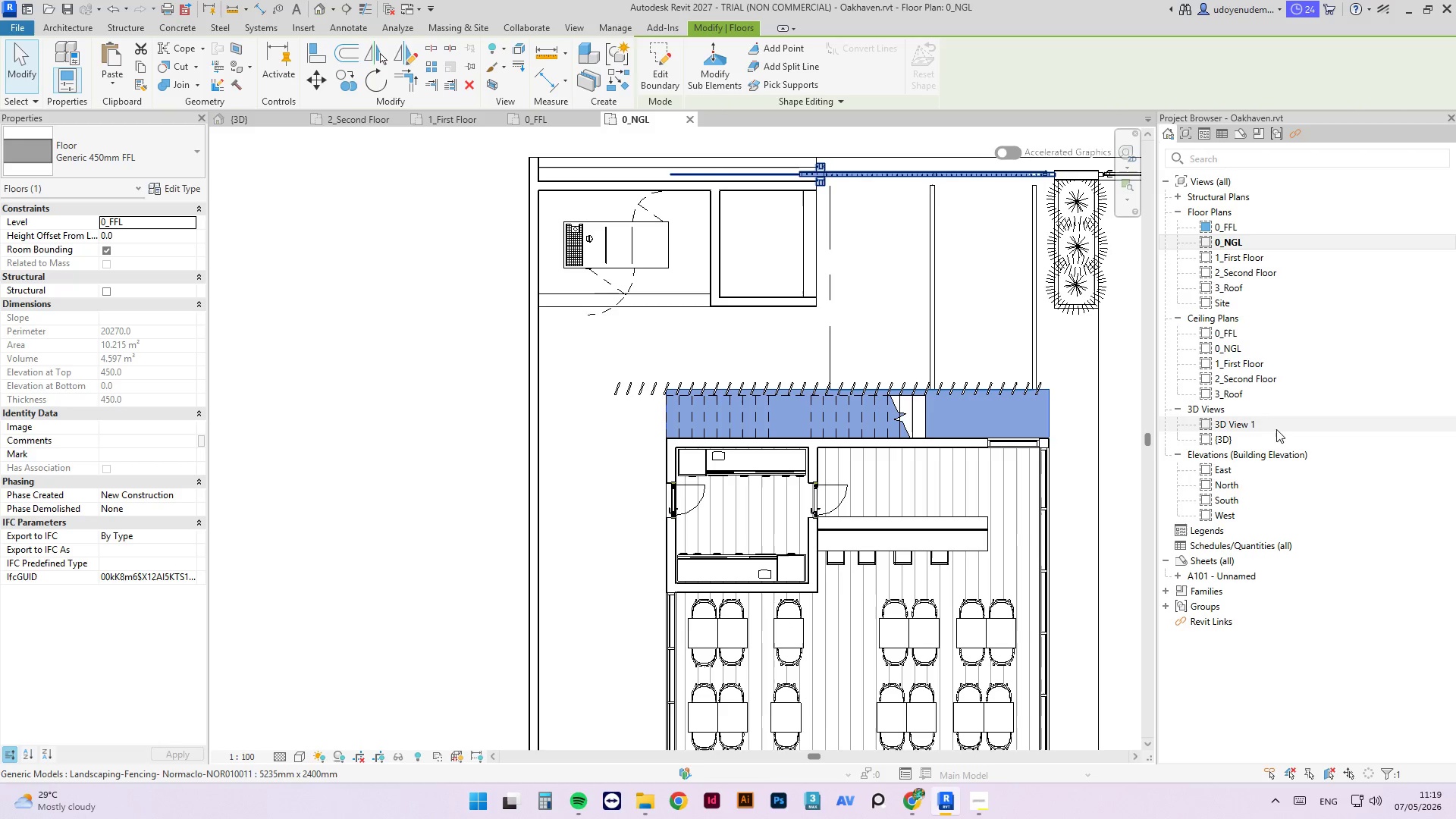 
wait(16.47)
 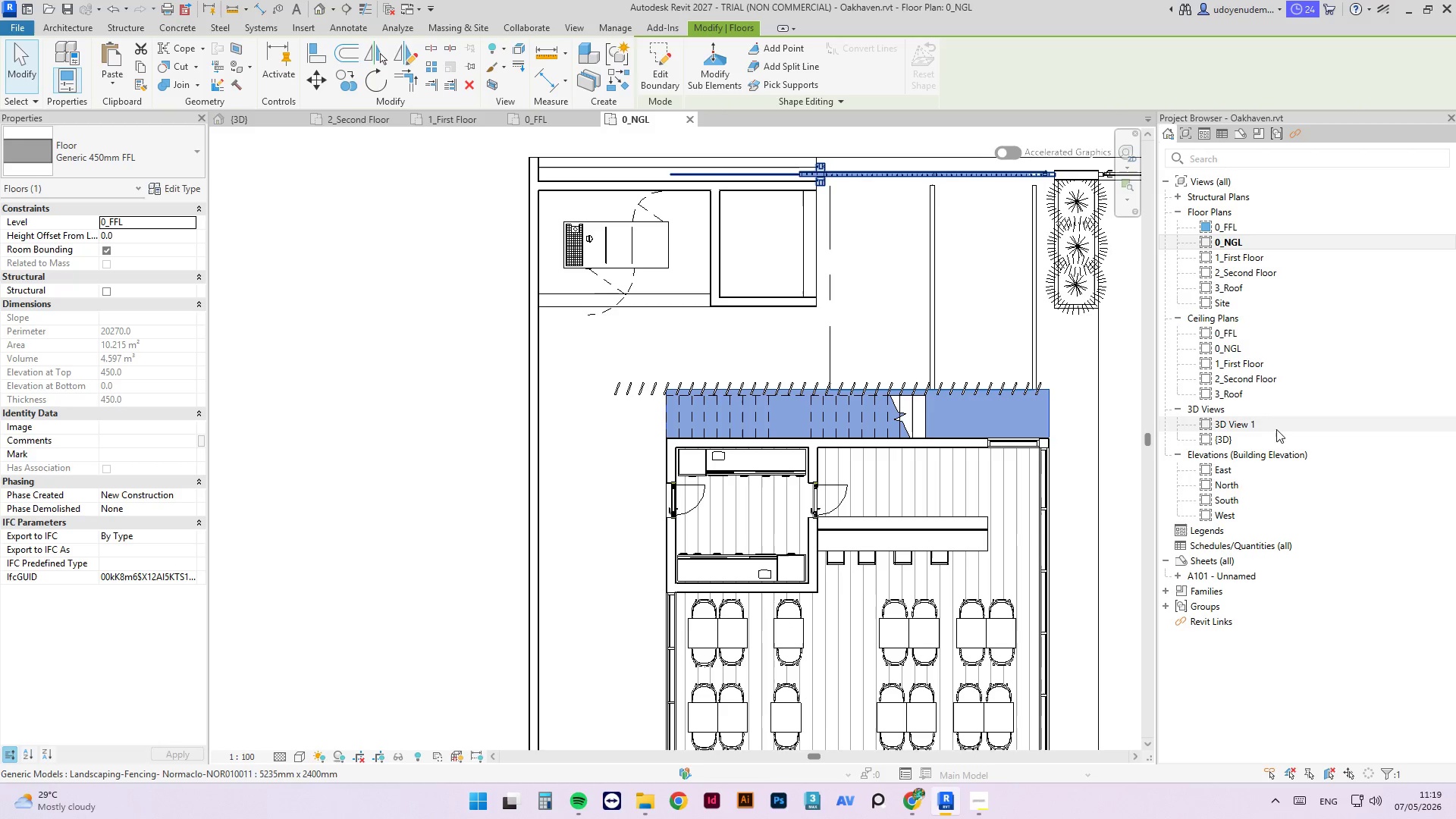 
scroll: coordinate [793, 359], scroll_direction: down, amount: 7.0
 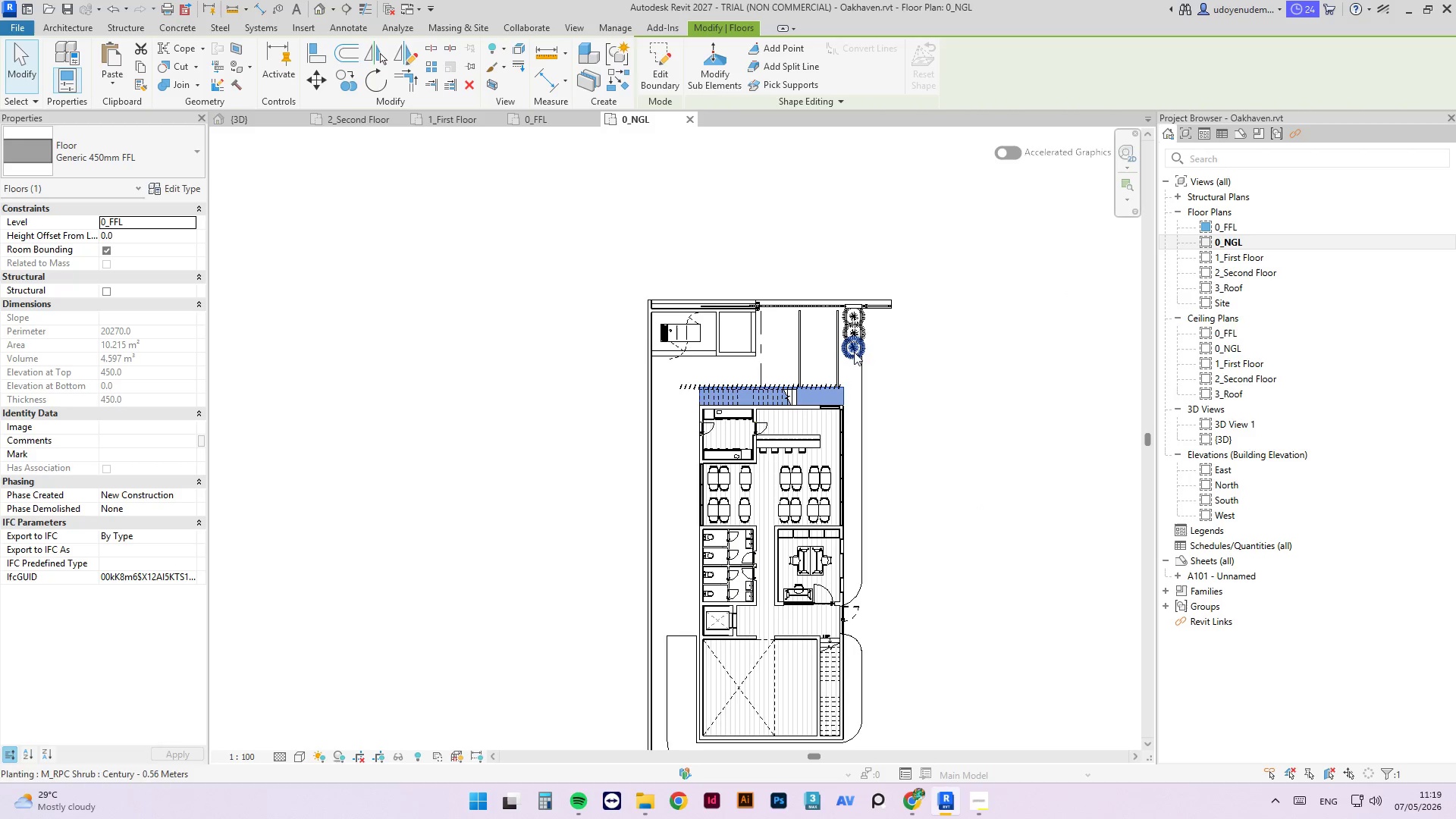 
scroll: coordinate [678, 383], scroll_direction: up, amount: 13.0
 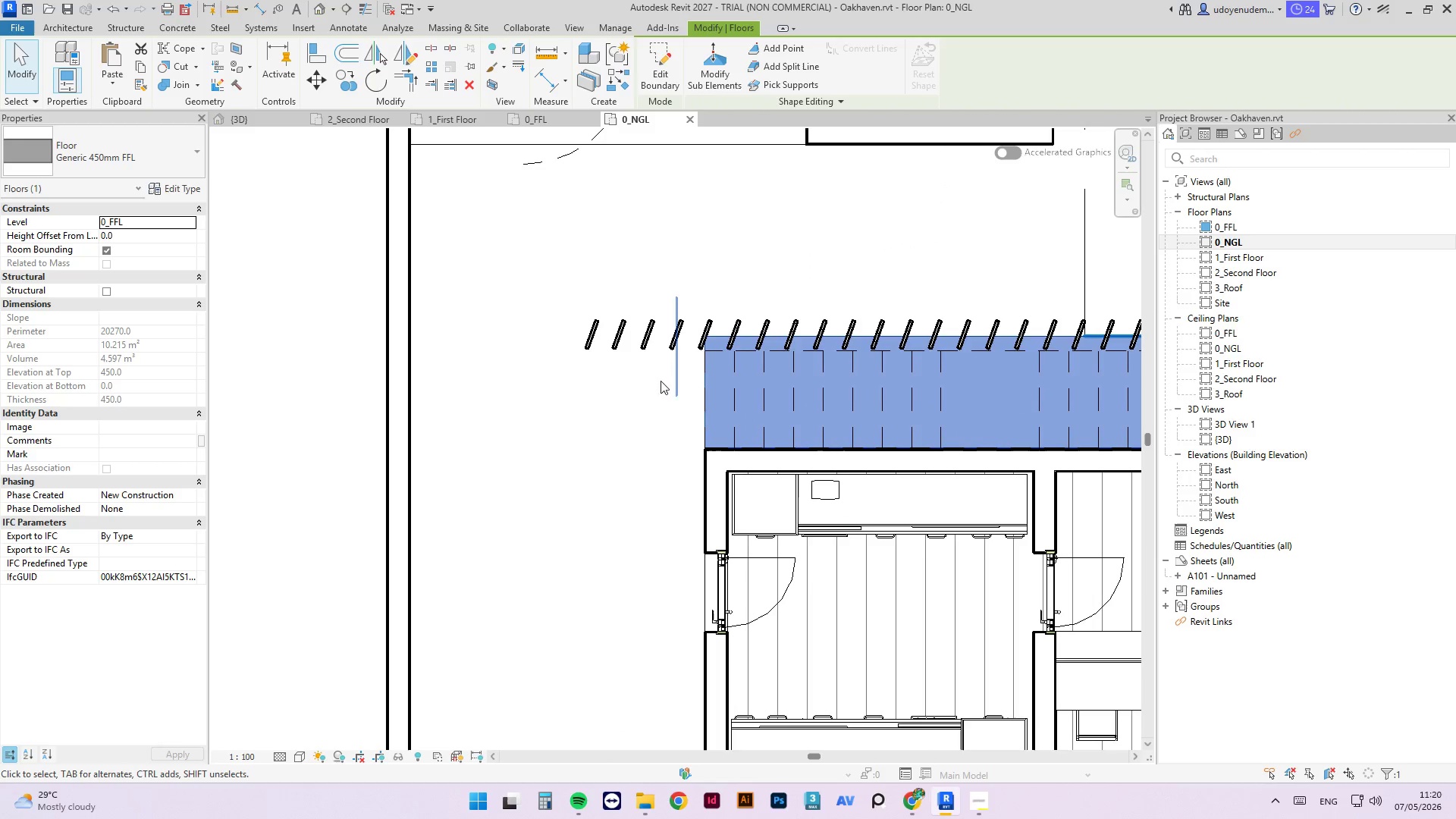 
scroll: coordinate [544, 406], scroll_direction: down, amount: 3.0
 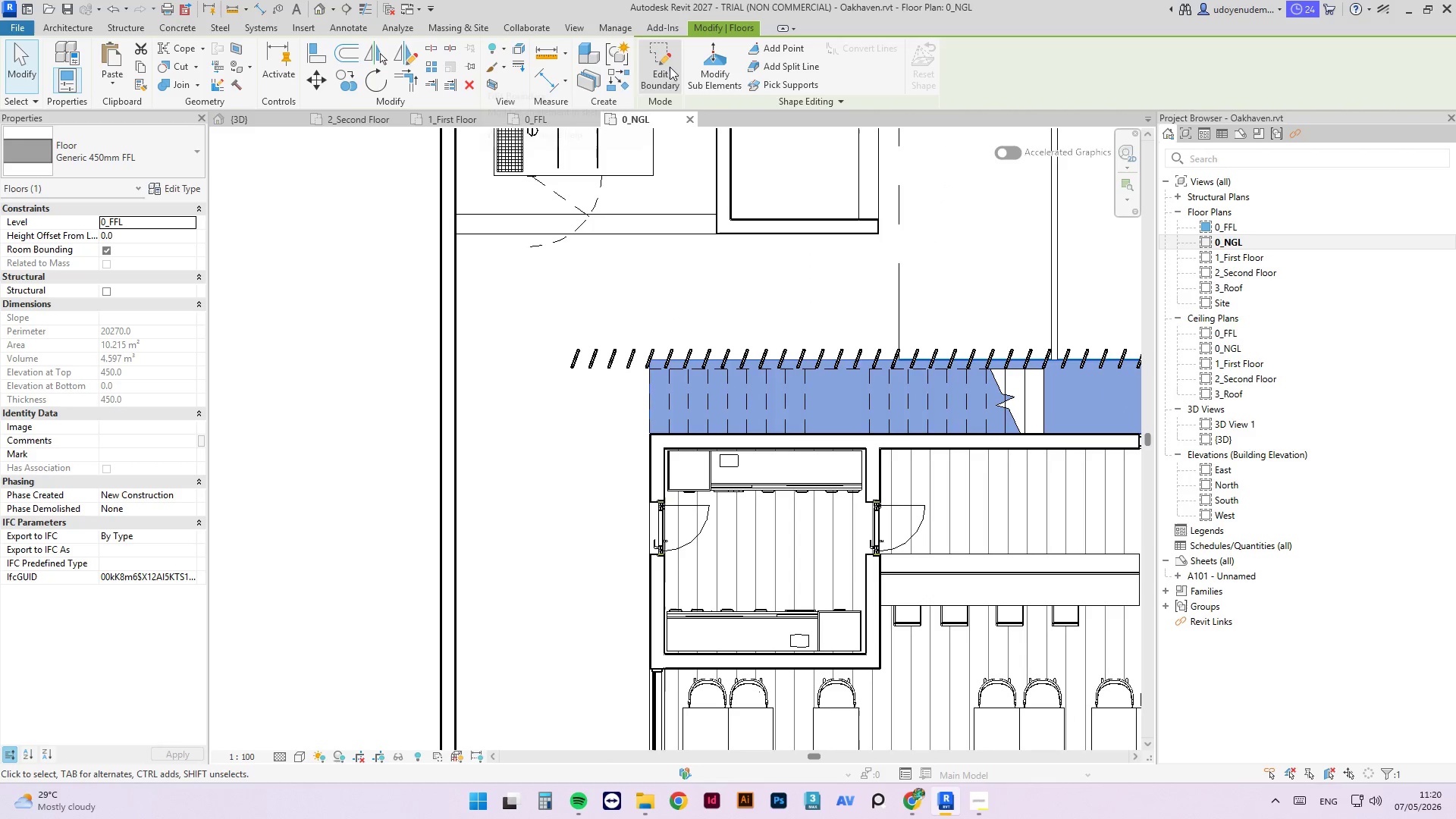 
left_click([676, 66])
 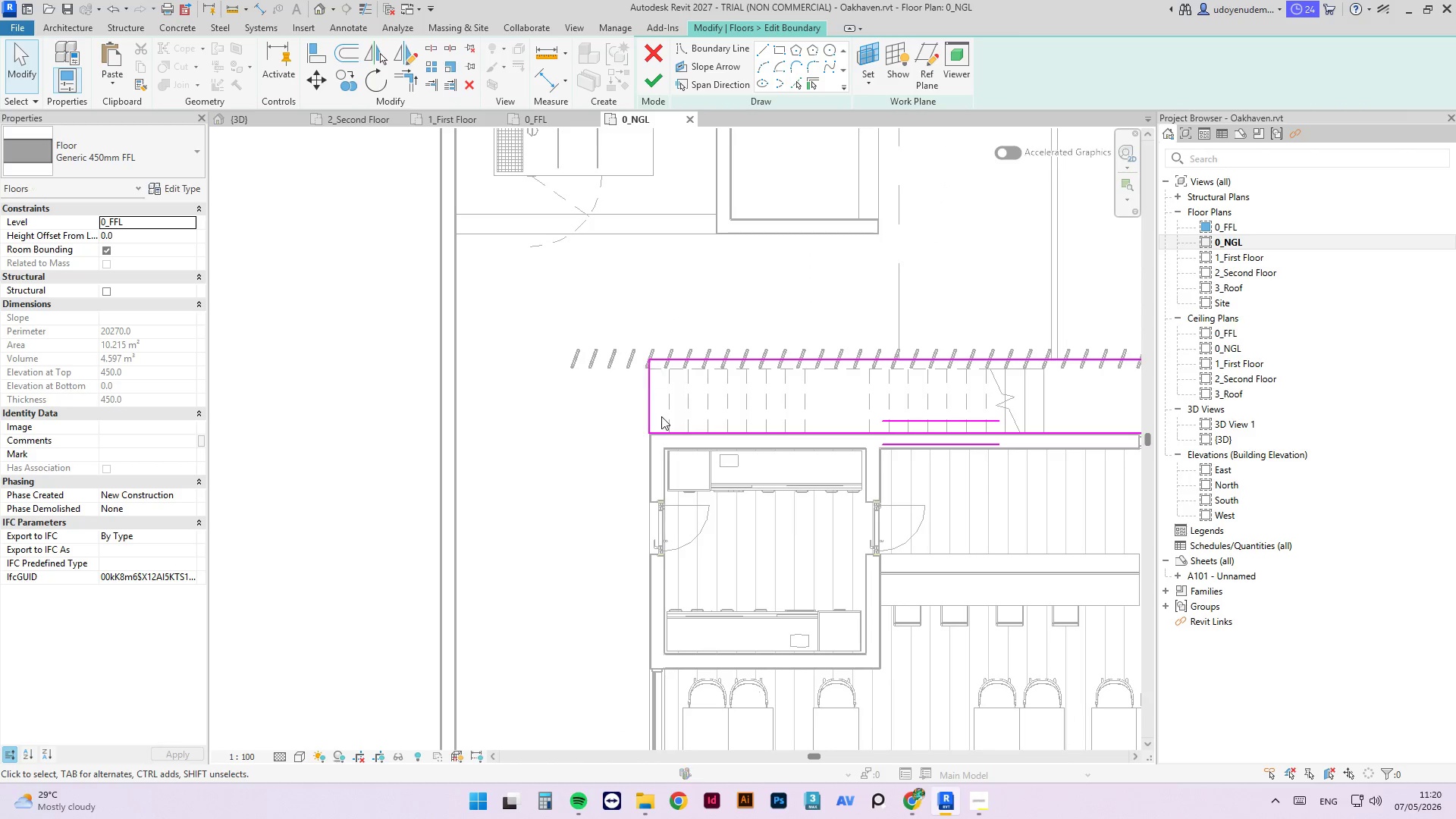 
scroll: coordinate [632, 388], scroll_direction: up, amount: 3.0
 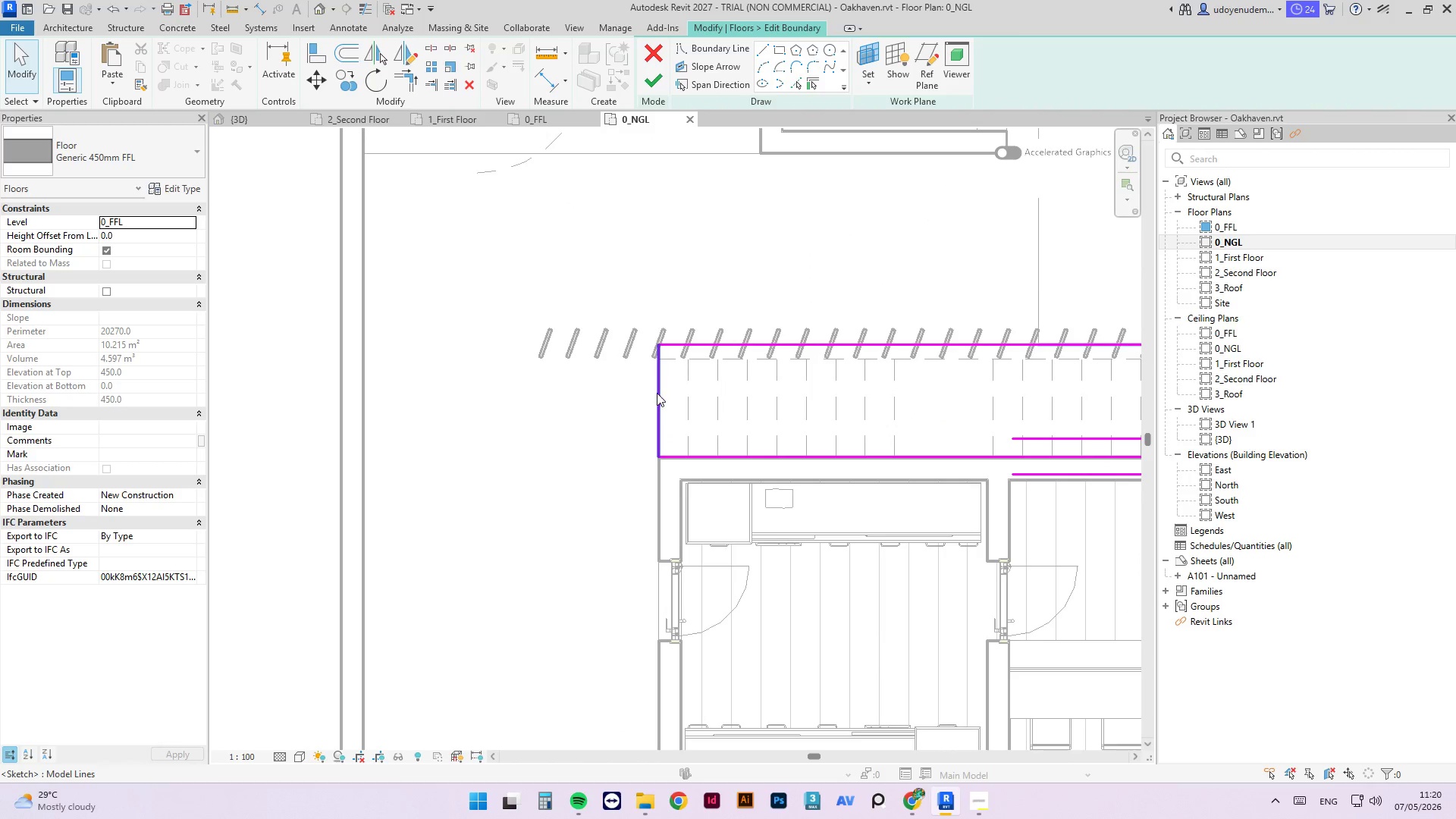 
left_click_drag(start_coordinate=[657, 393], to_coordinate=[538, 393])
 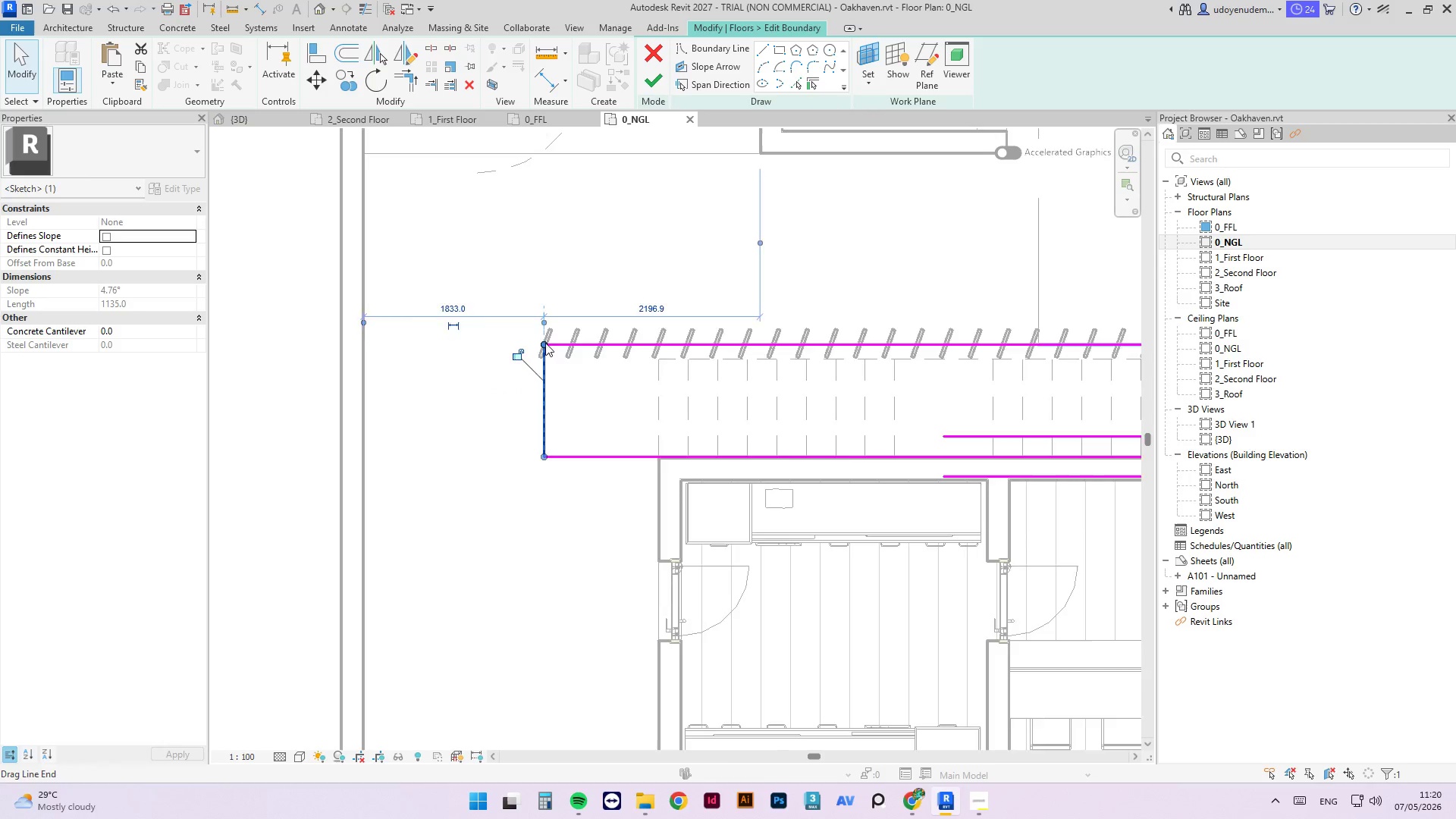 
scroll: coordinate [622, 464], scroll_direction: down, amount: 6.0
 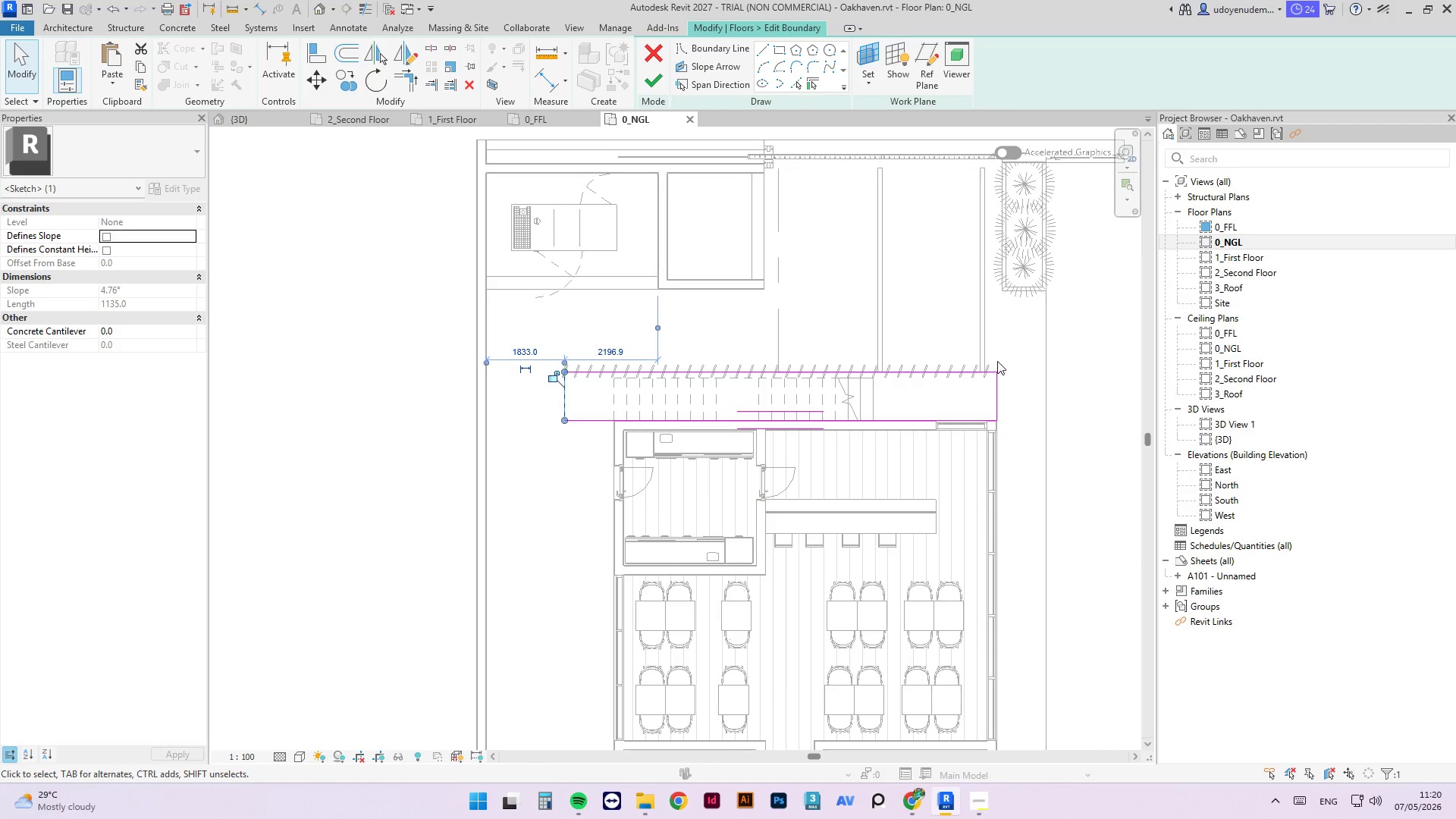 
scroll: coordinate [984, 385], scroll_direction: up, amount: 3.0
 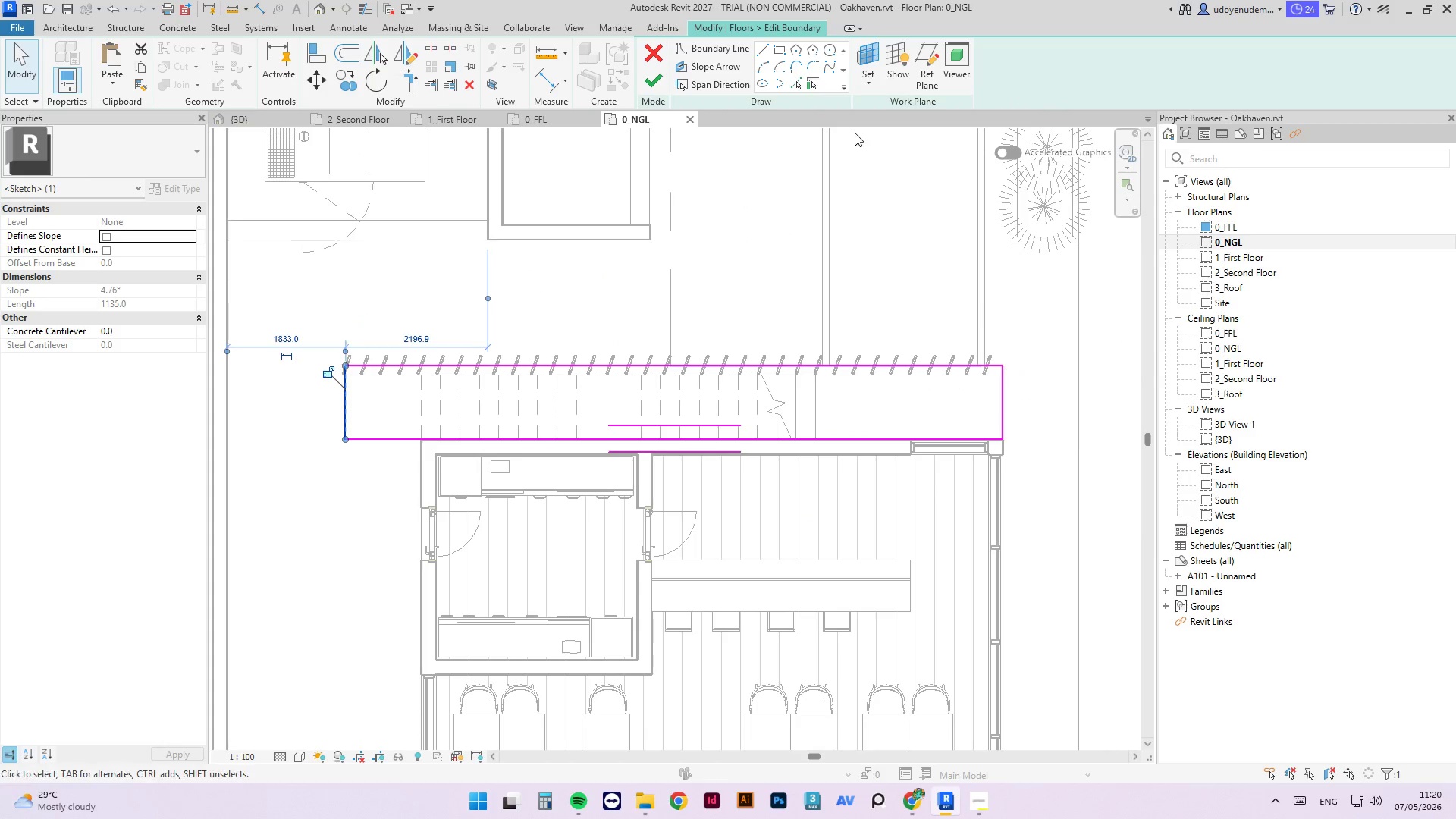 
left_click([654, 52])
 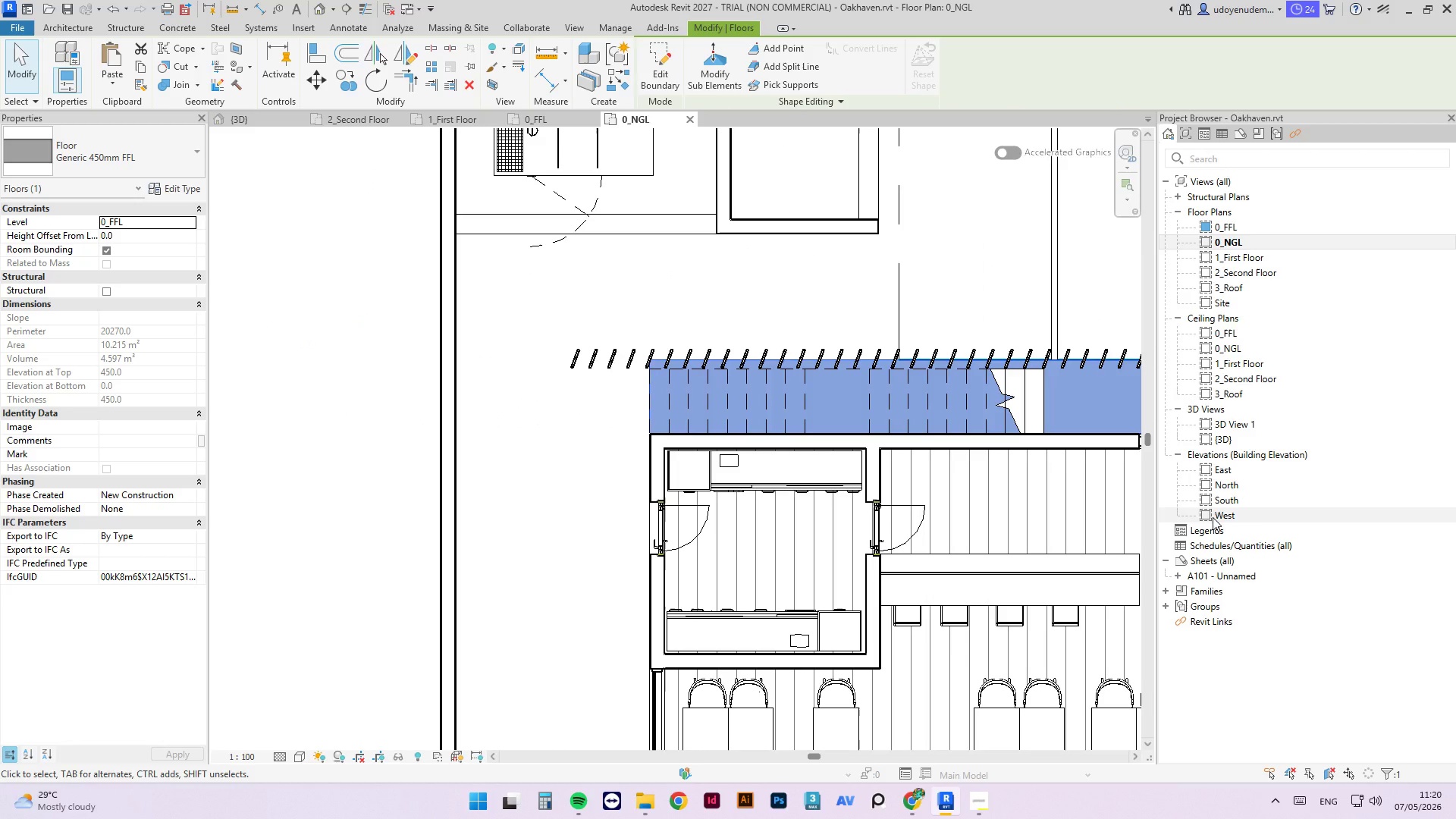 
key(Delete)
 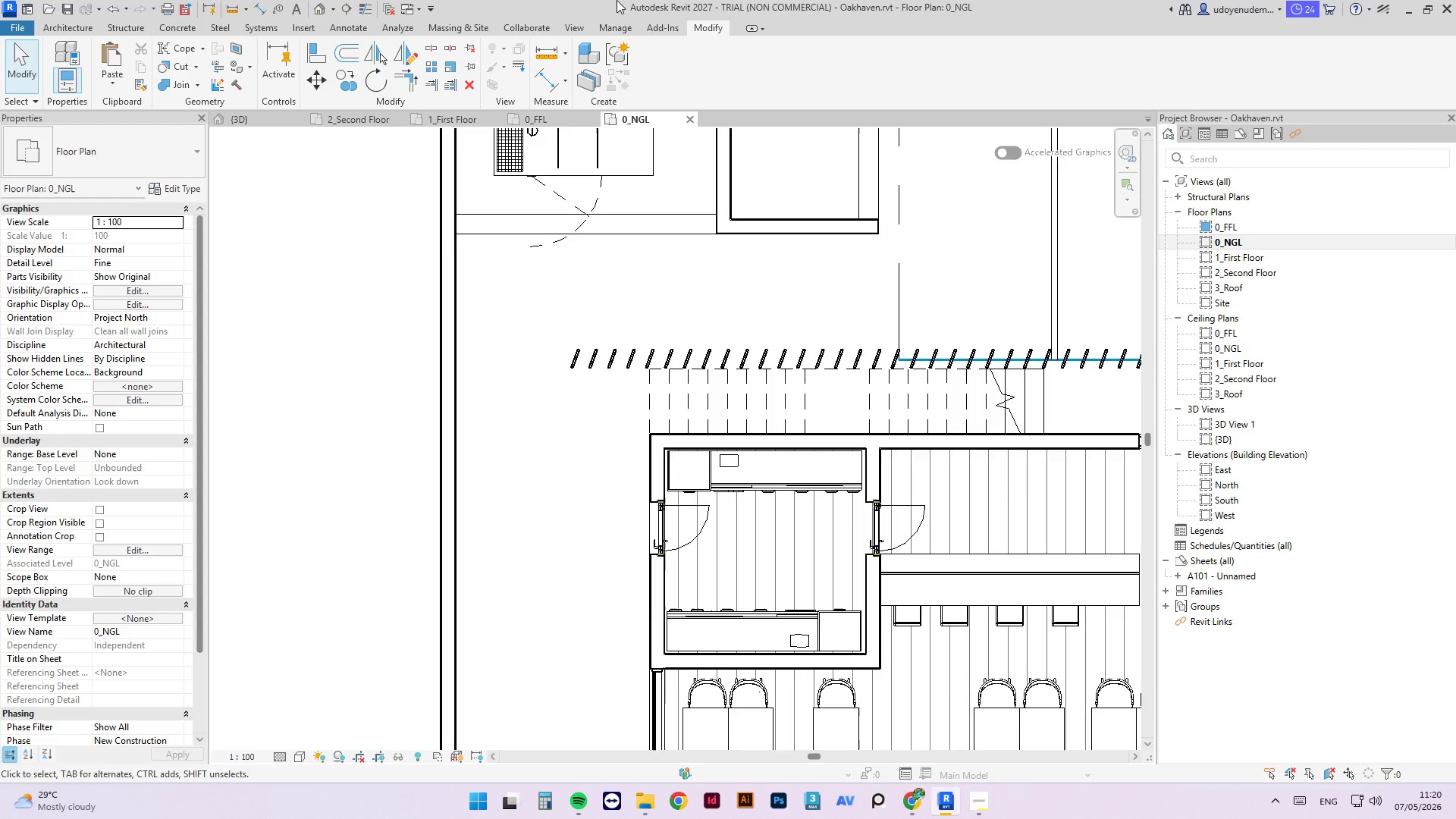 
wait(5.8)
 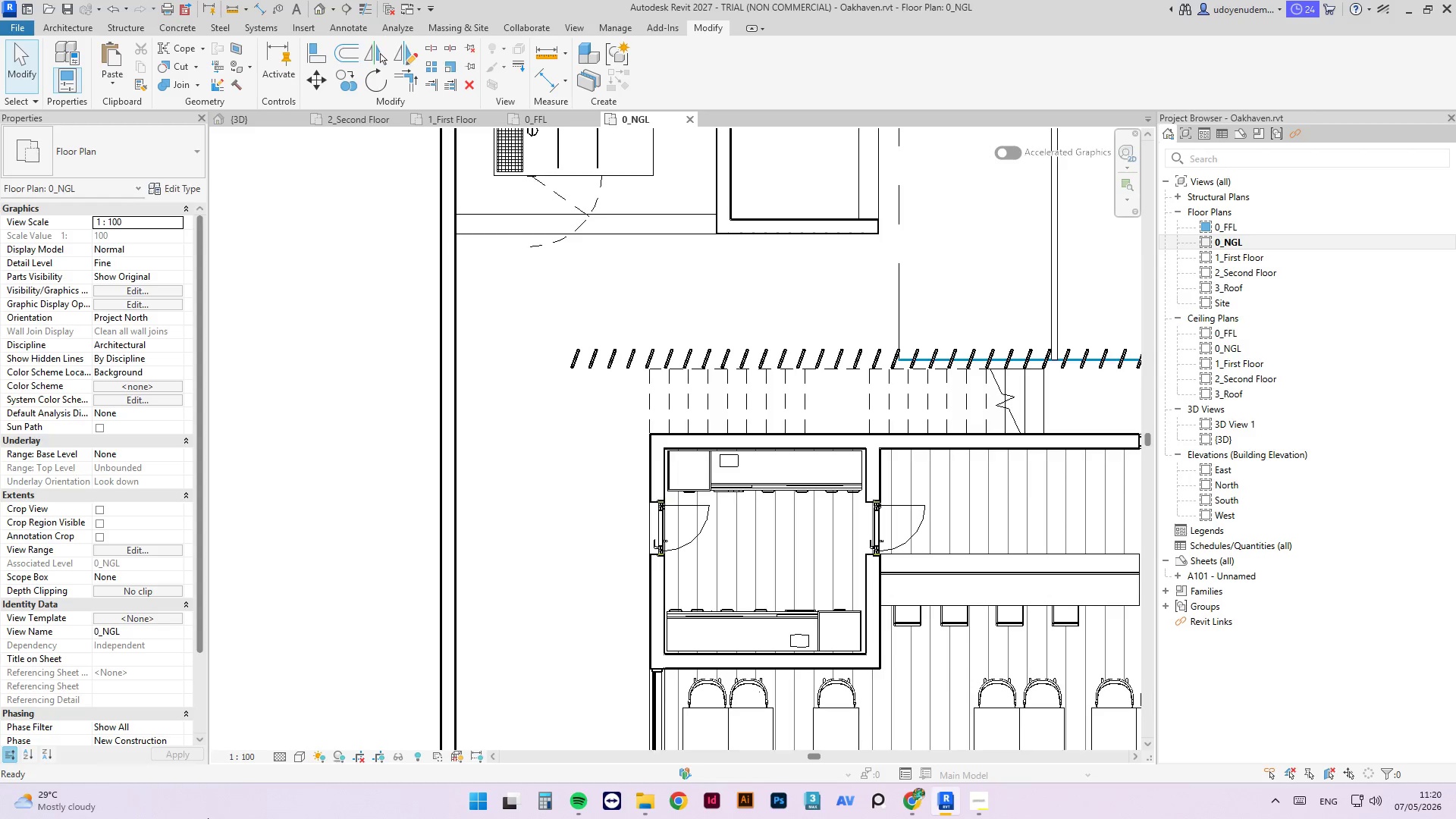 
left_click([57, 28])
 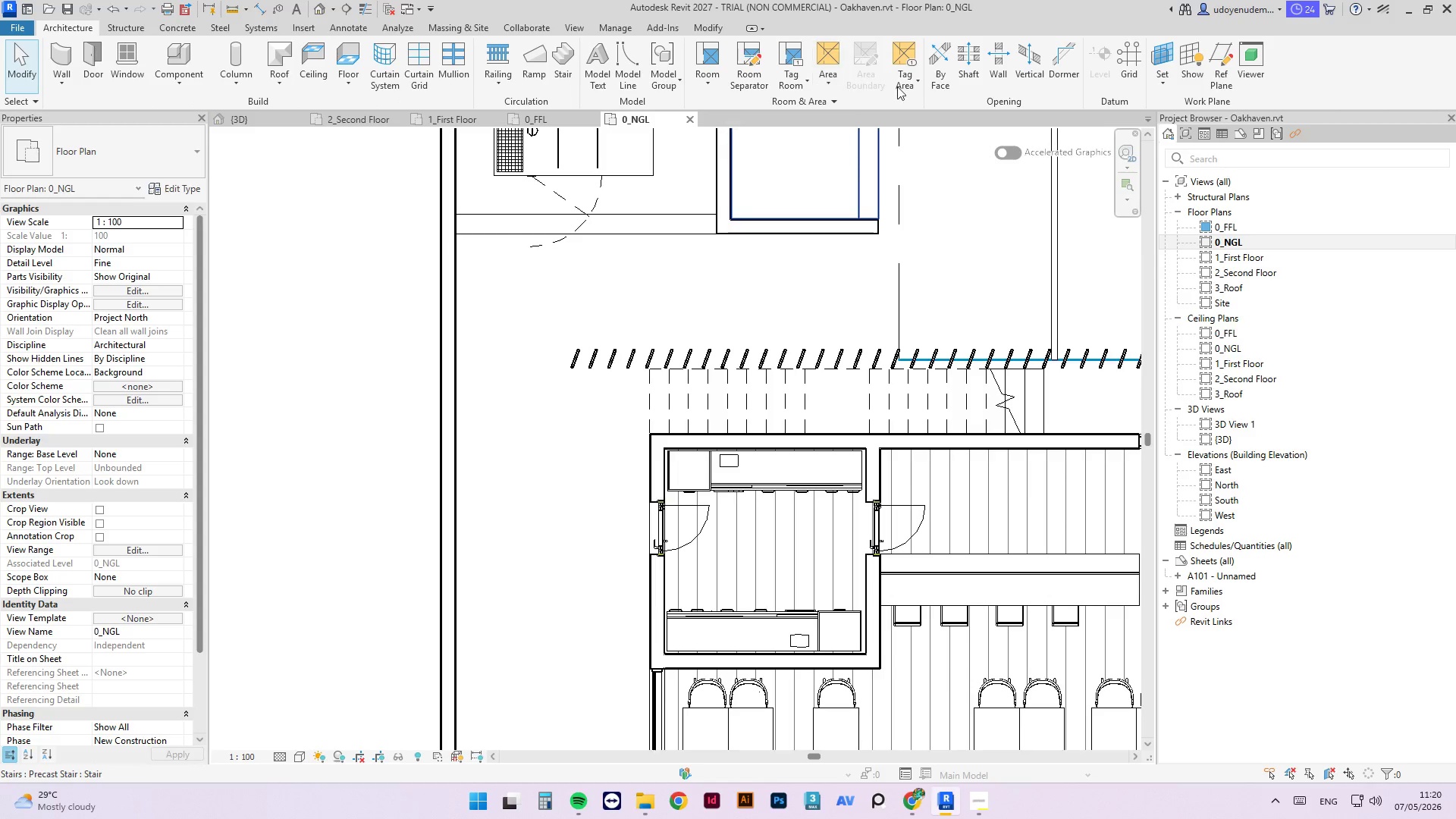 
scroll: coordinate [378, 479], scroll_direction: down, amount: 2.0
 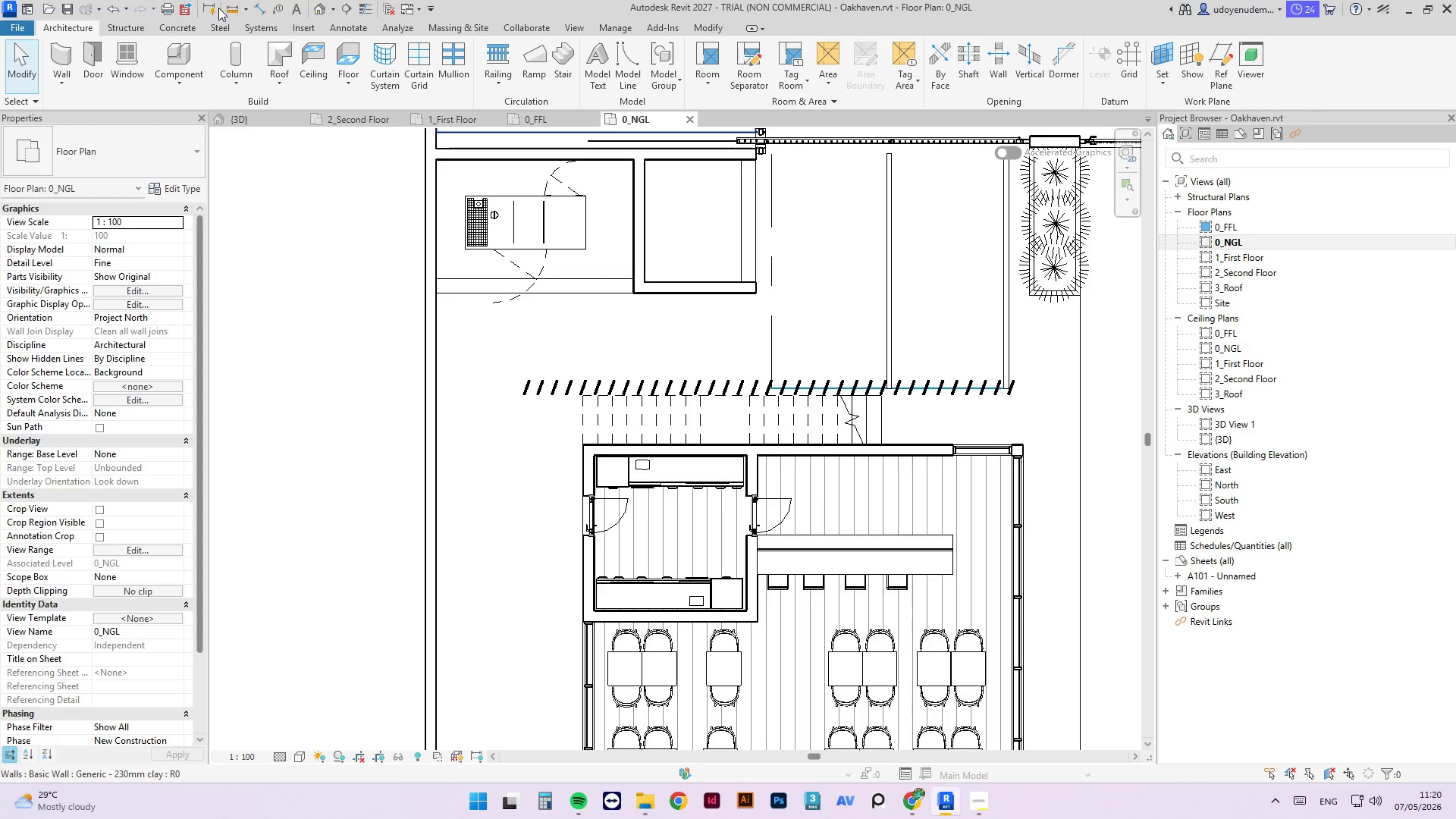 
wait(10.66)
 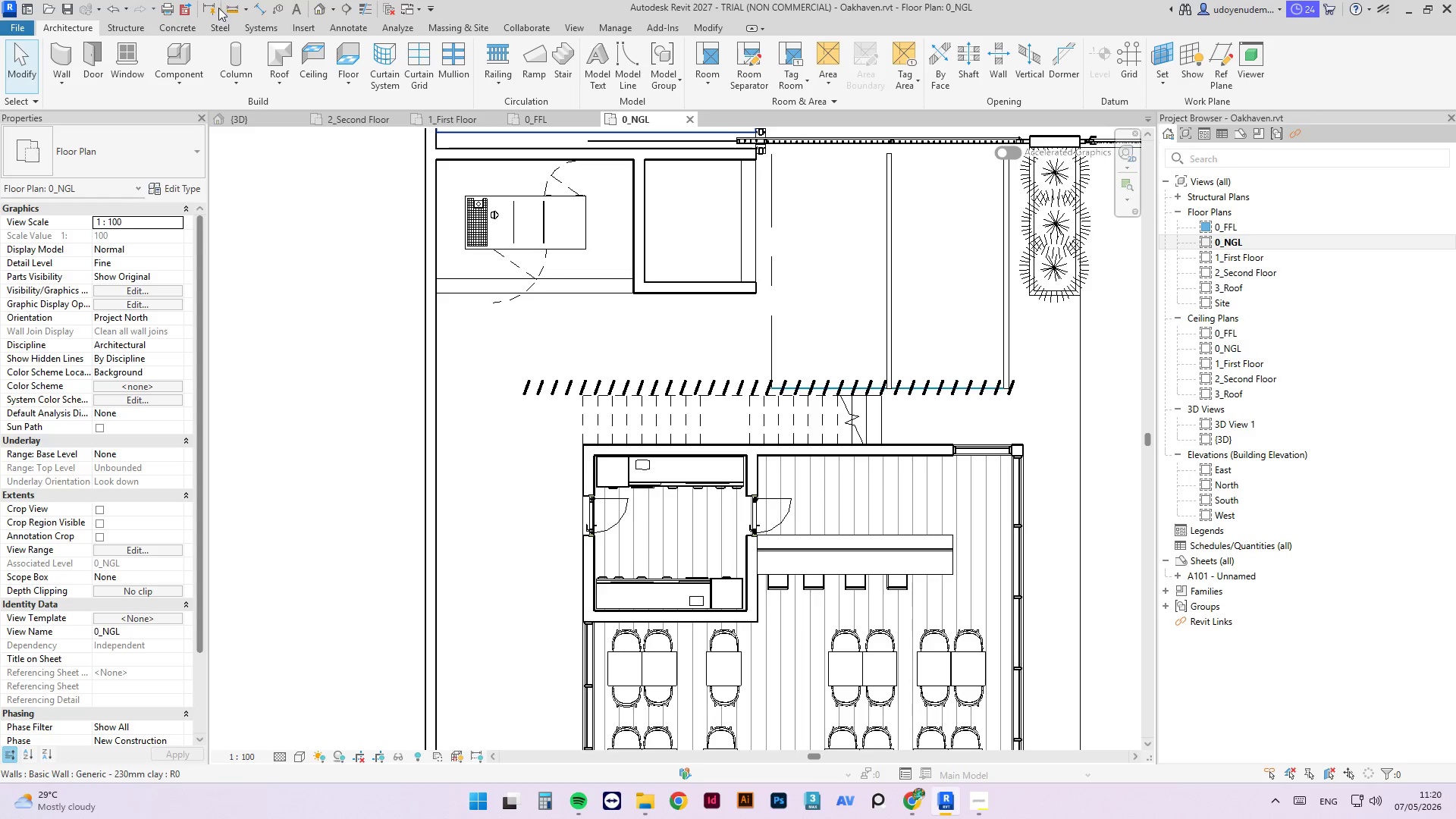 
left_click([133, 25])
 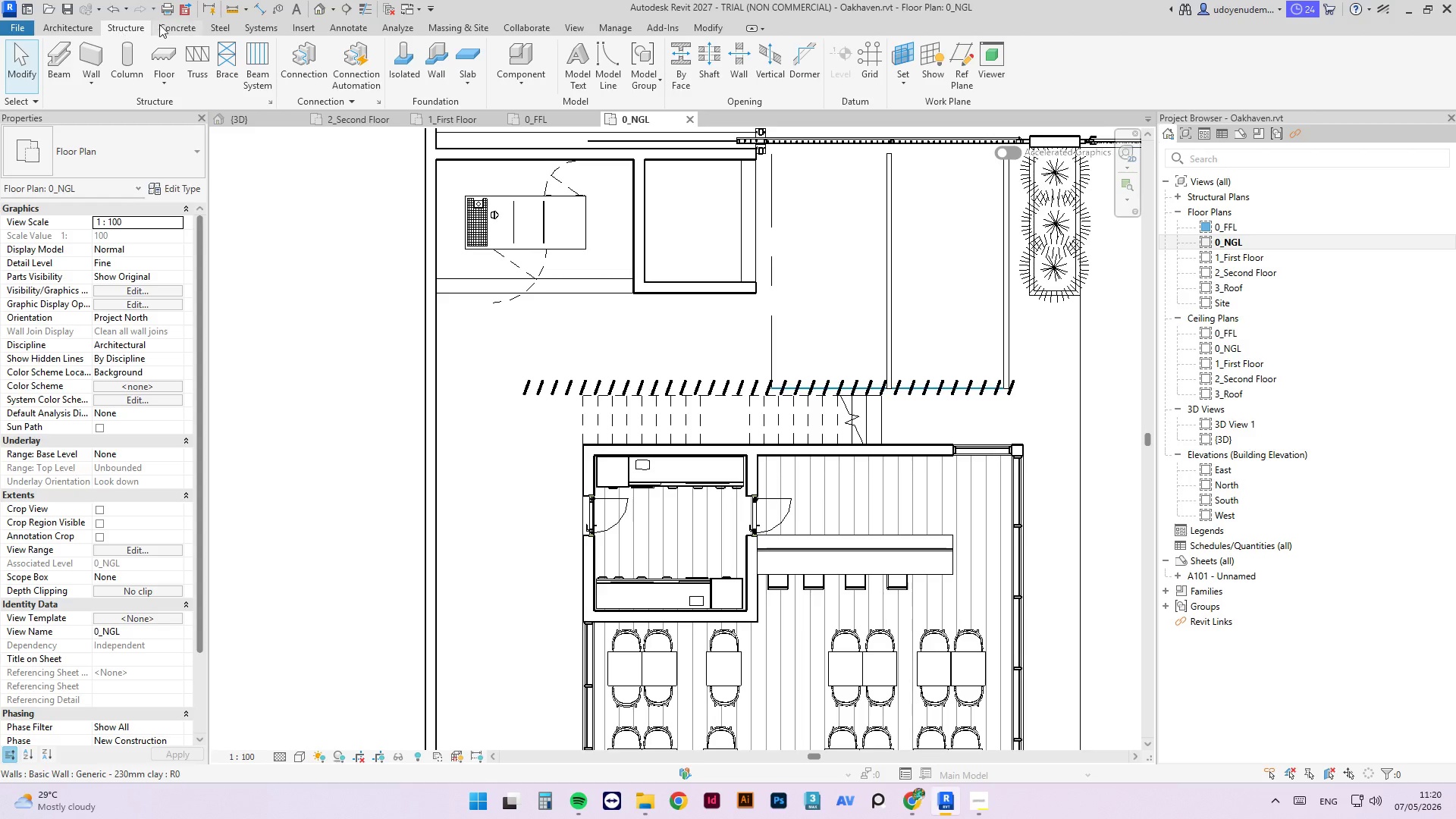 
mouse_move([117, 31])
 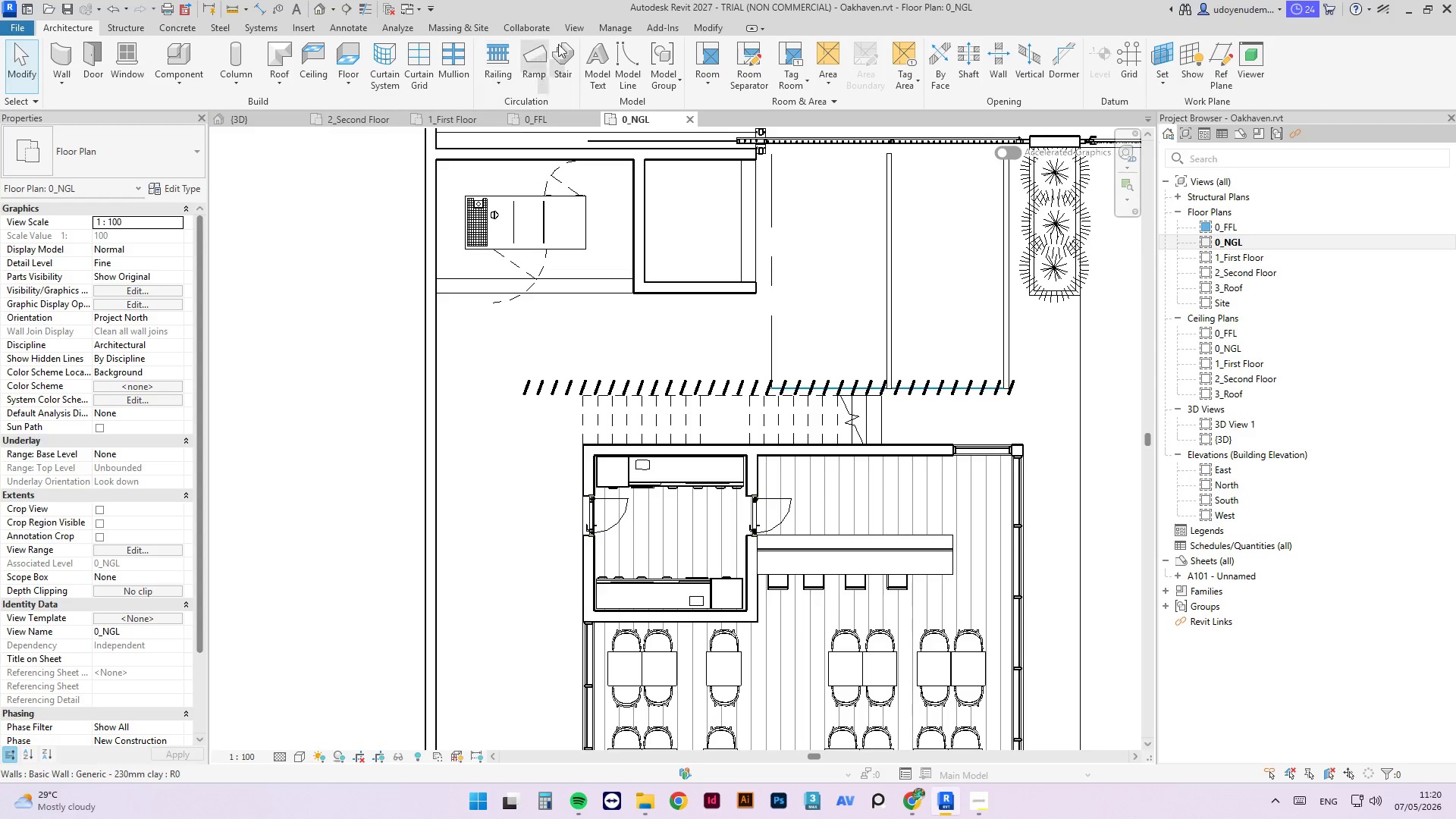 
left_click([561, 45])
 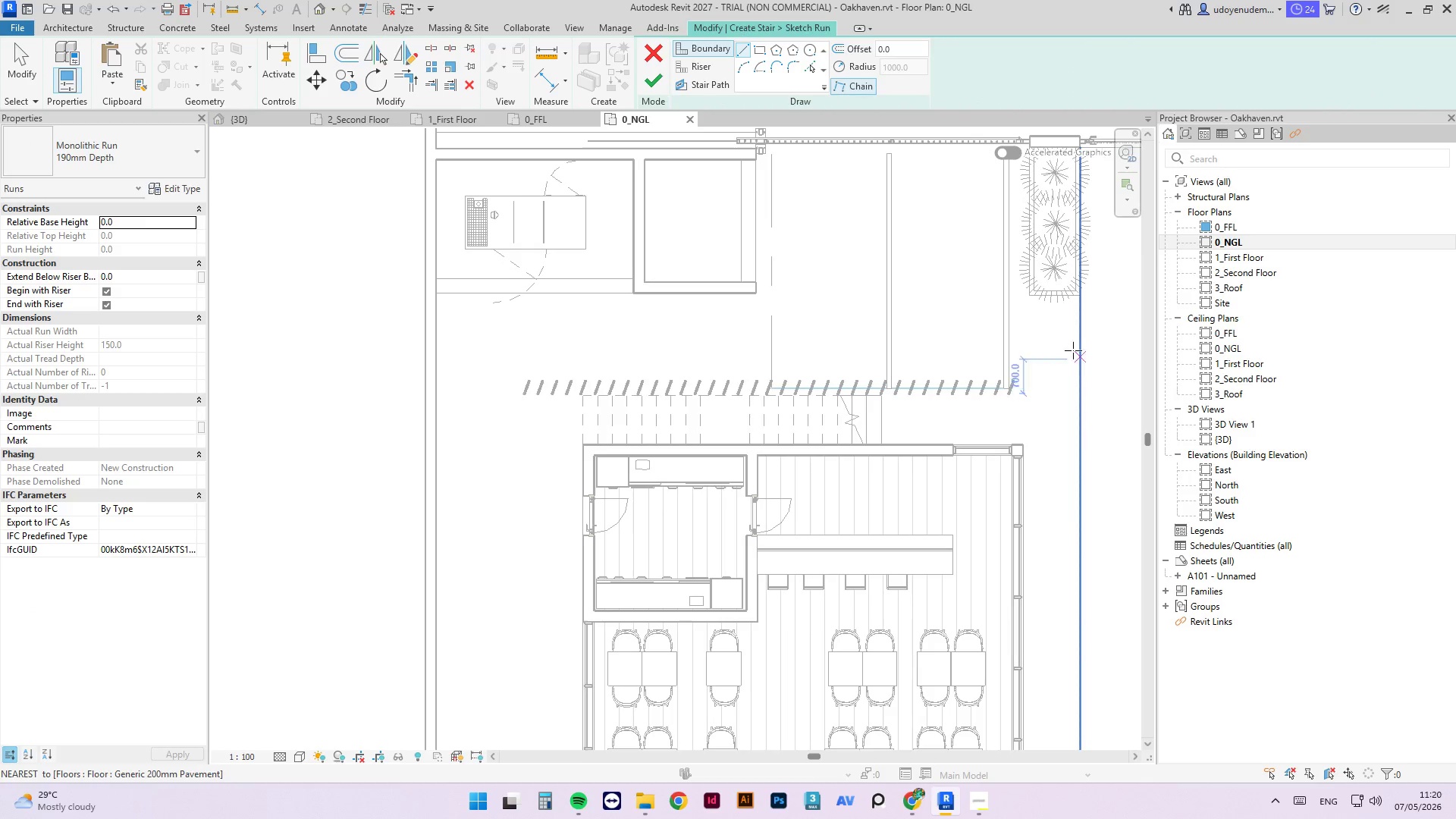 
scroll: coordinate [609, 332], scroll_direction: up, amount: 9.0
 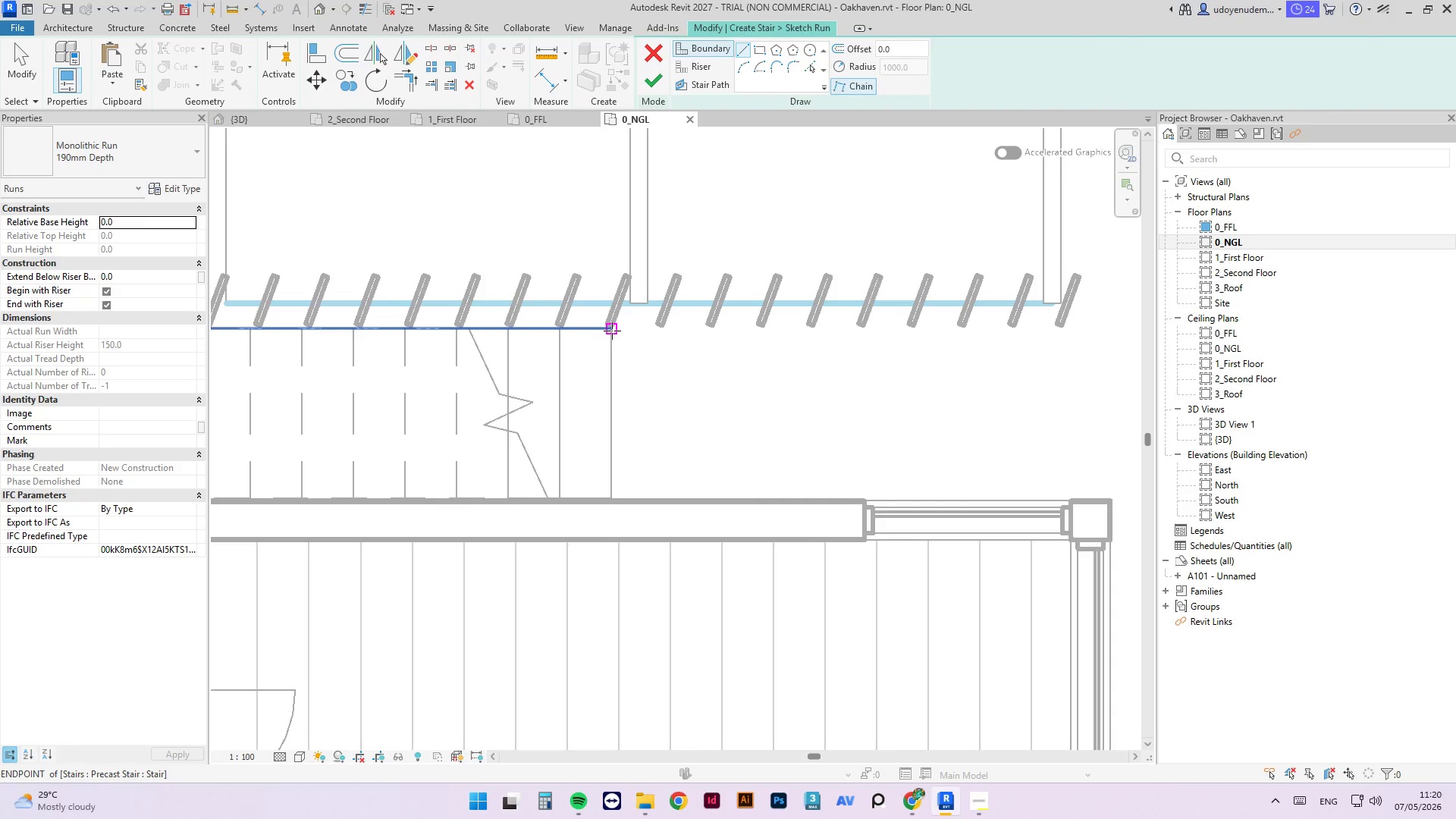 
left_click([612, 331])
 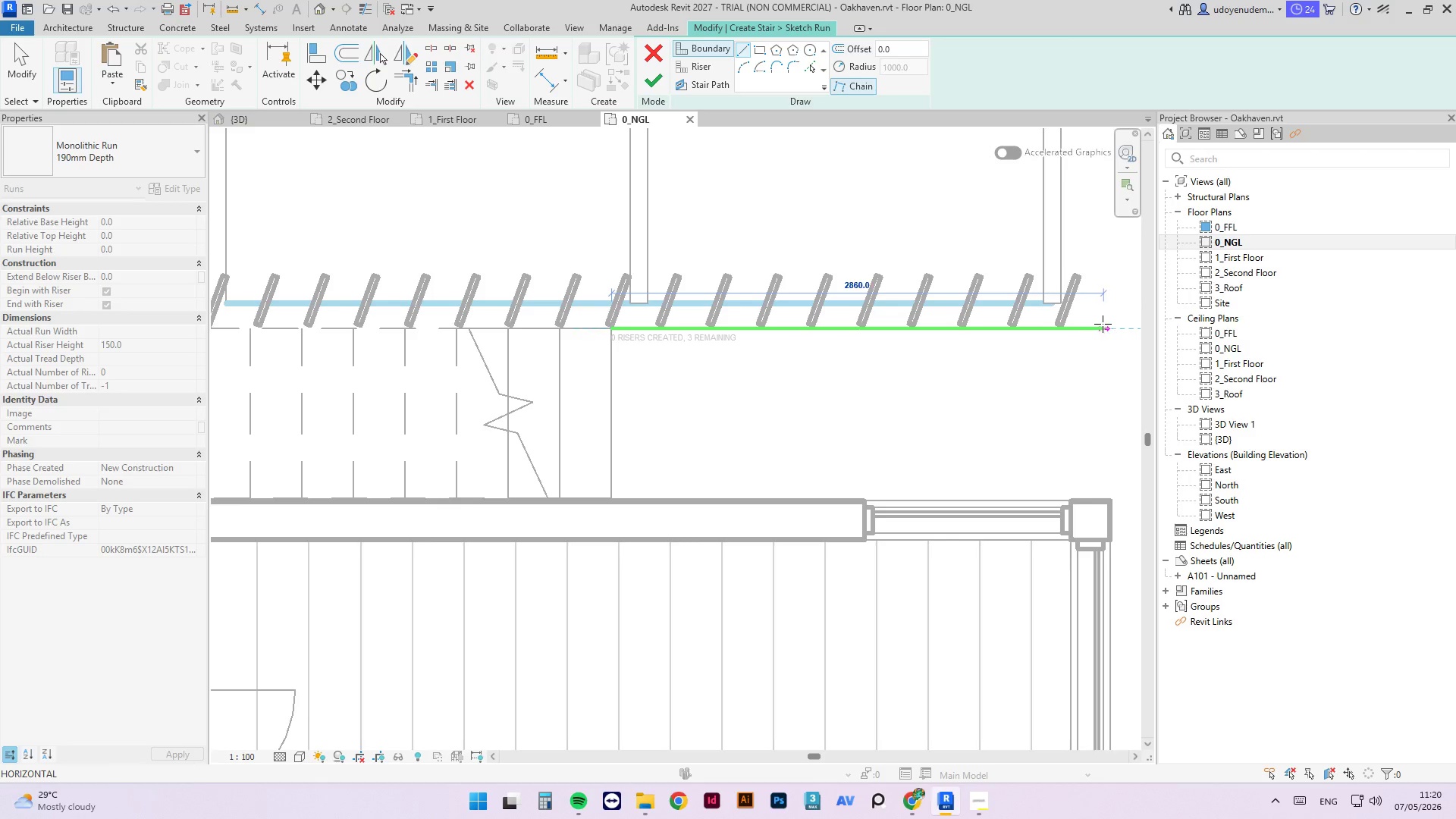 
left_click([1112, 323])
 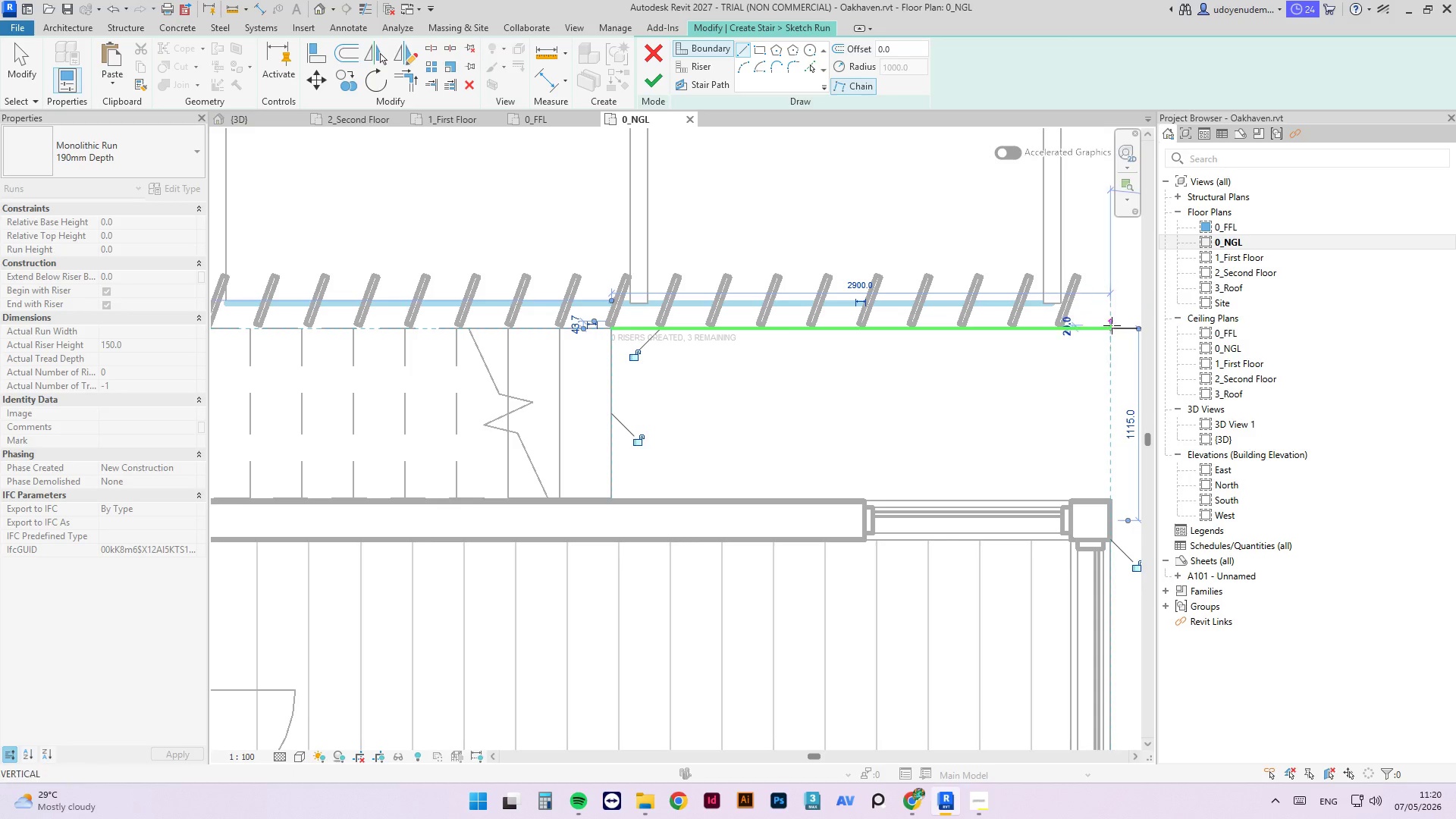 
key(Escape)
 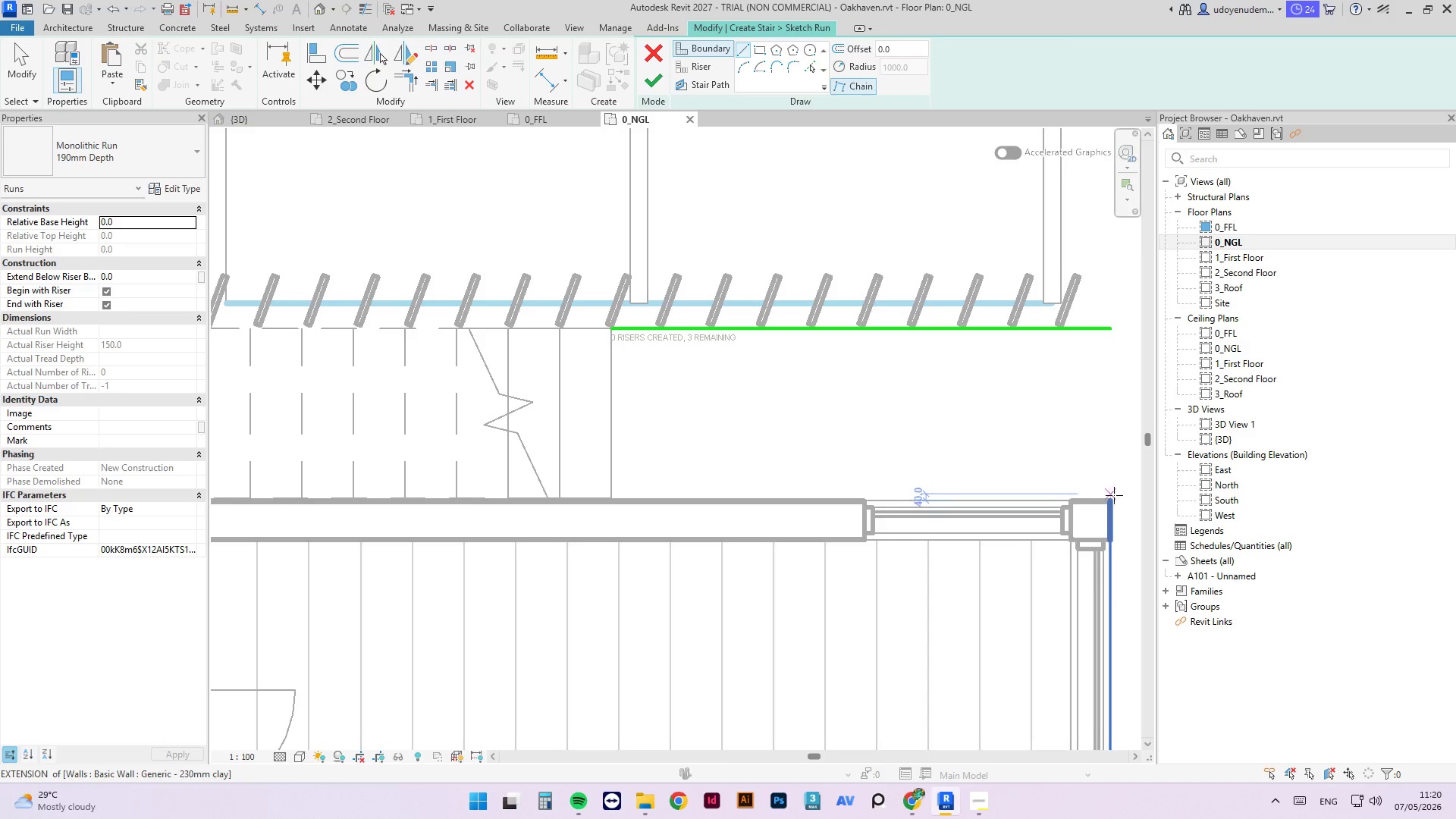 
left_click([1114, 499])
 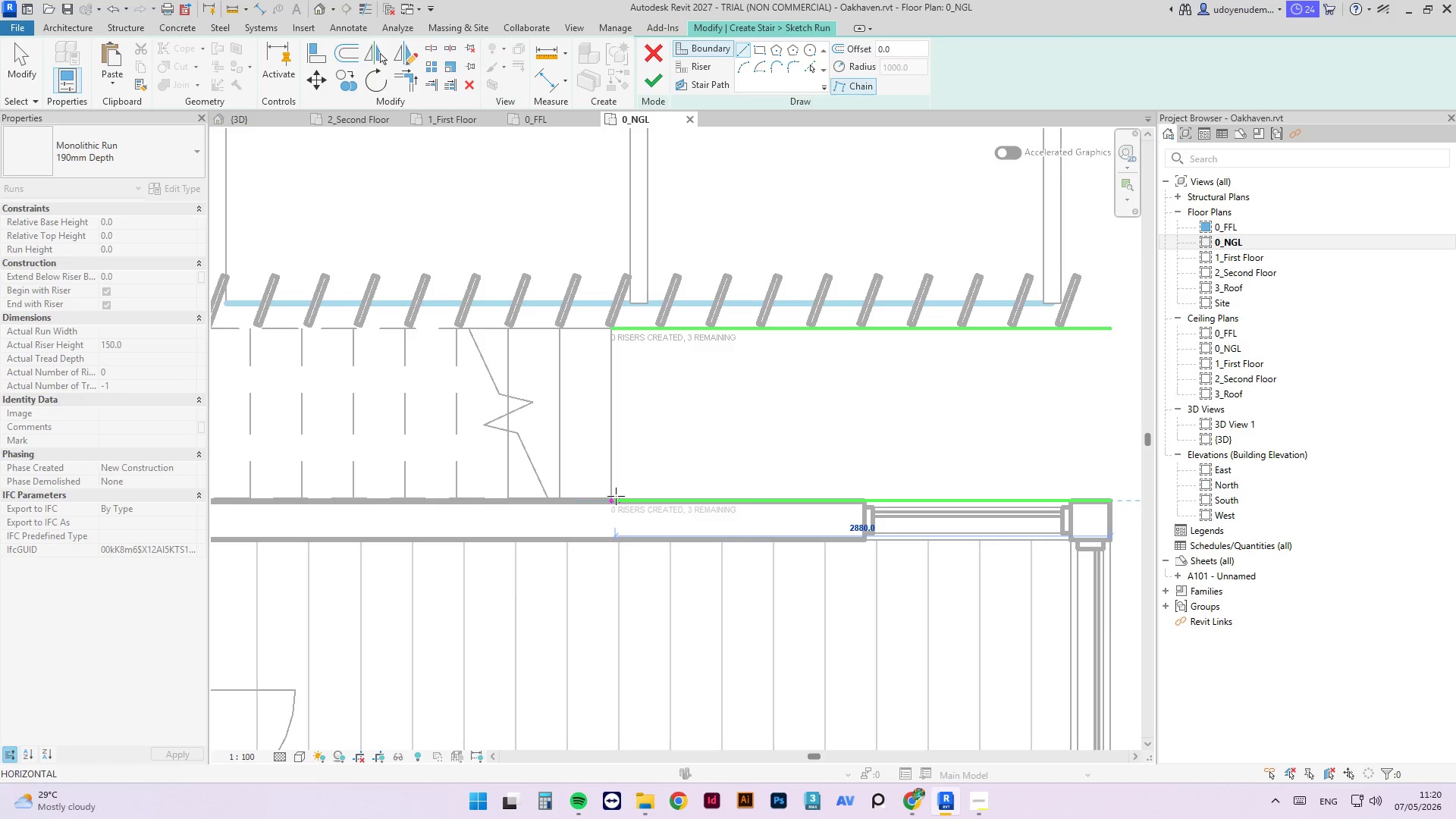 
key(Backquote)
 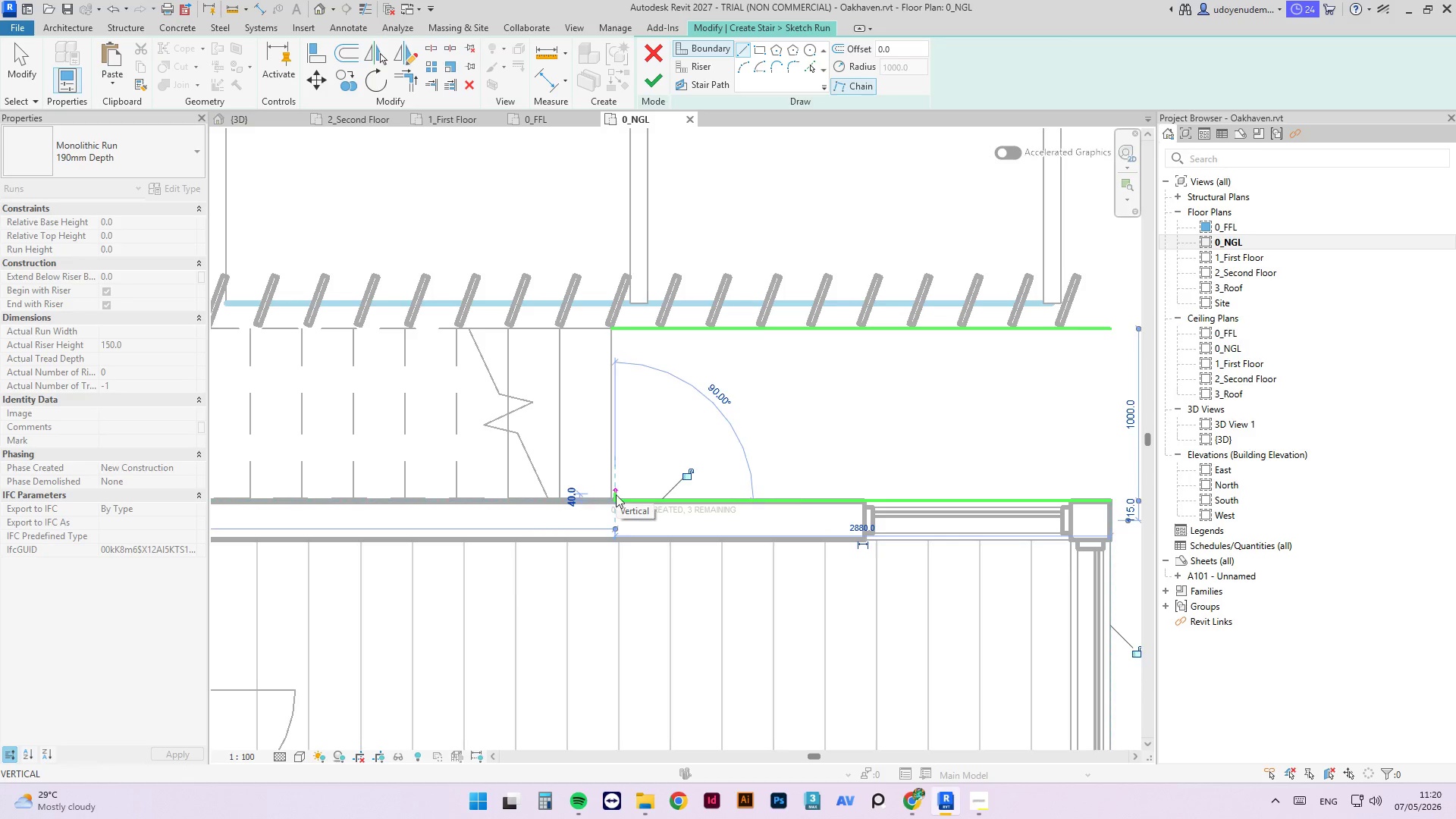 
key(Escape)
 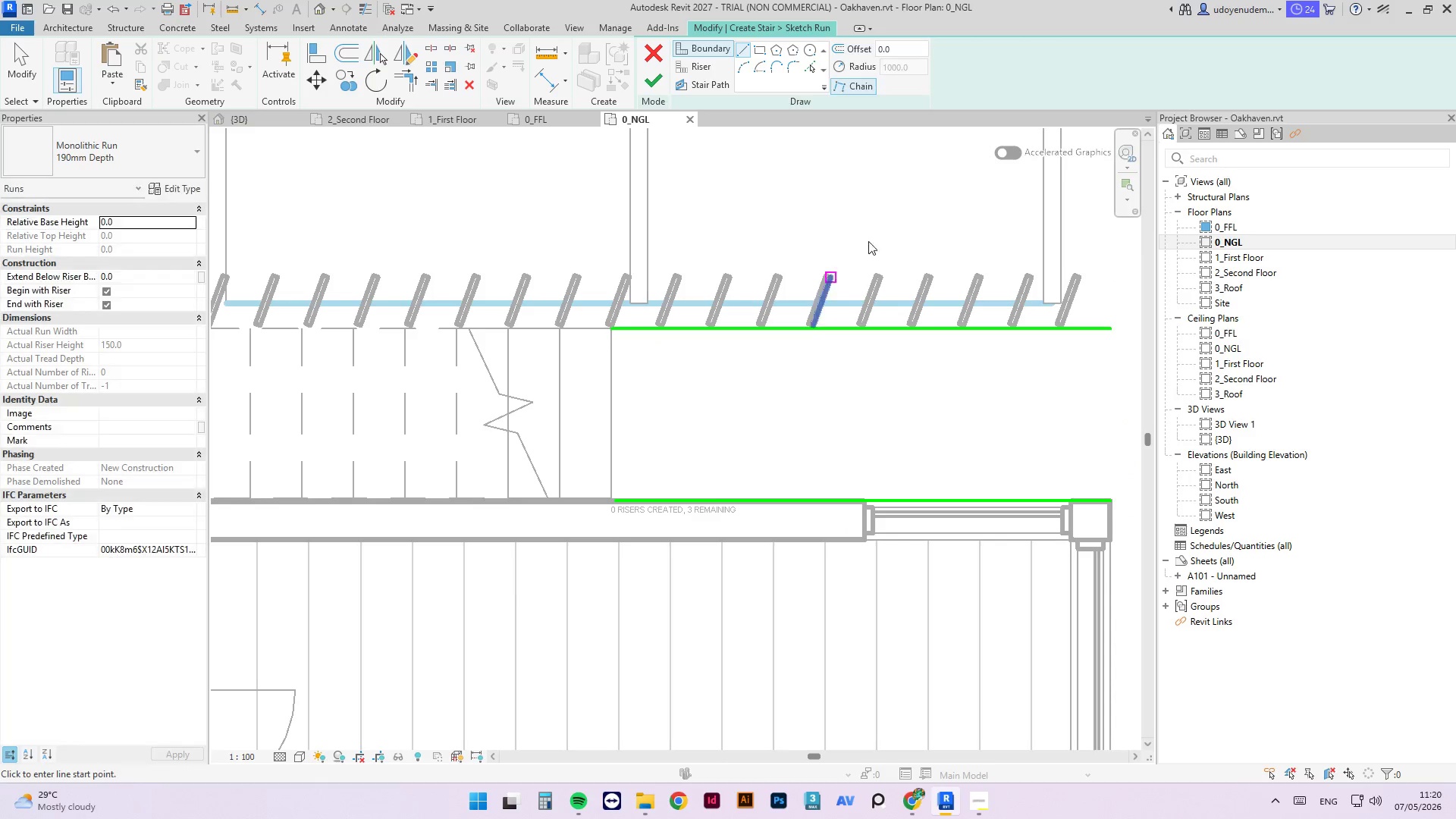 
key(Escape)
 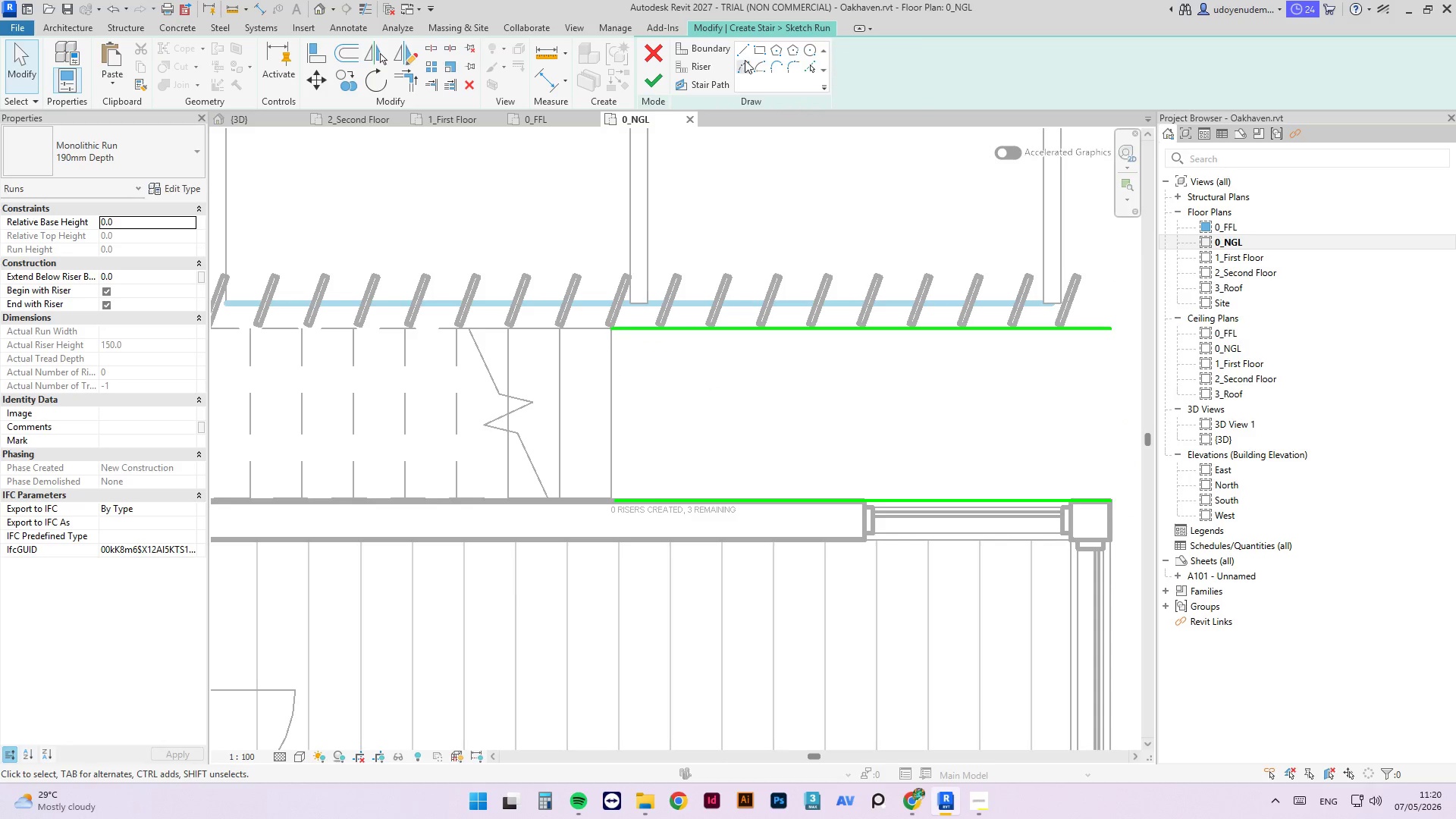 
left_click([699, 71])
 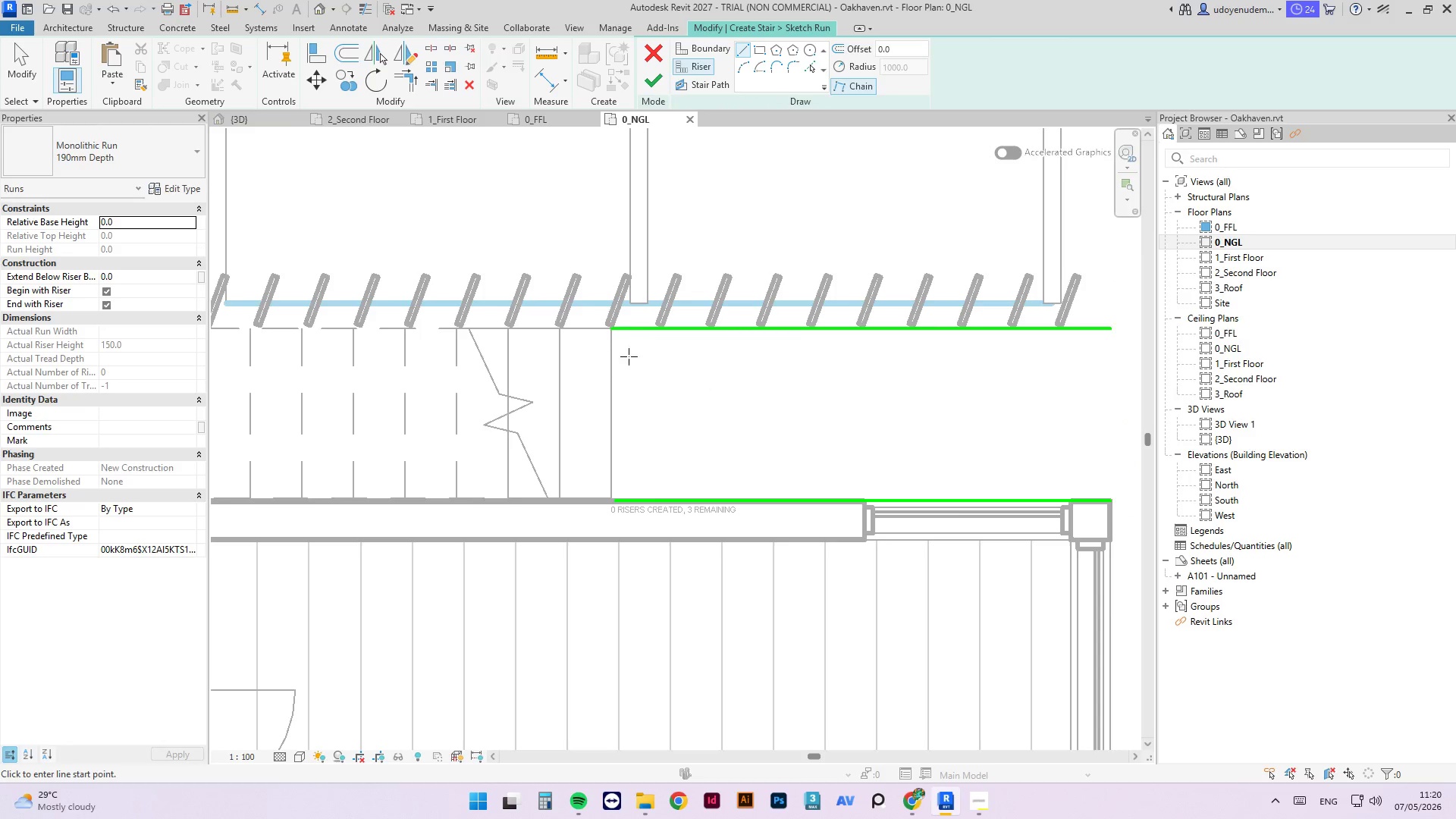 
scroll: coordinate [835, 362], scroll_direction: down, amount: 4.0
 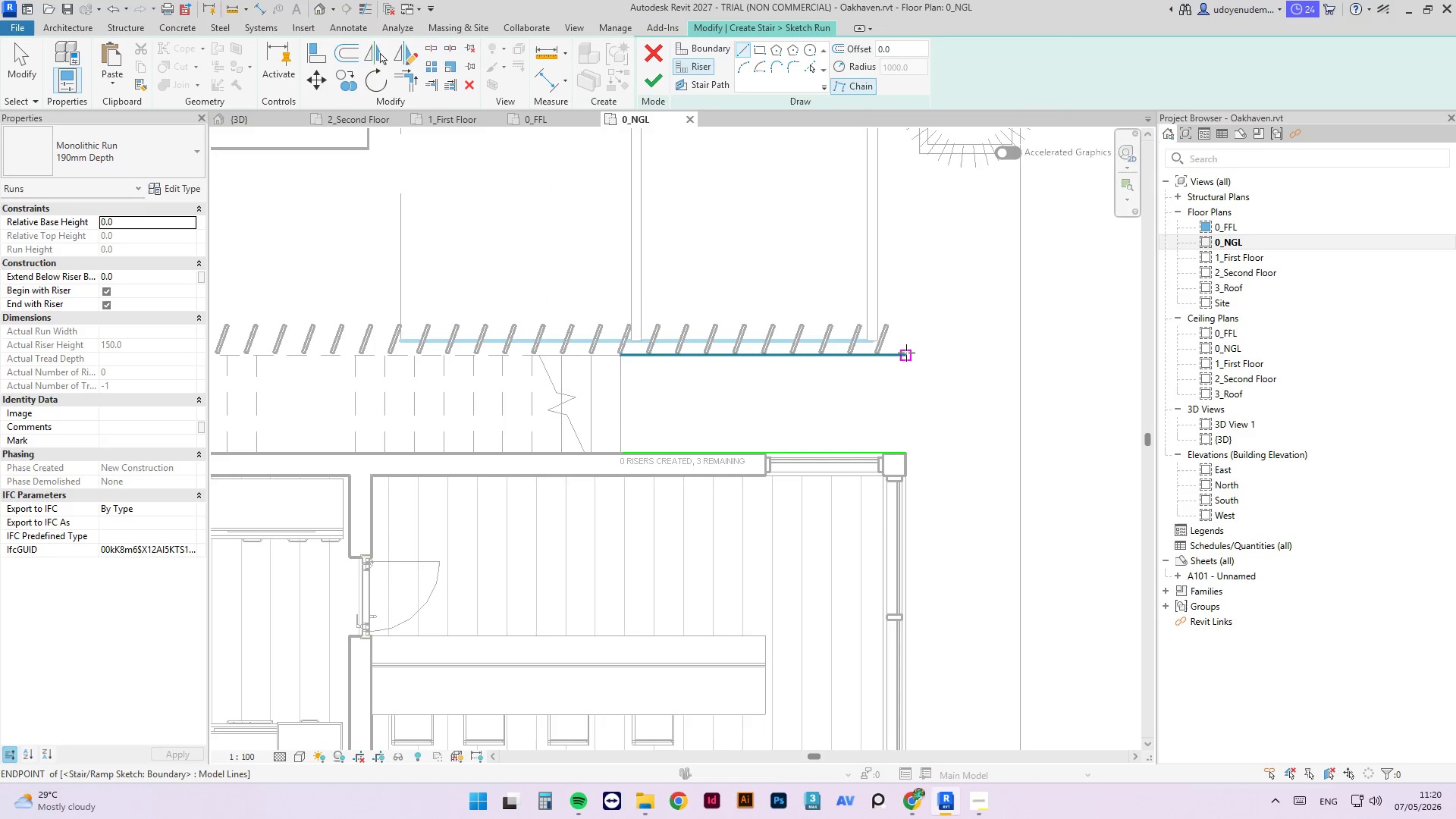 
left_click([906, 353])
 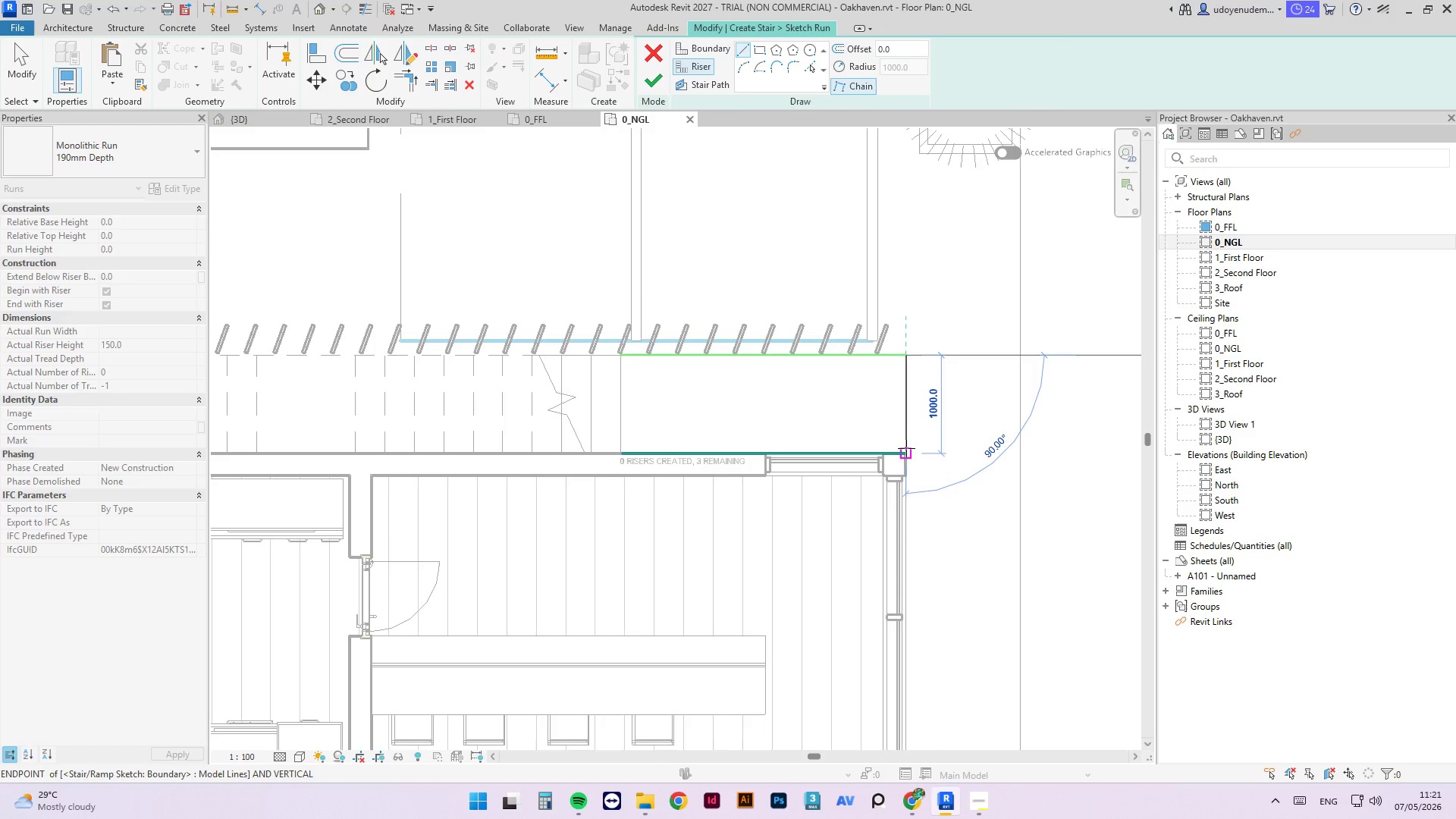 
left_click([906, 449])
 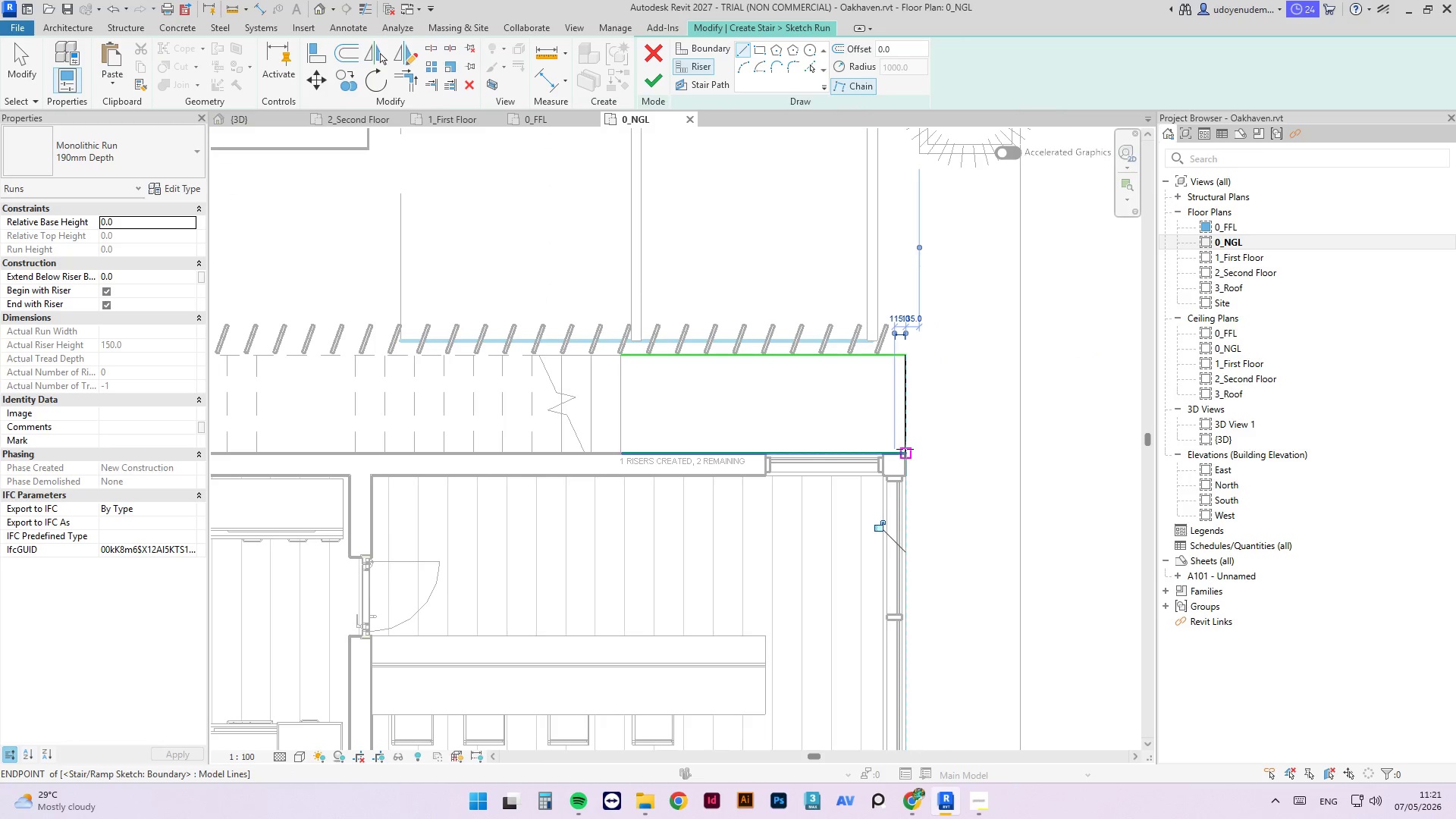 
key(Escape)
 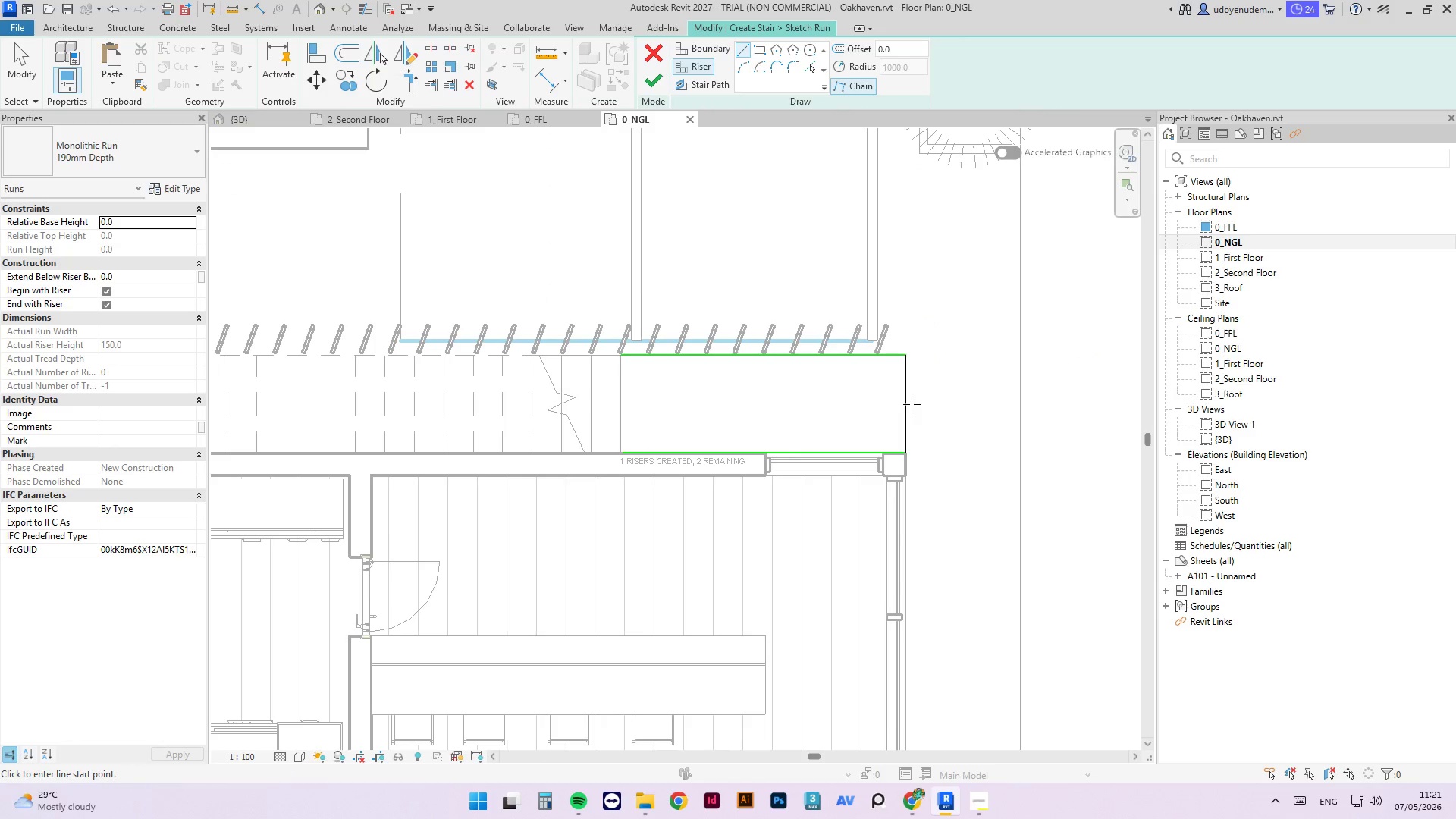 
type(of)
 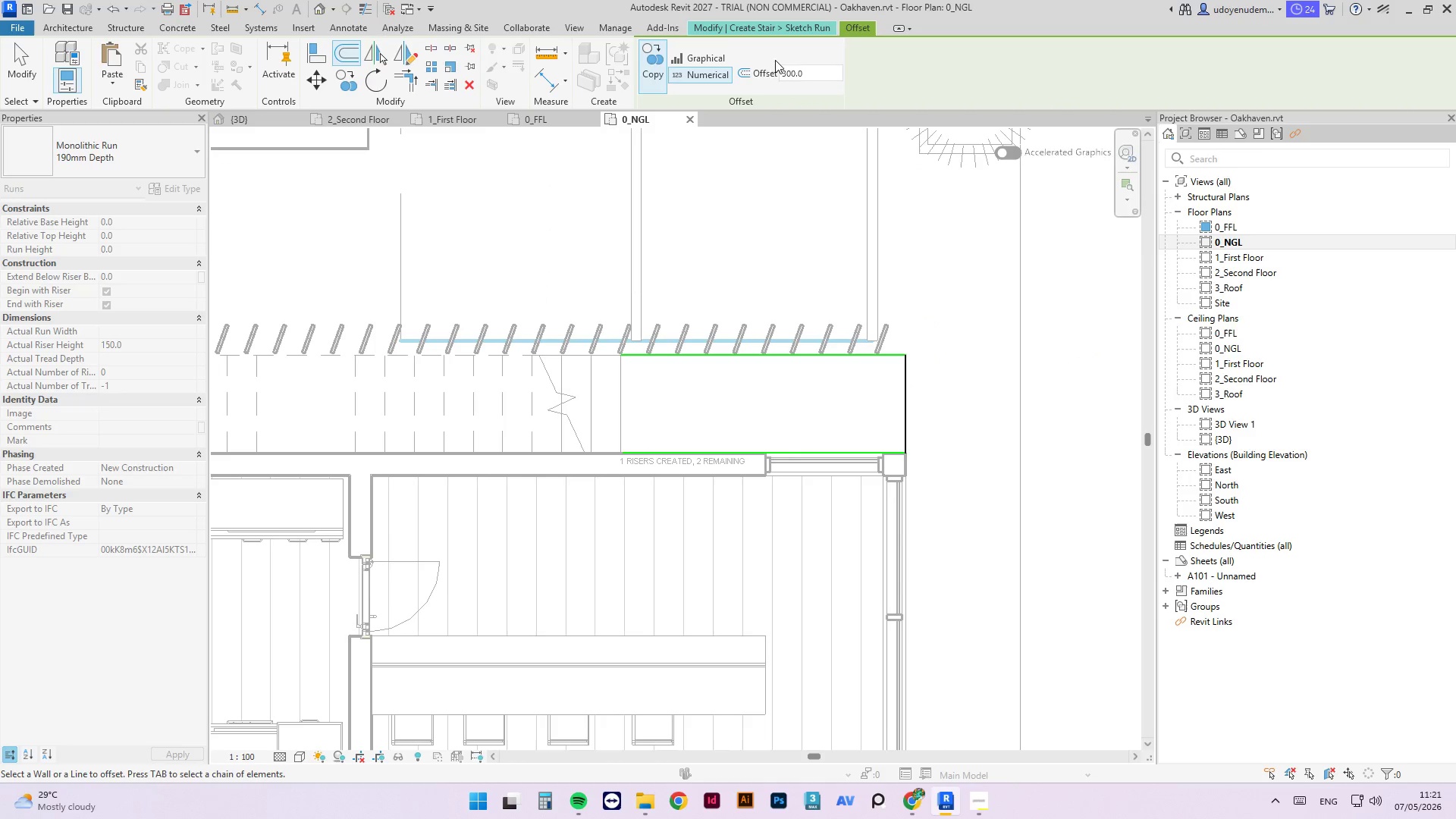 
left_click([812, 73])
 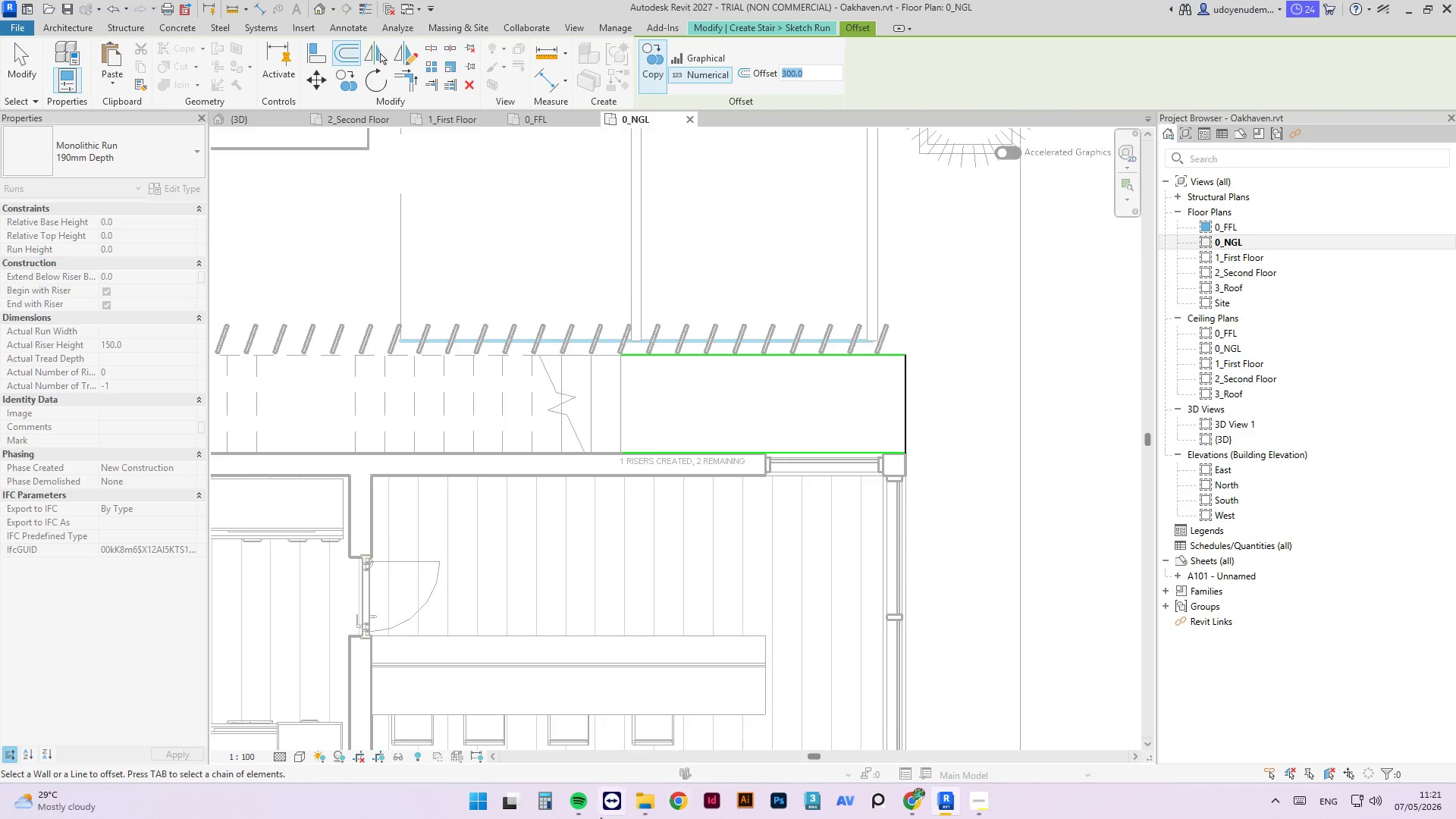 
wait(6.08)
 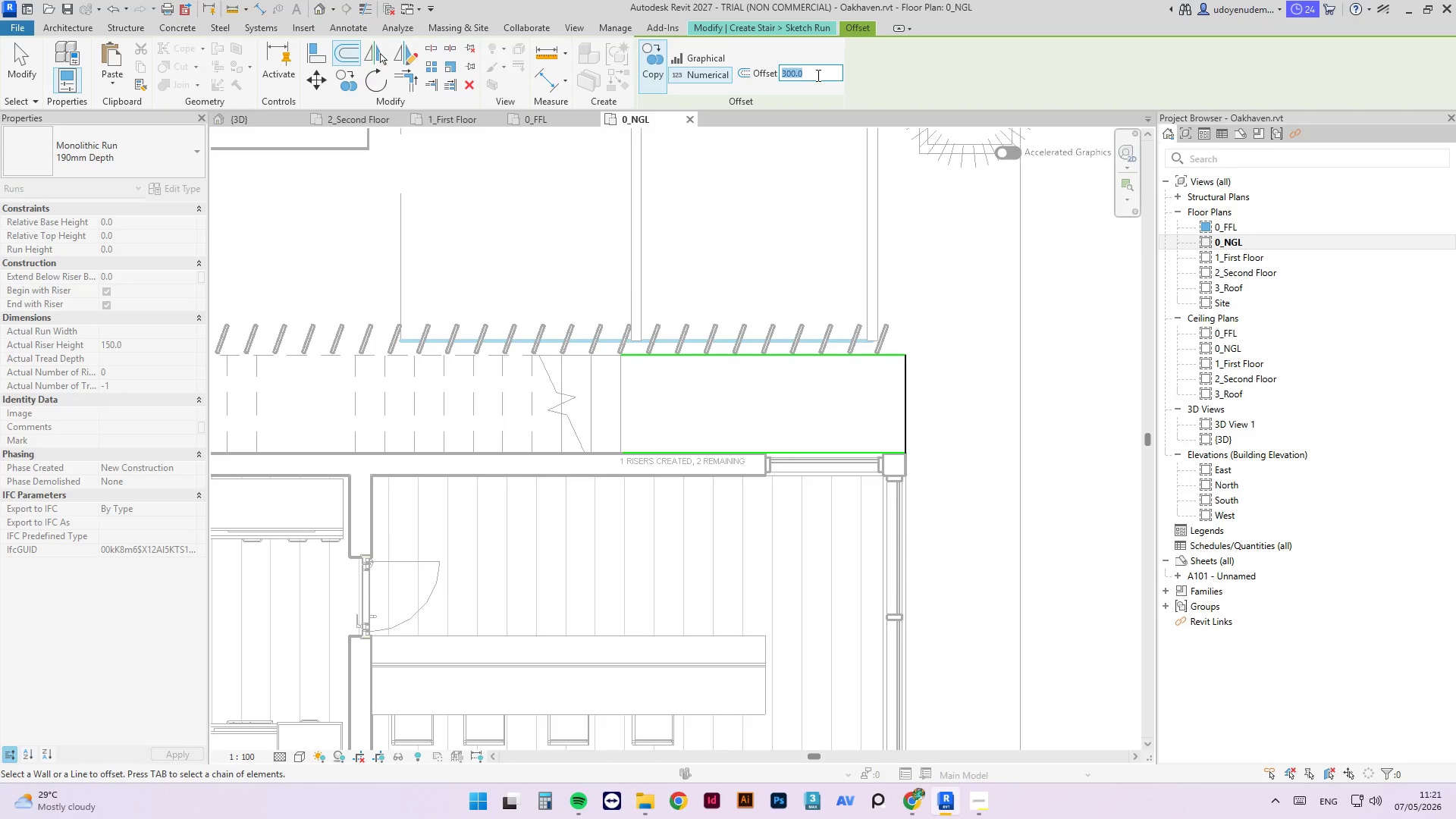 
key(Escape)
 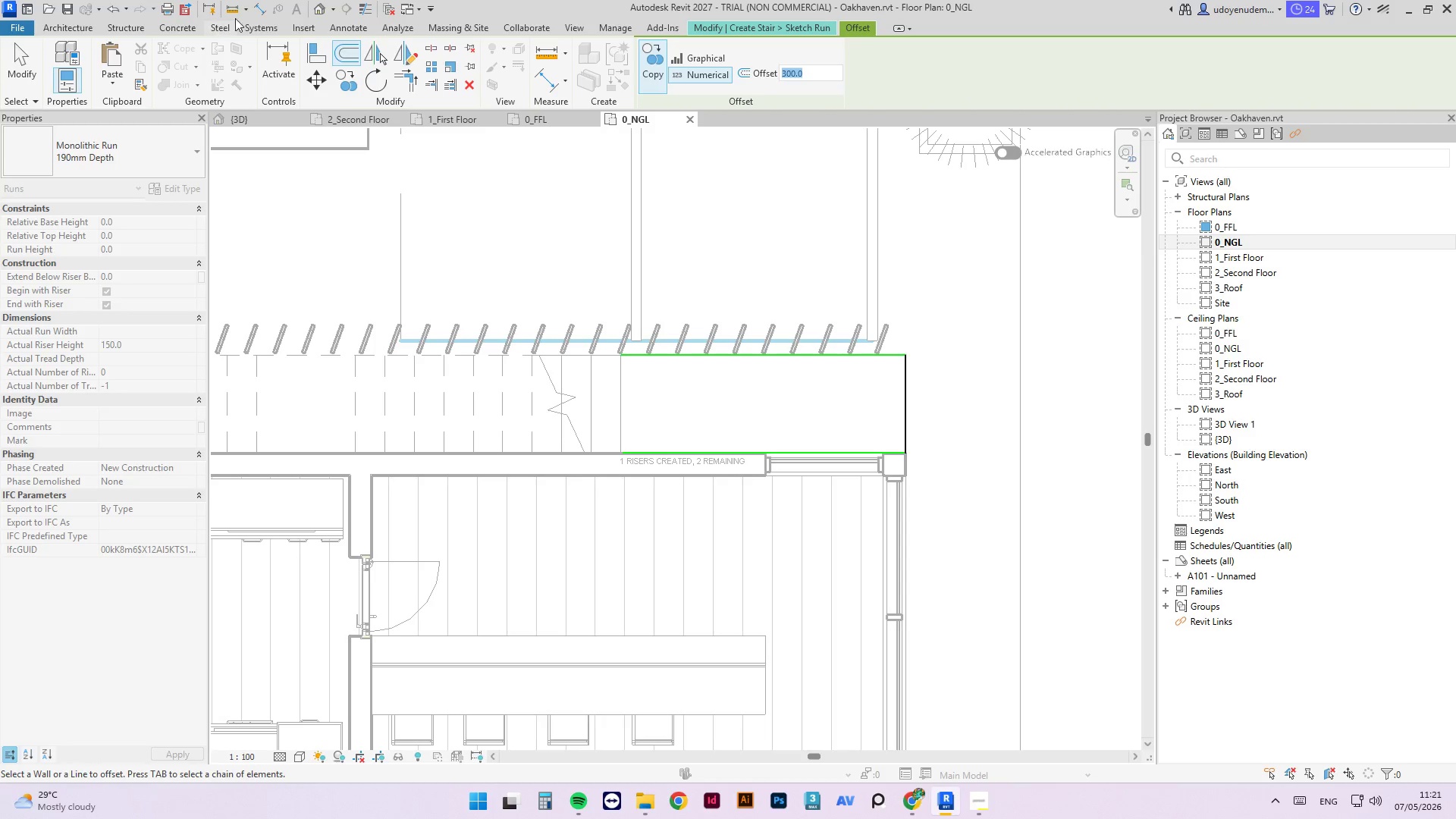 
left_click([259, 11])
 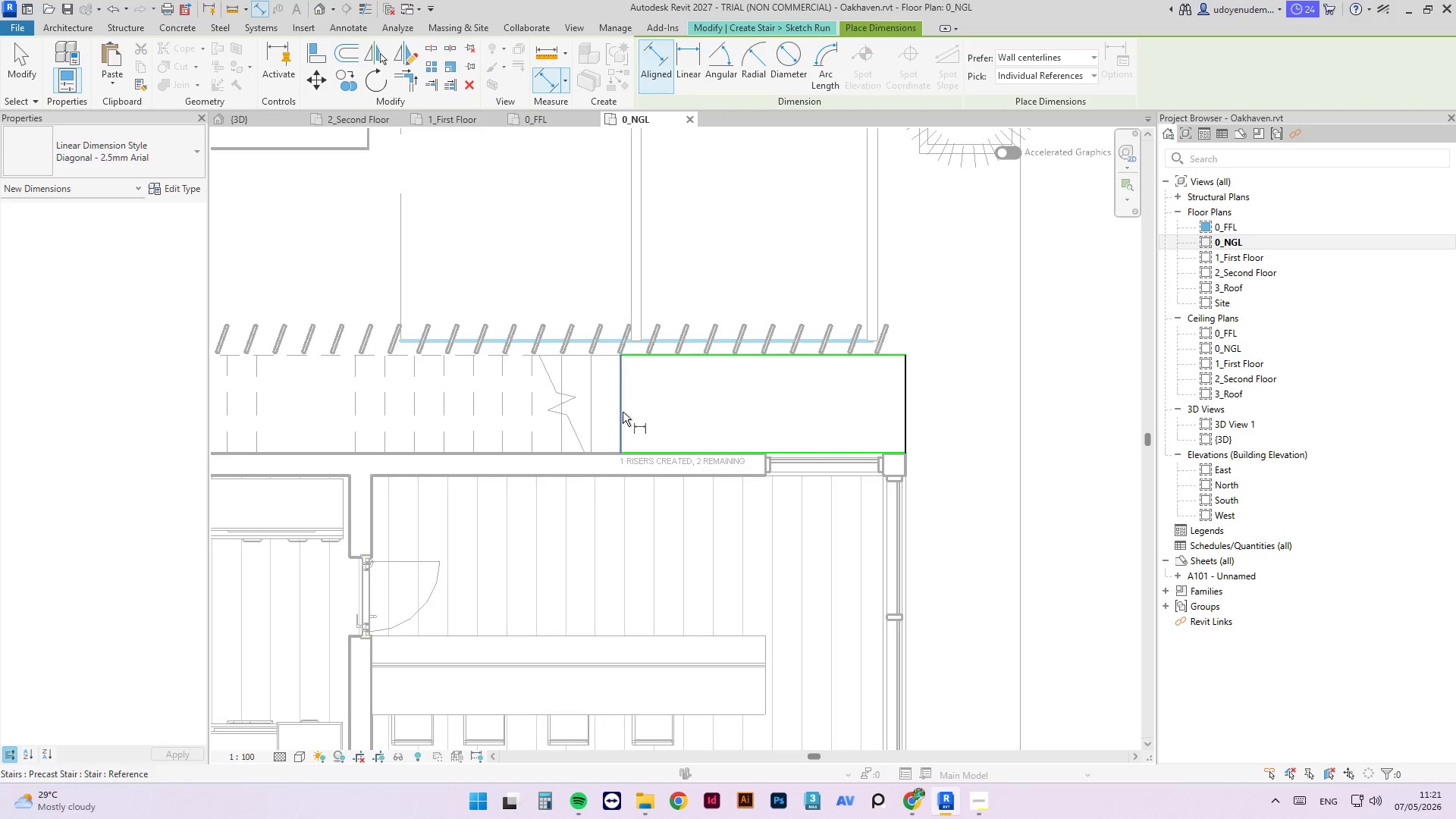 
left_click([623, 414])
 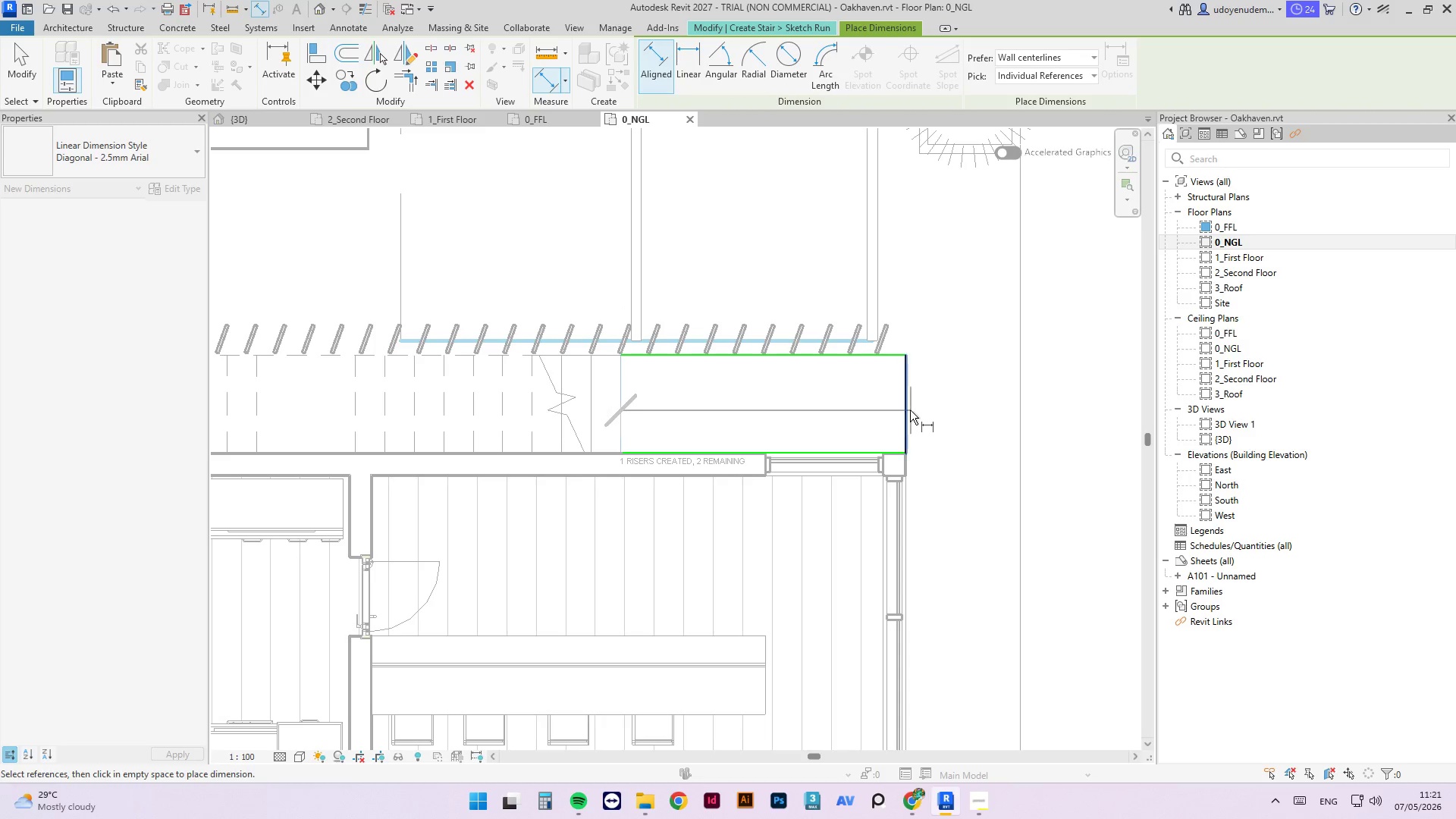 
left_click([908, 410])
 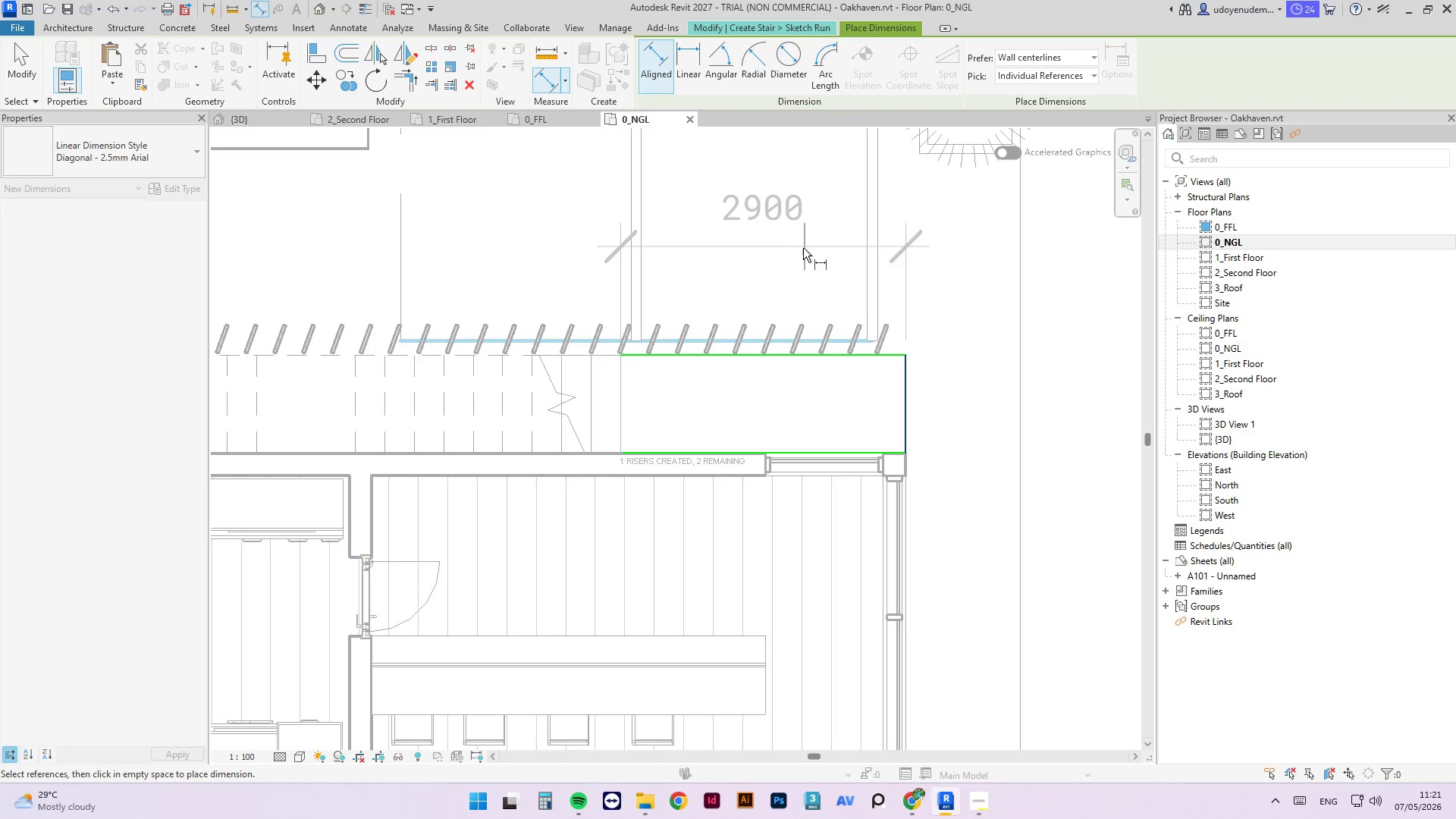 
left_click([793, 256])
 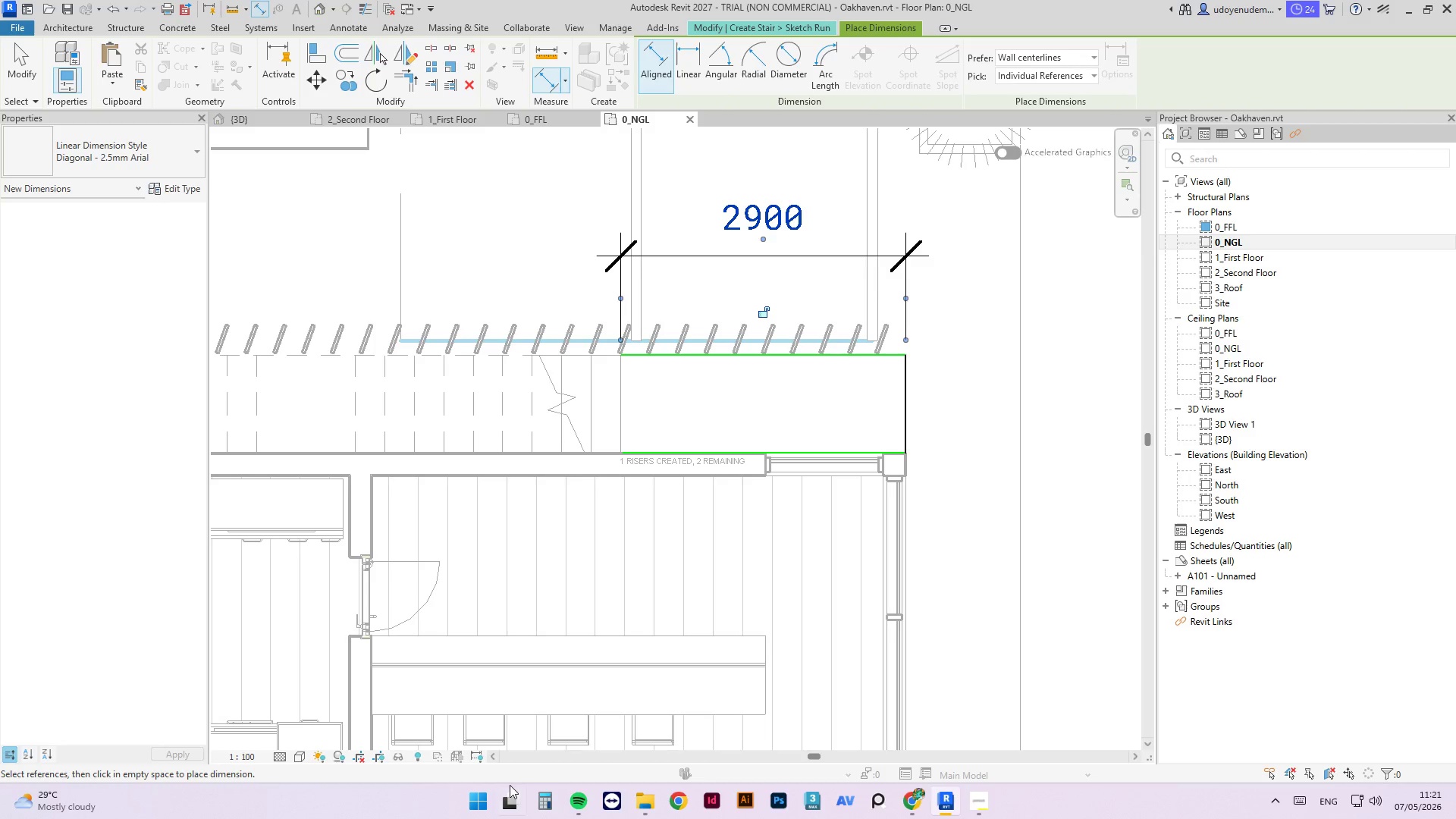 
left_click([540, 800])
 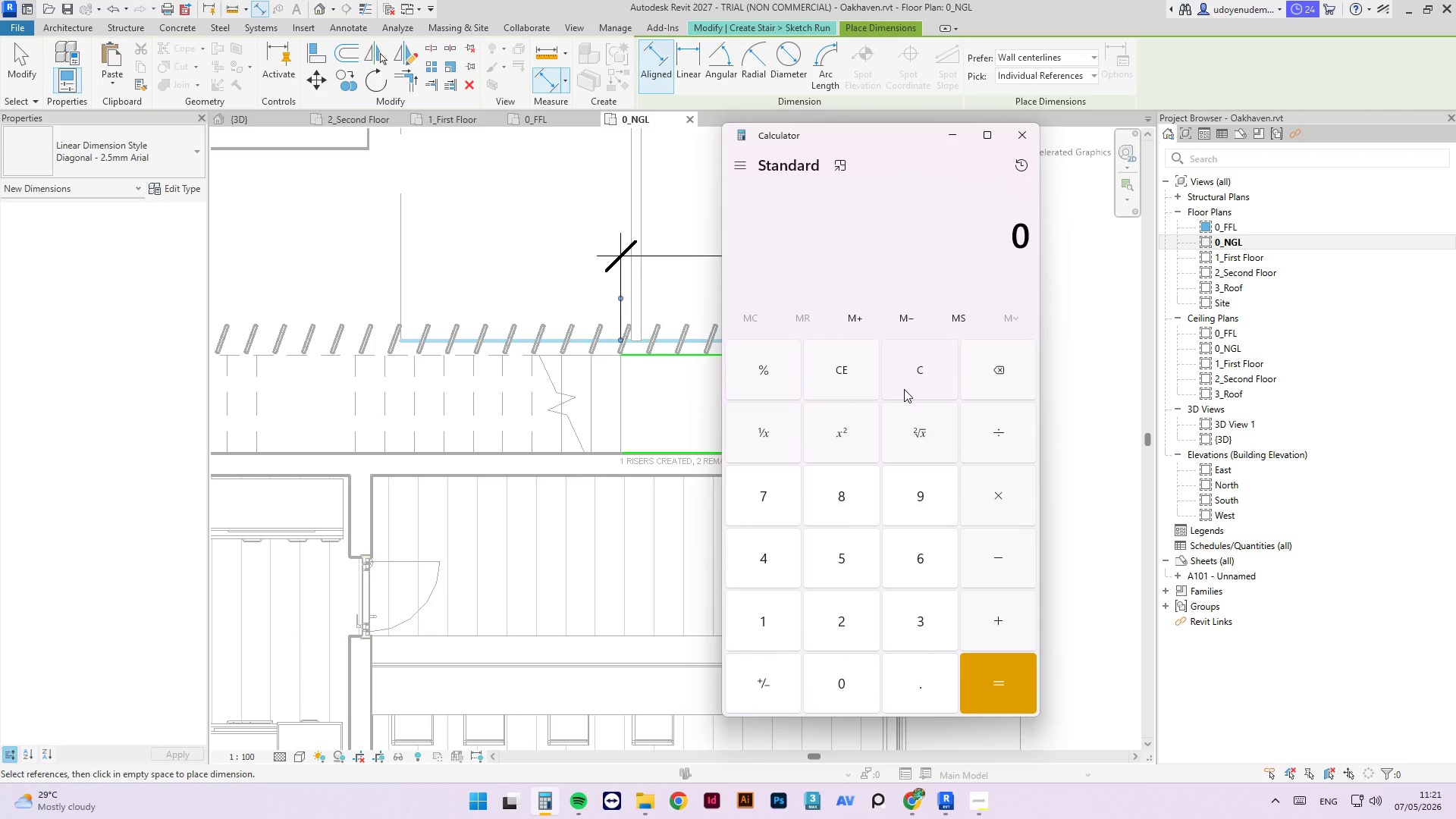 
key(Numpad2)
 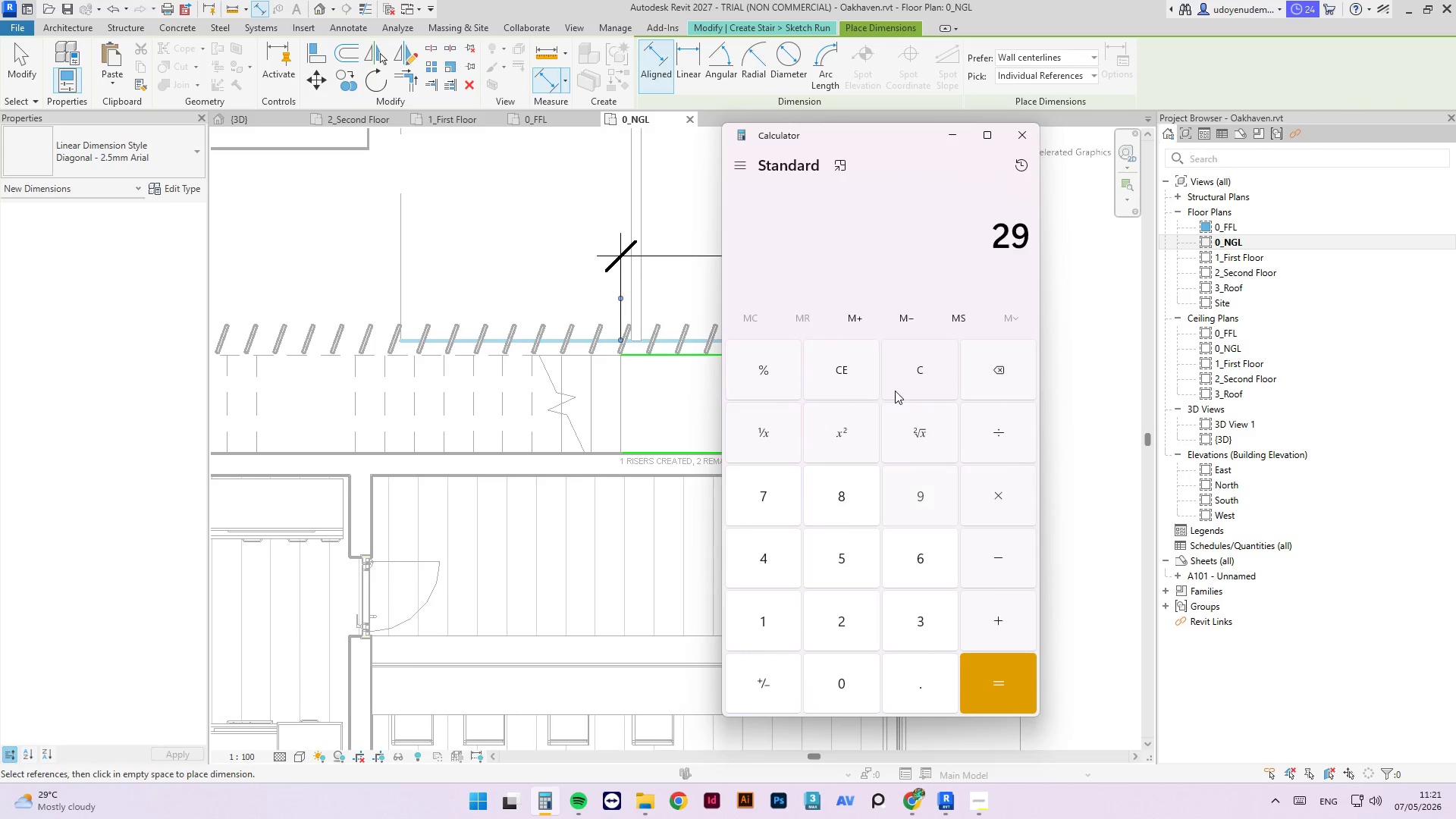 
key(Numpad9)
 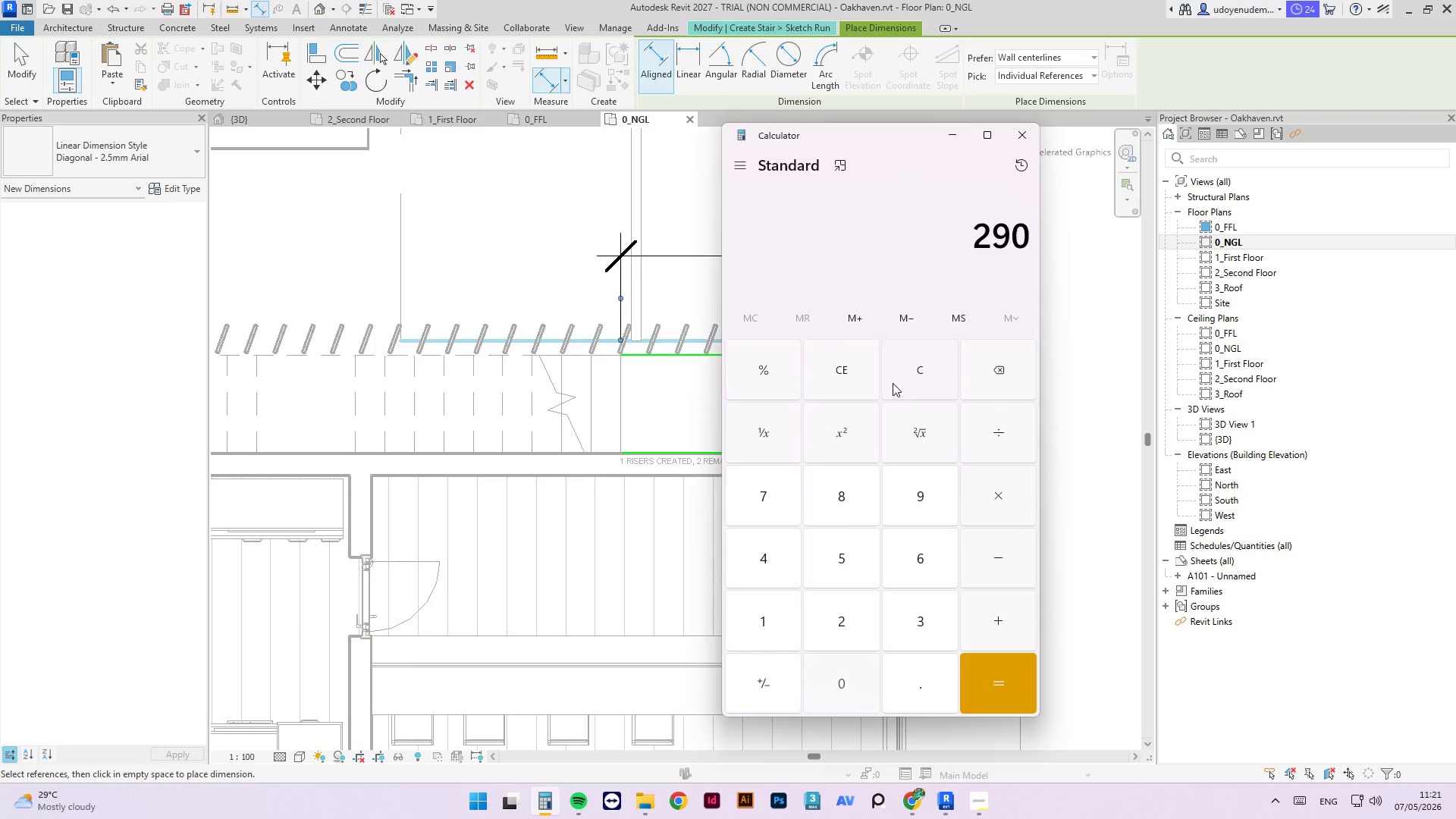 
key(Numpad0)
 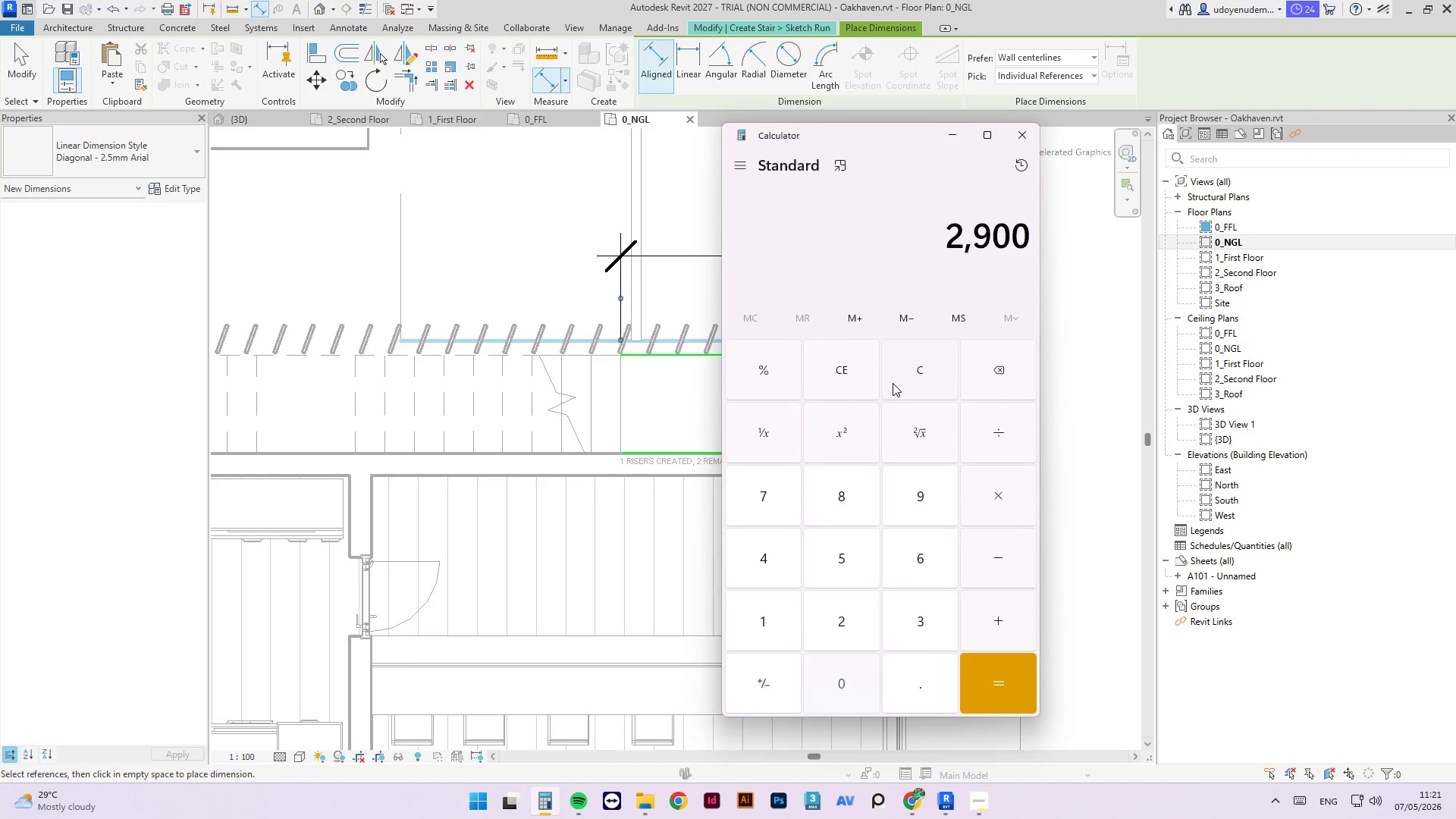 
key(Numpad0)
 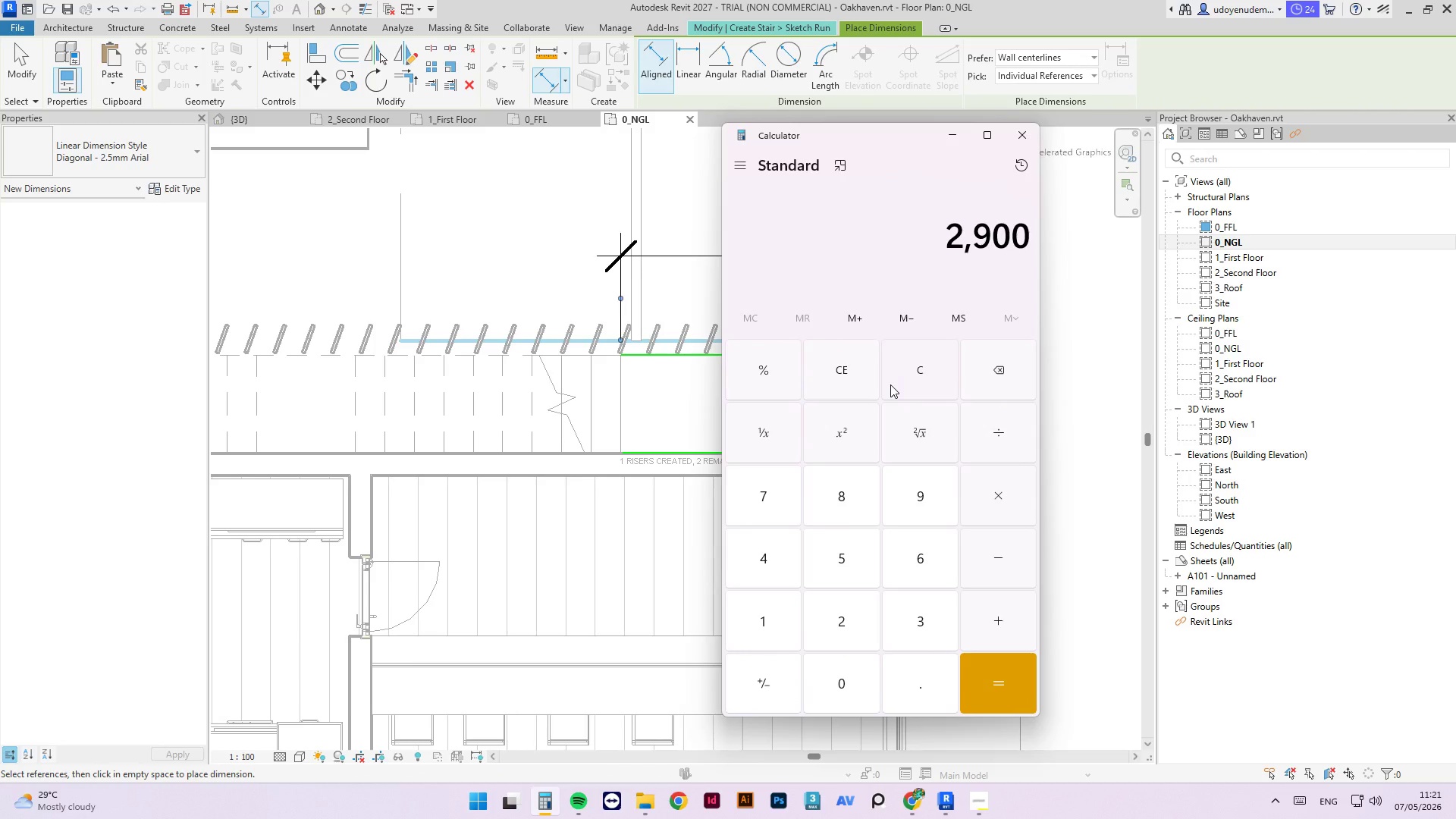 
key(NumpadDivide)
 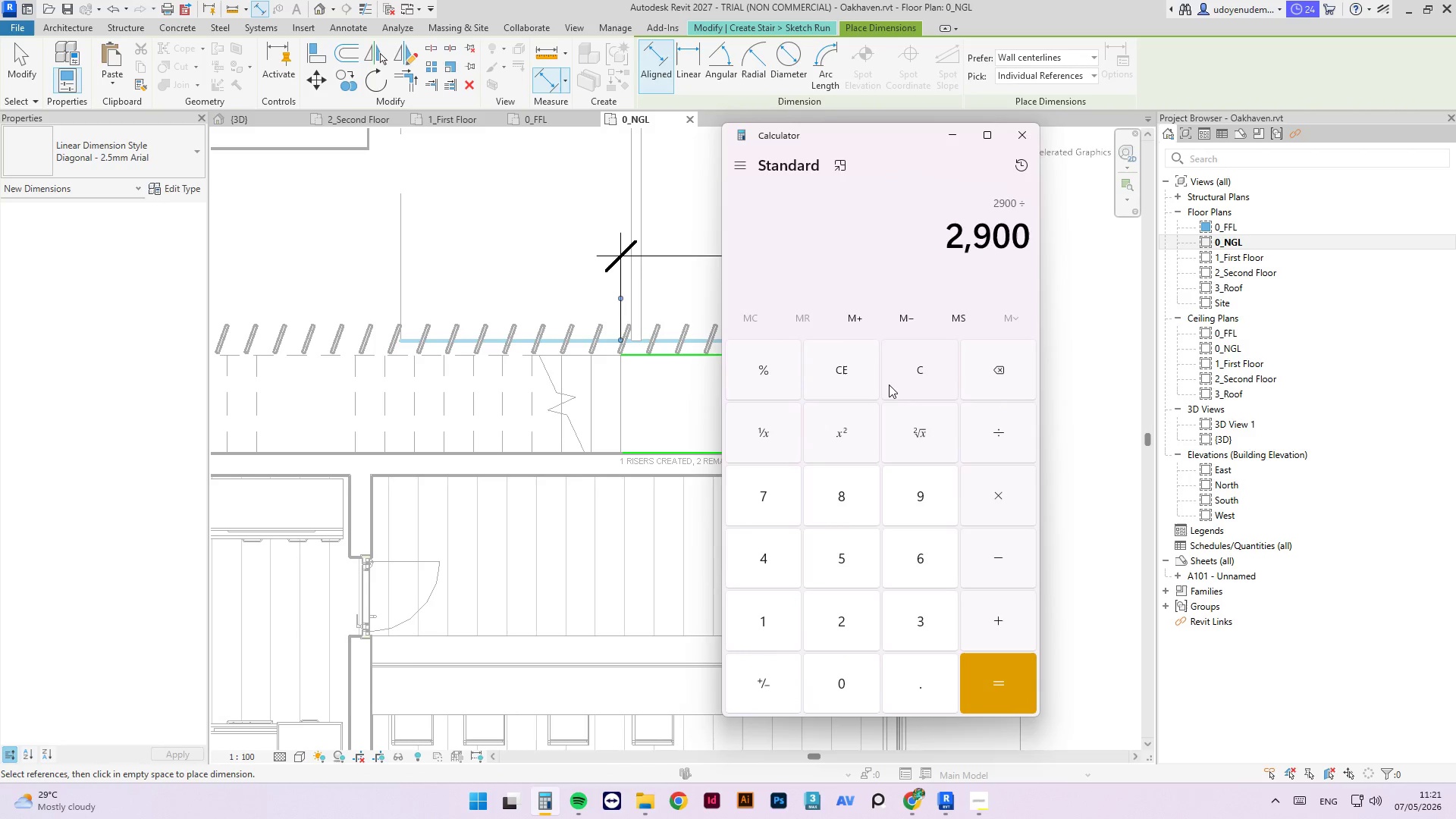 
key(Numpad3)
 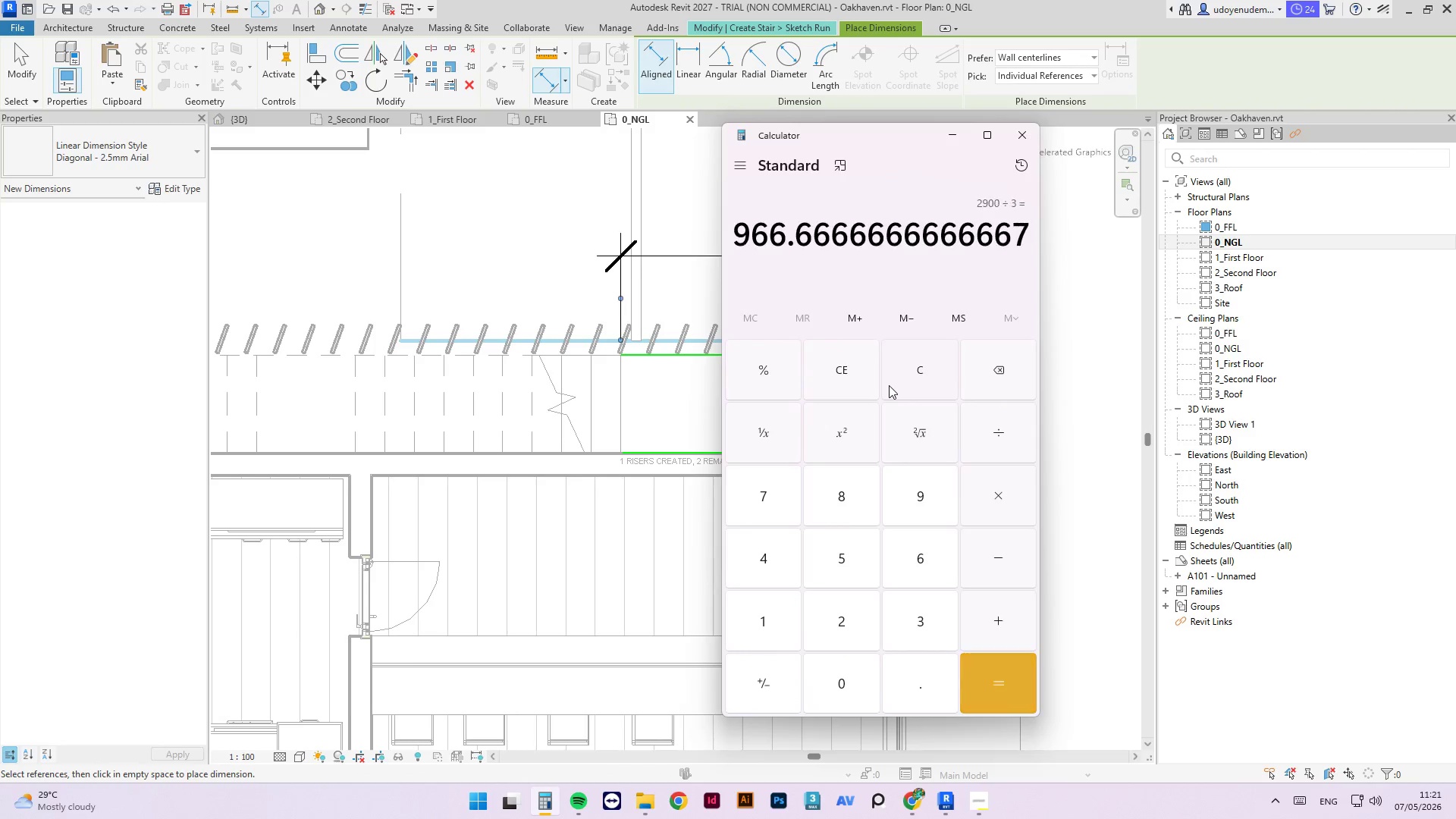 
key(NumpadEnter)
 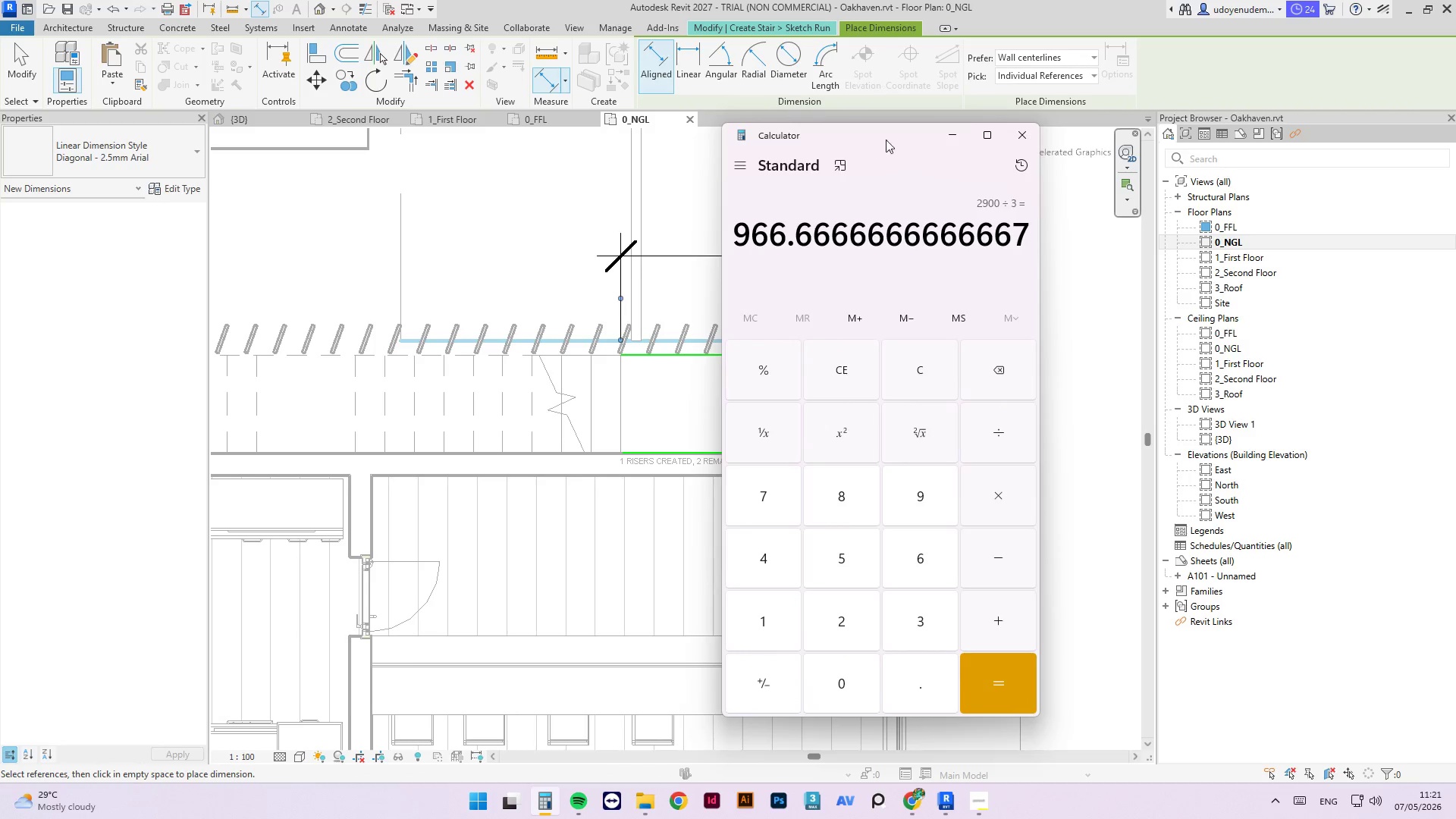 
left_click([962, 144])
 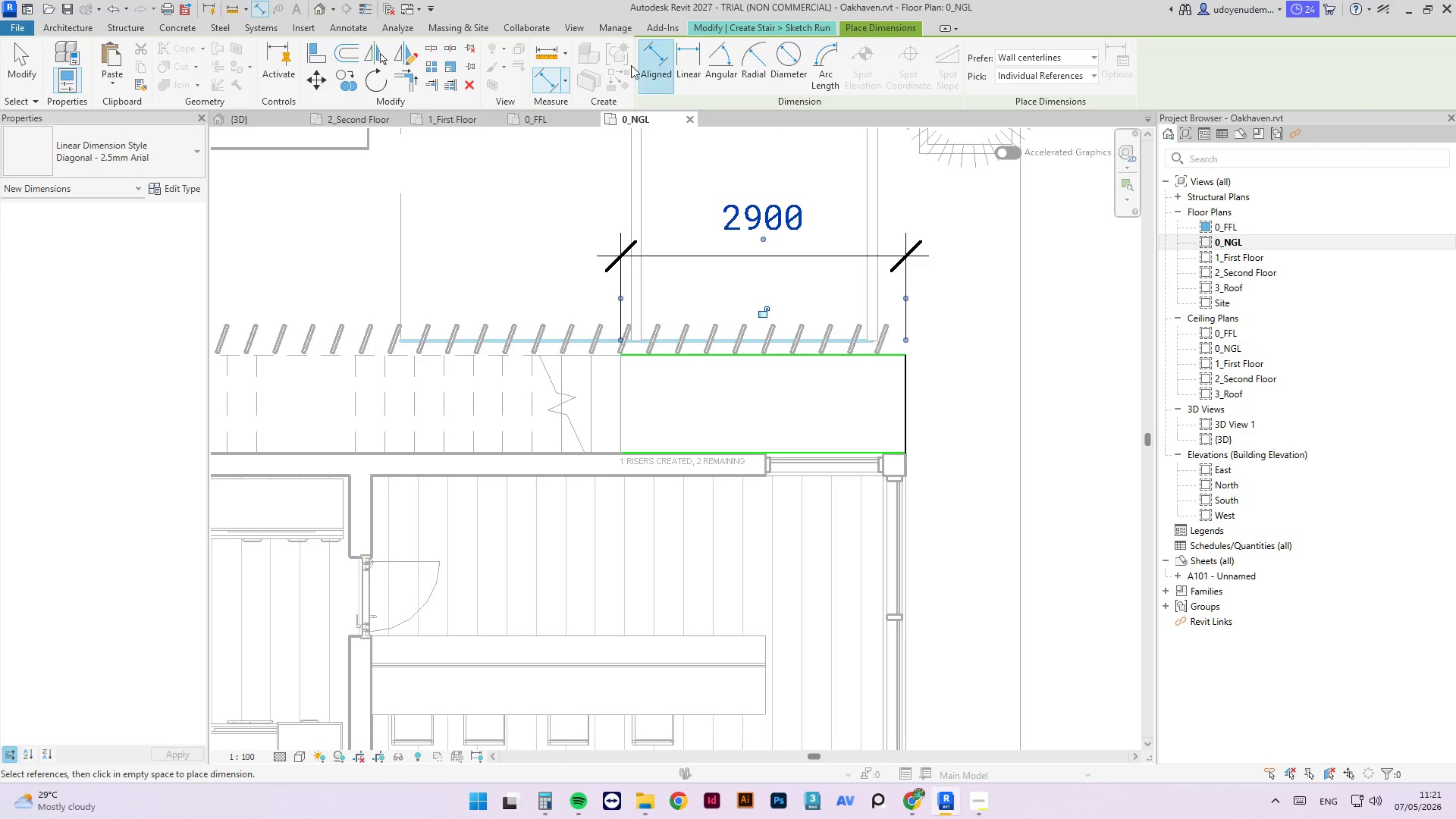 
key(Escape)
key(Escape)
type(of)
 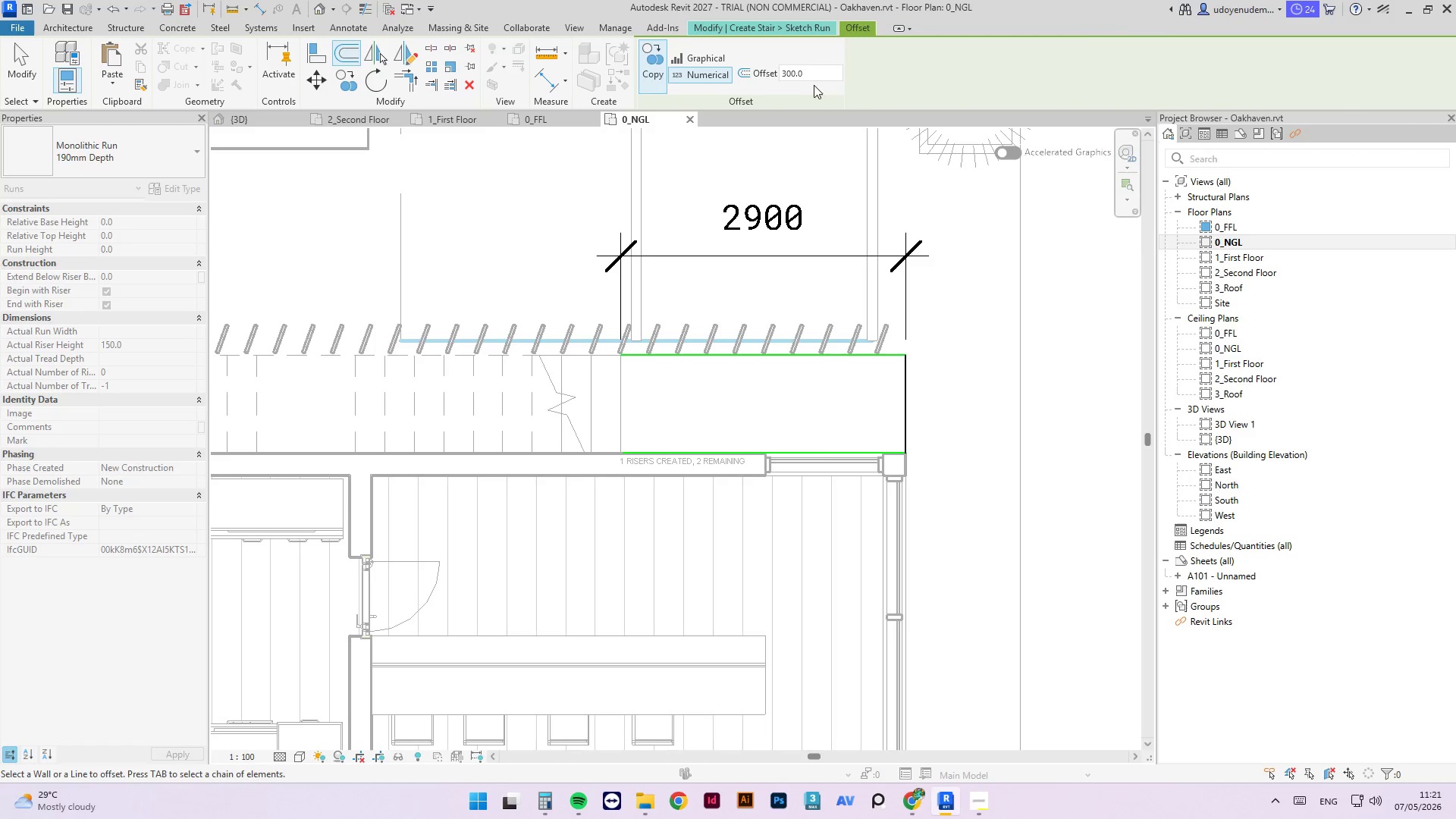 
left_click_drag(start_coordinate=[809, 75], to_coordinate=[739, 71])
 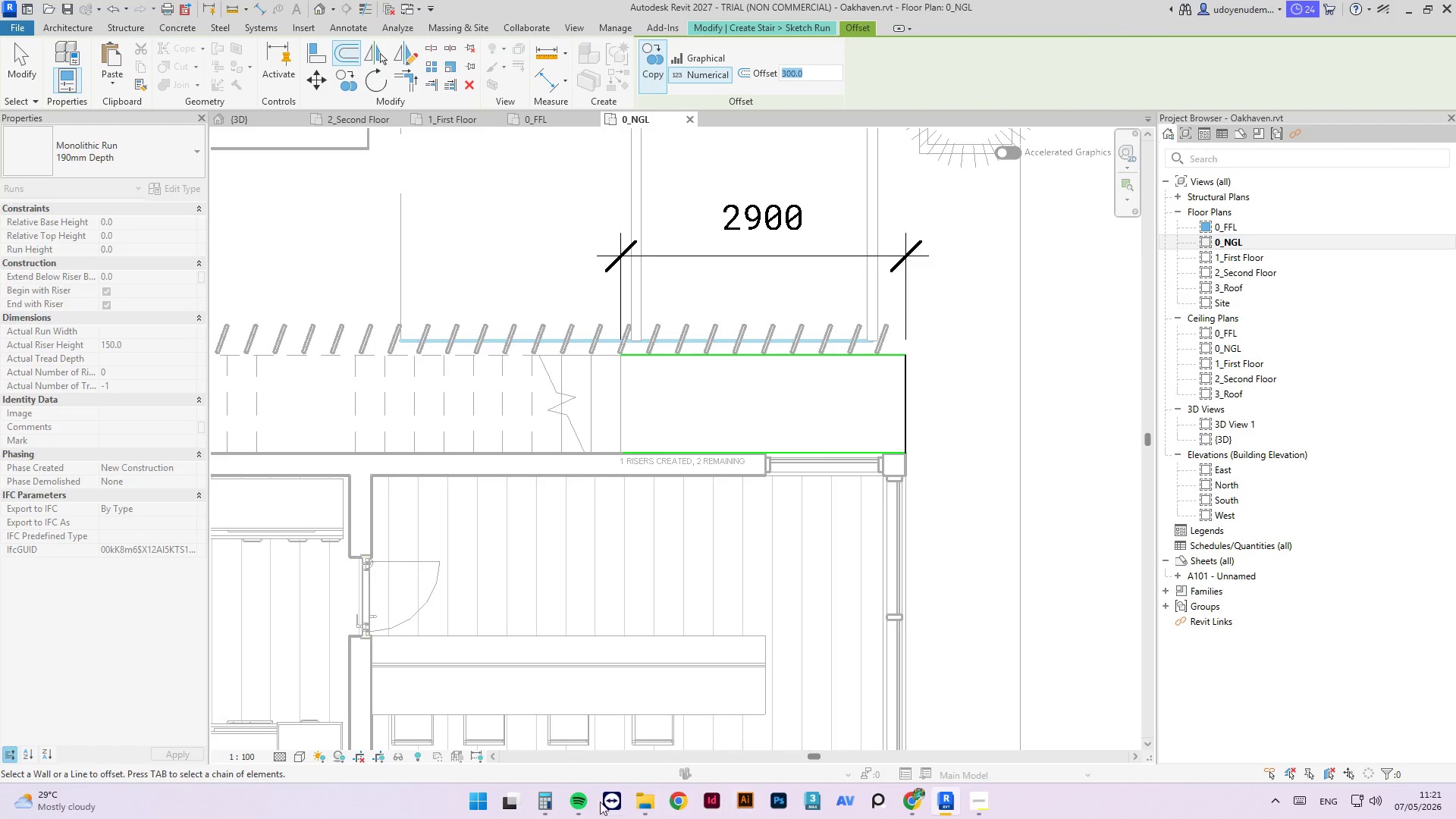 
left_click([546, 807])
 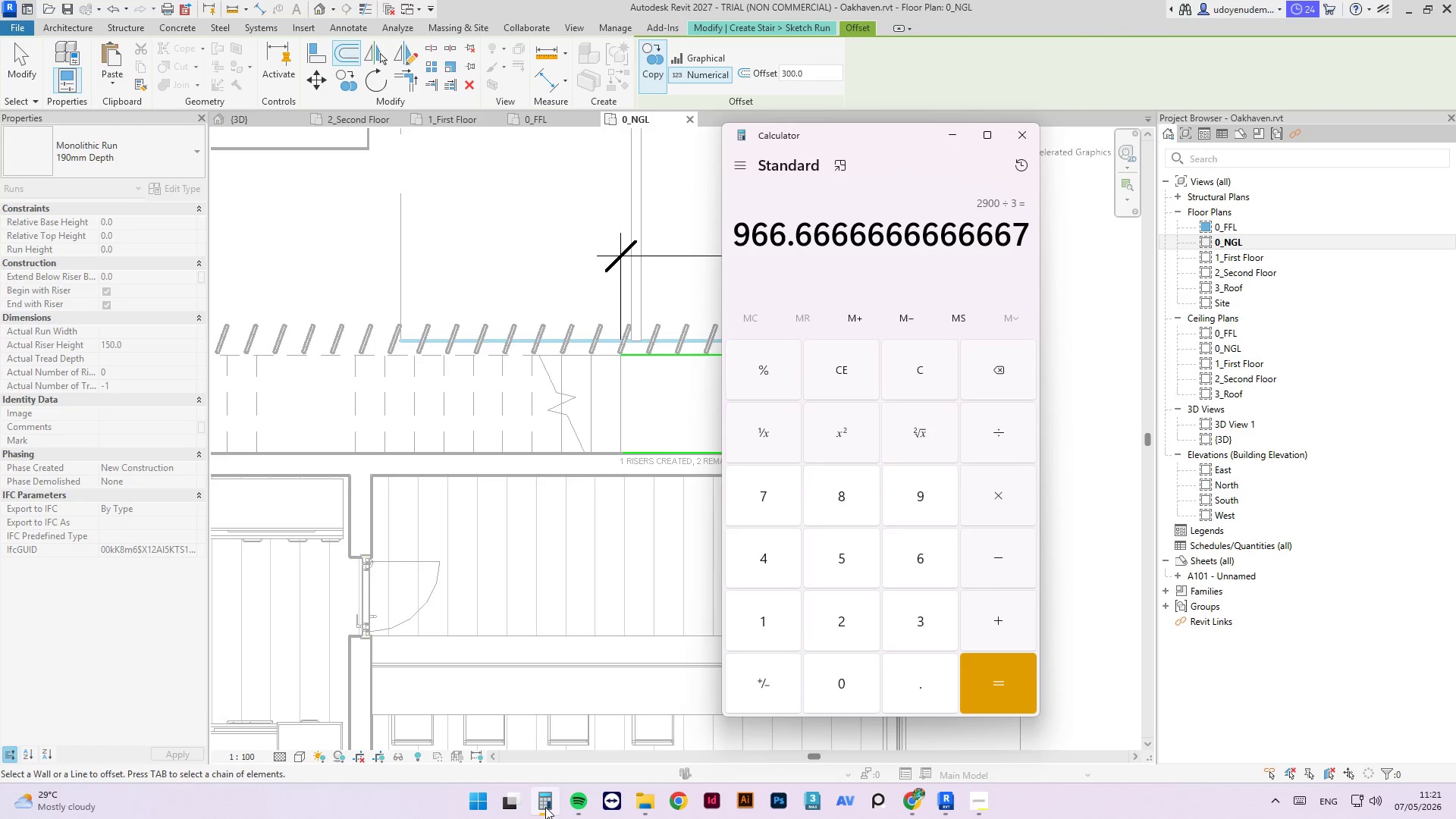 
left_click([545, 807])
 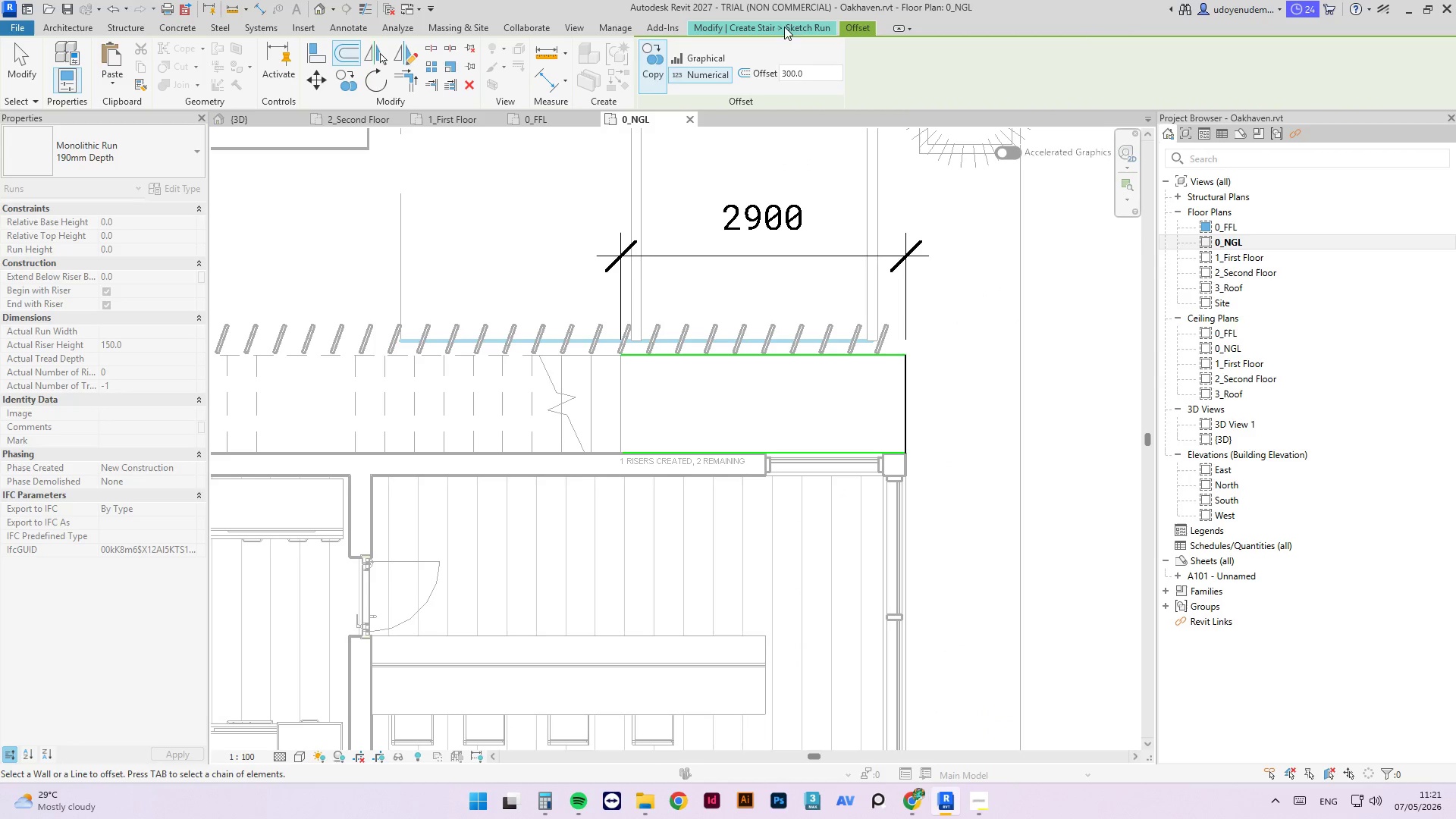 
left_click([789, 73])
 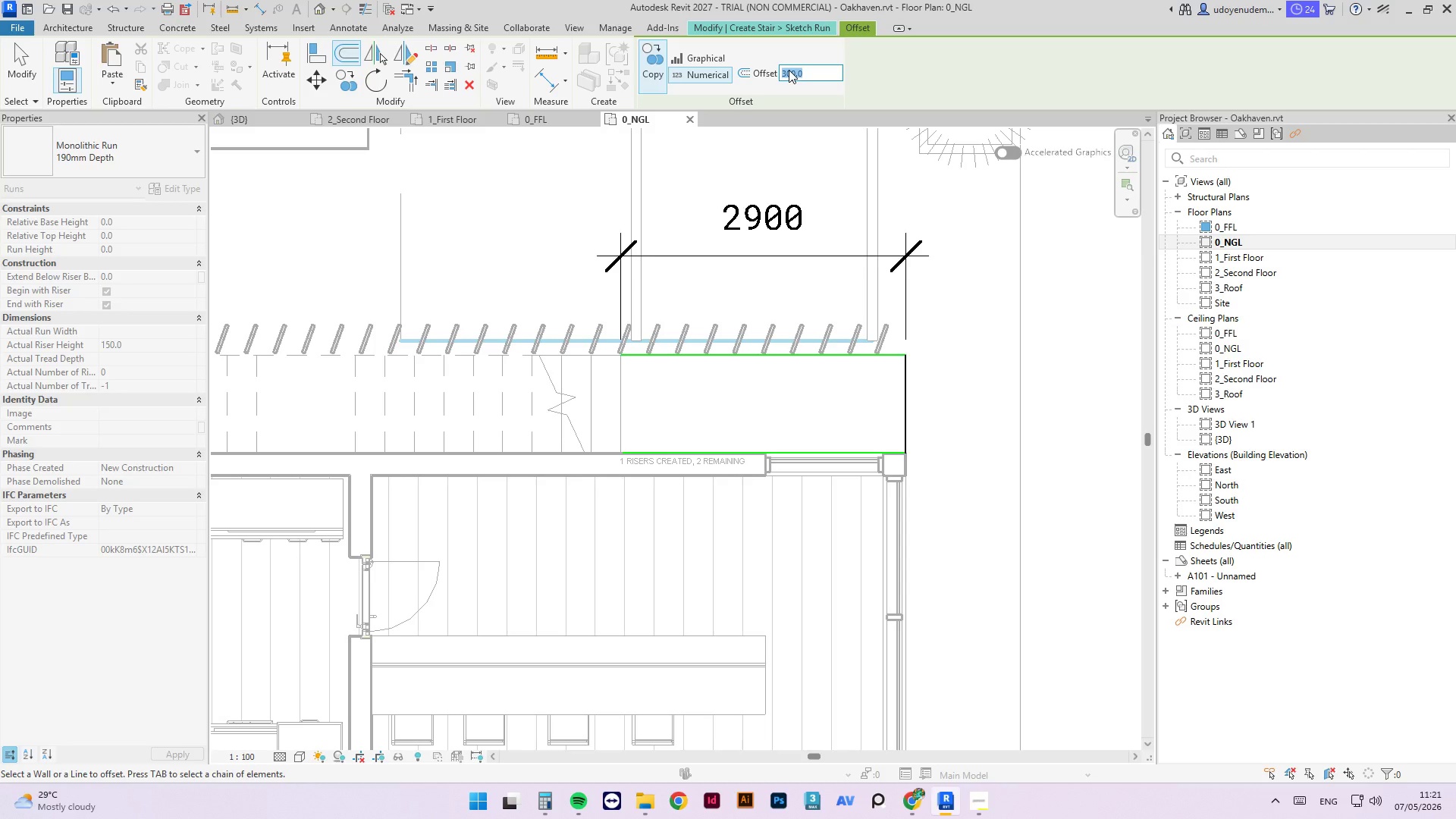 
key(Numpad9)
 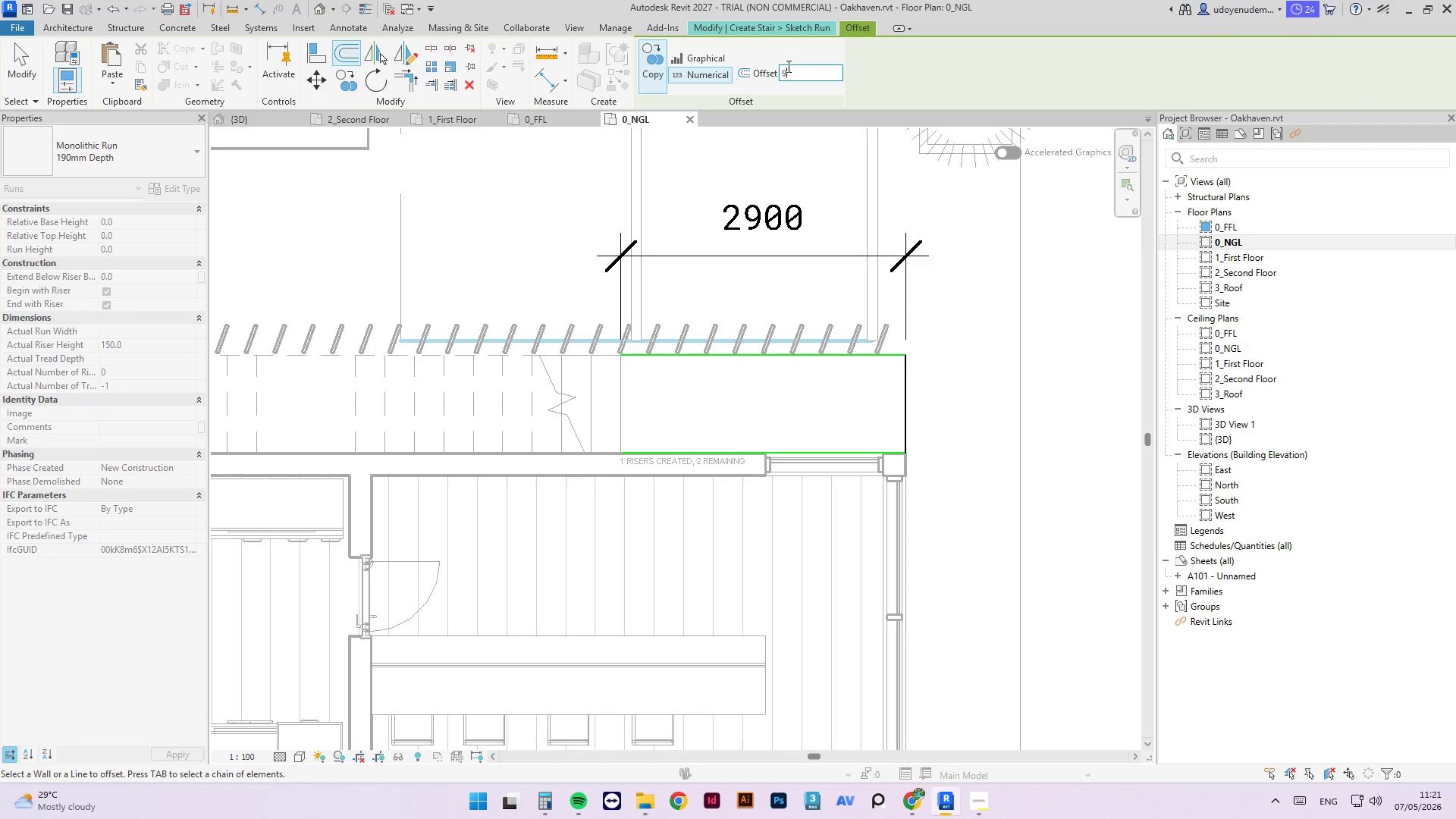 
key(Numpad0)
 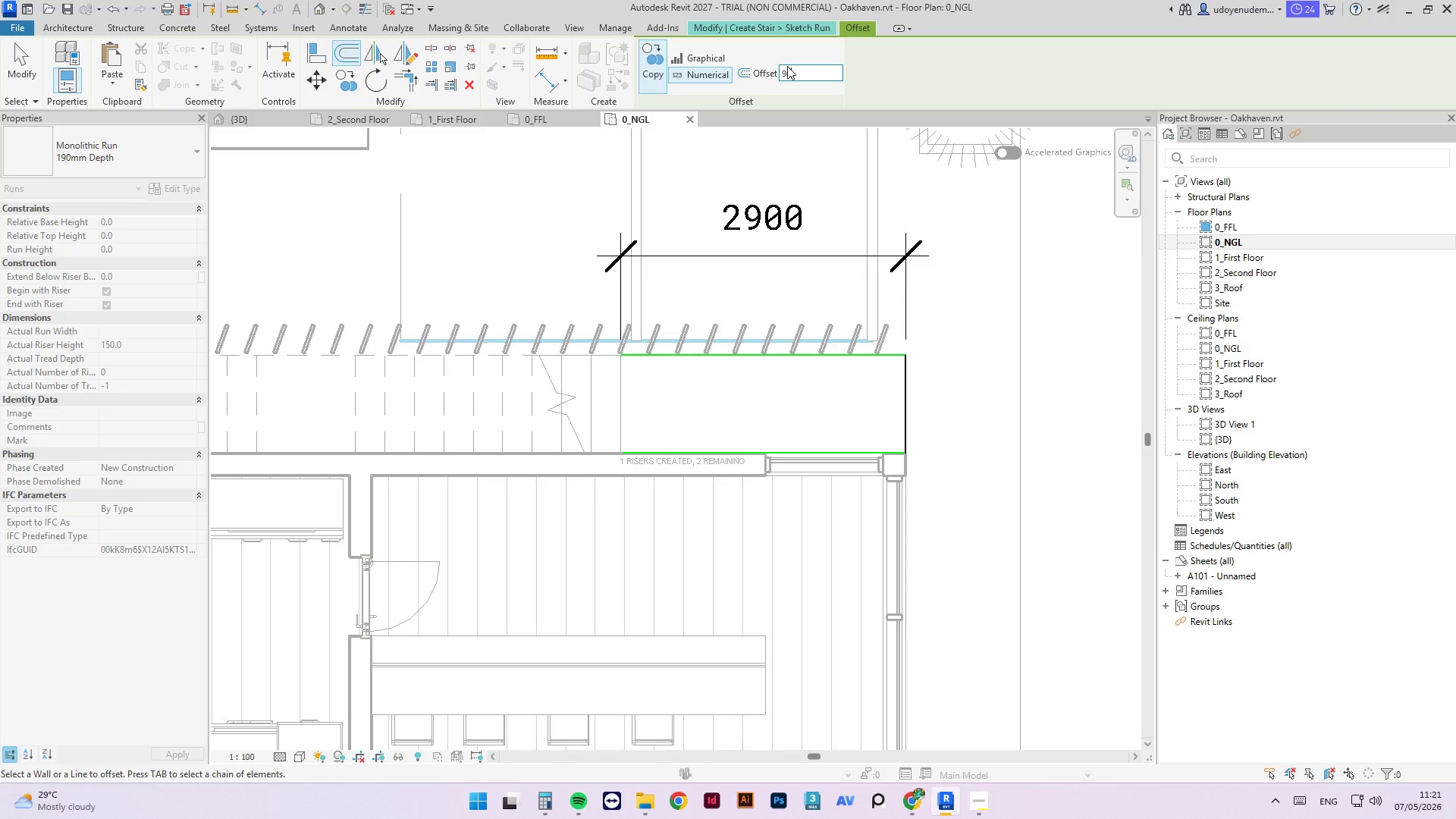 
key(Numpad0)
 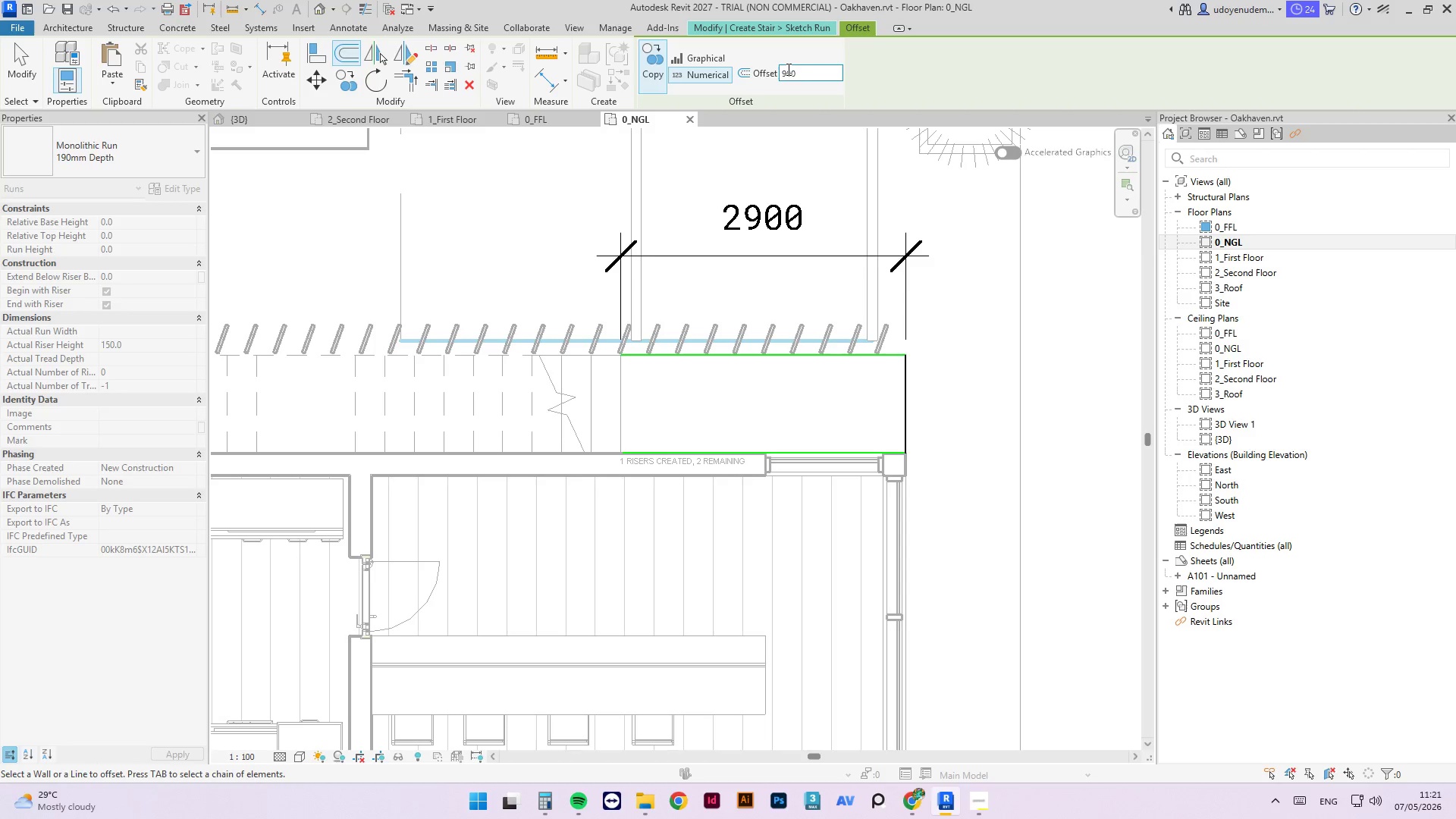 
key(NumpadEnter)
 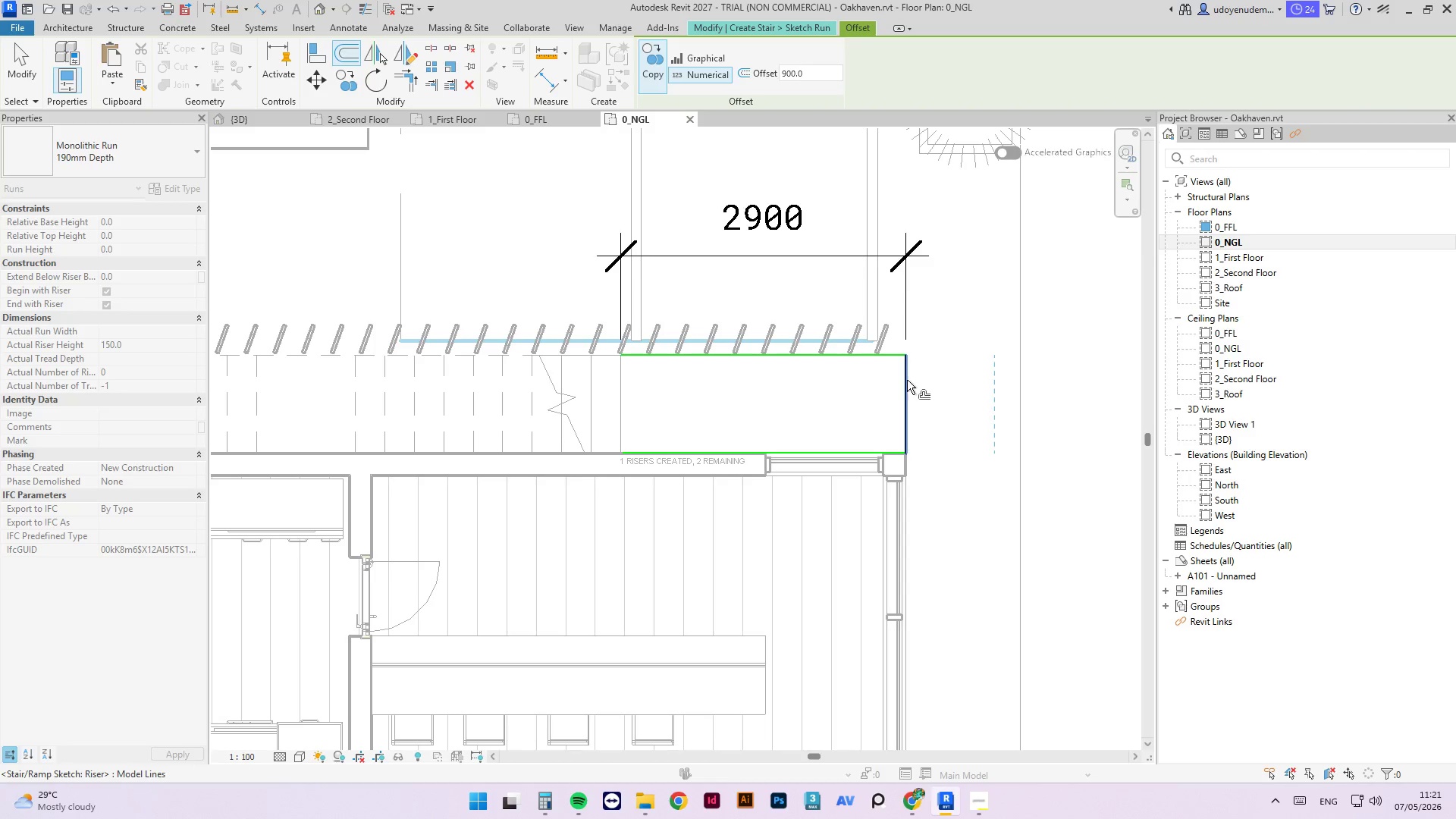 
left_click([902, 384])
 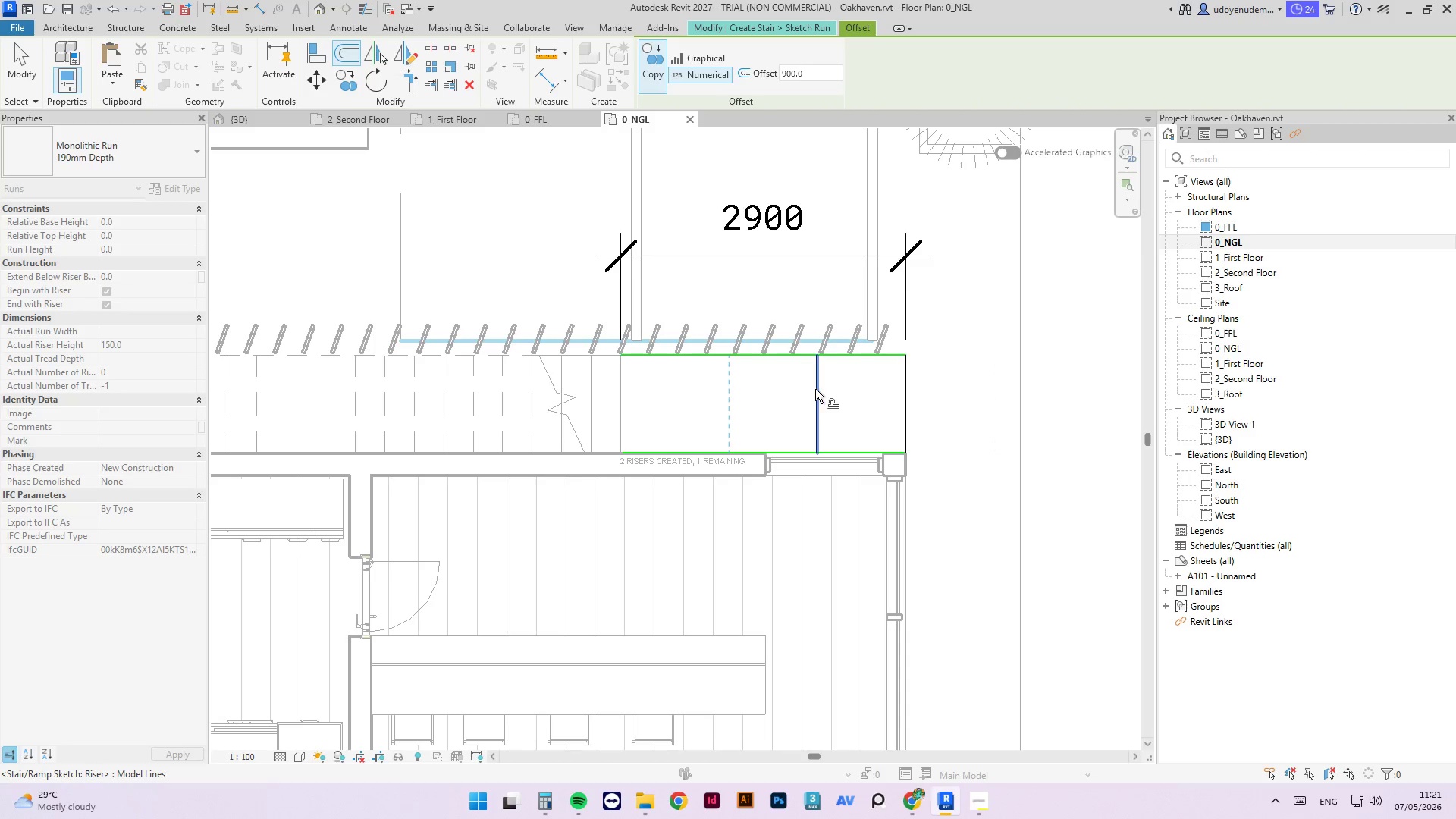 
left_click([816, 389])
 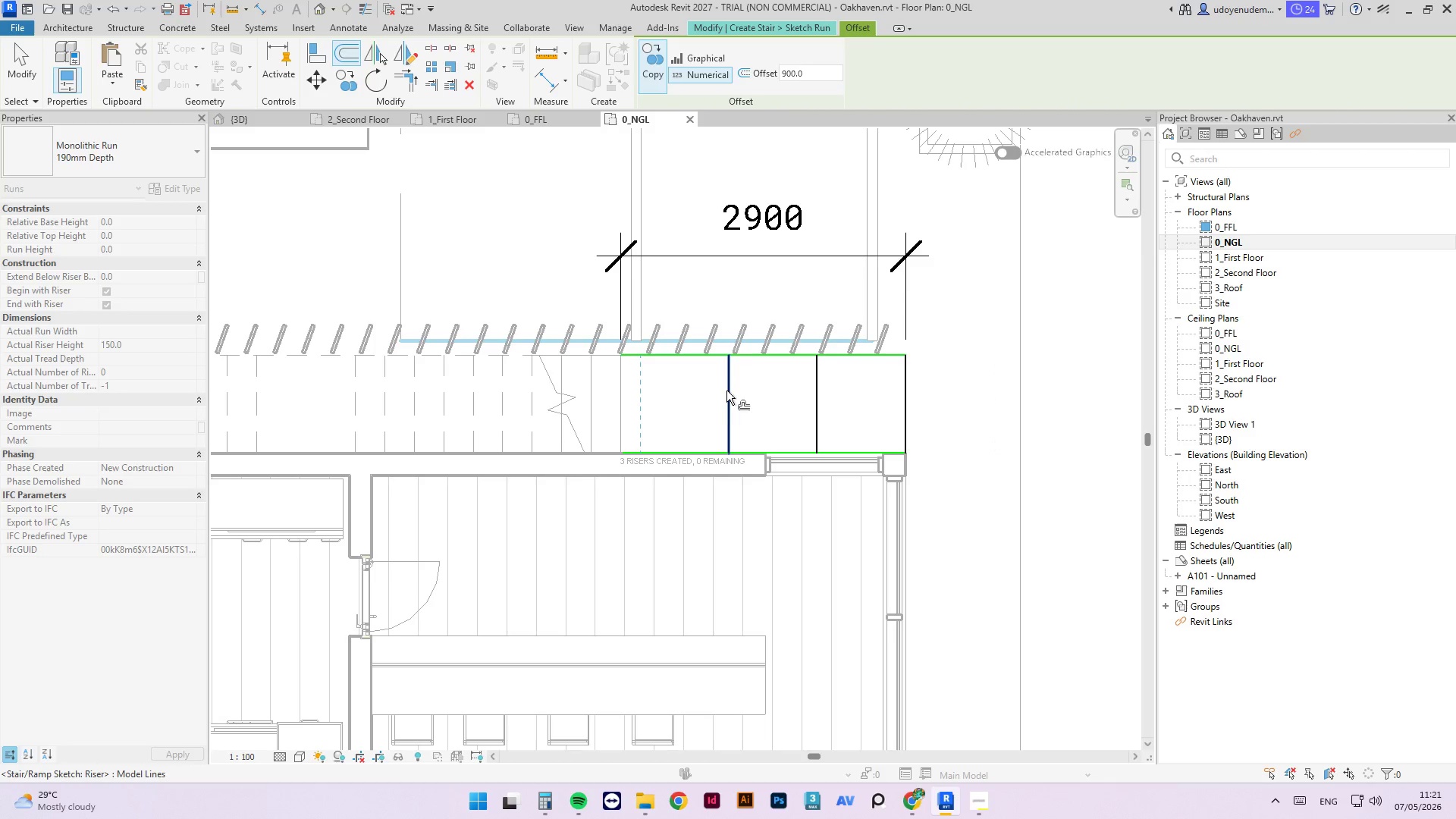 
left_click([726, 391])
 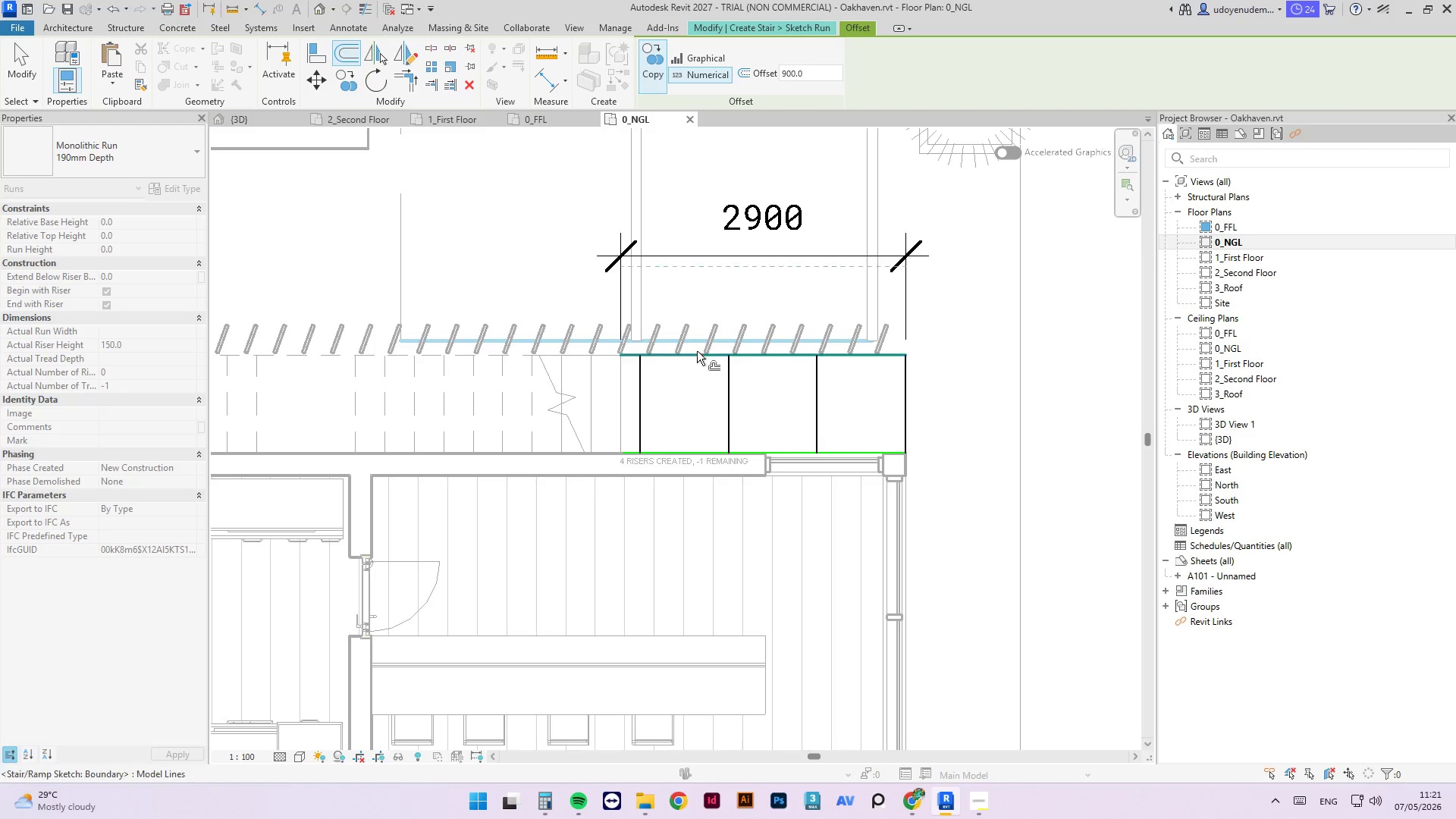 
key(Escape)
 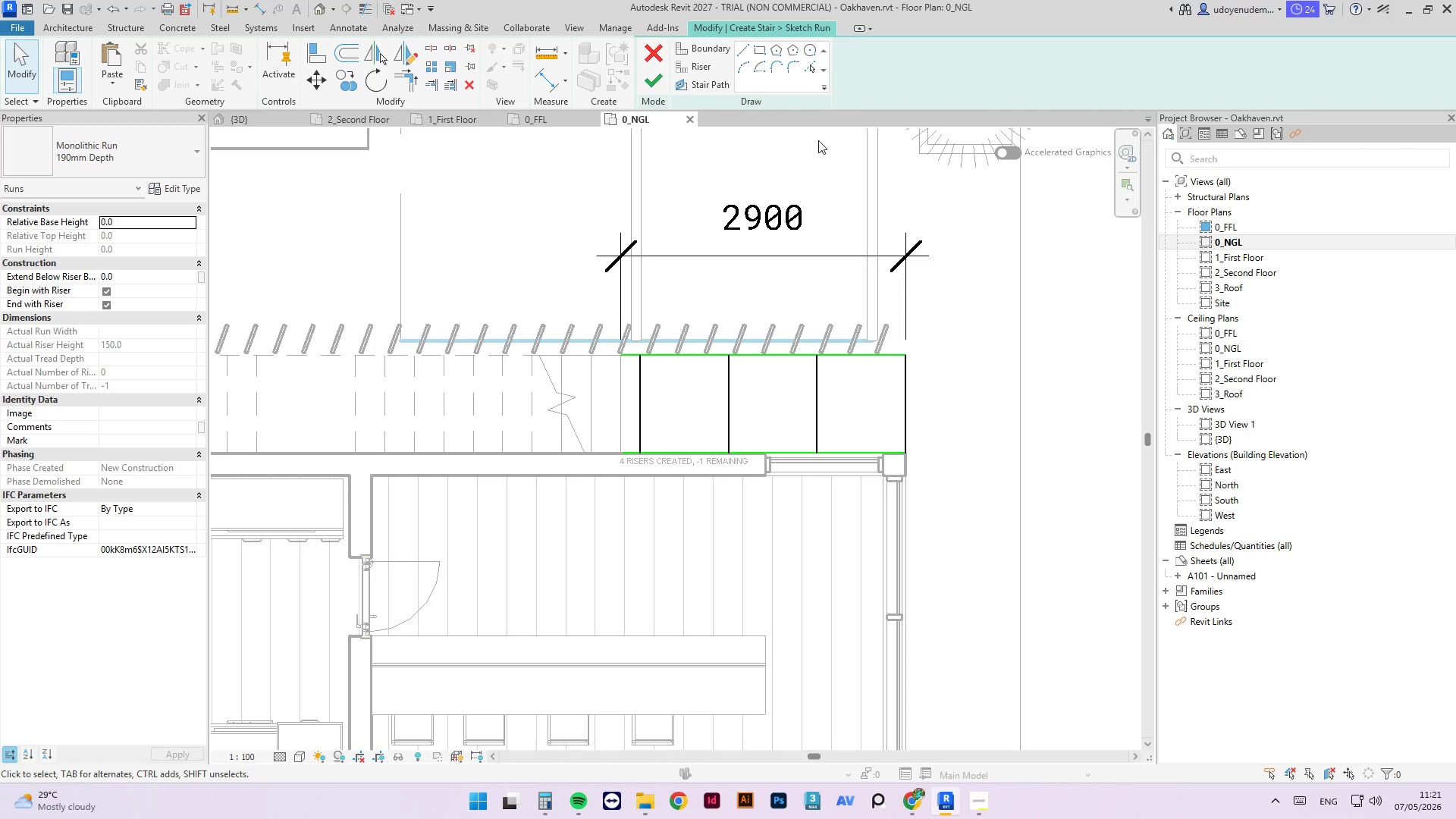 
left_click([720, 76])
 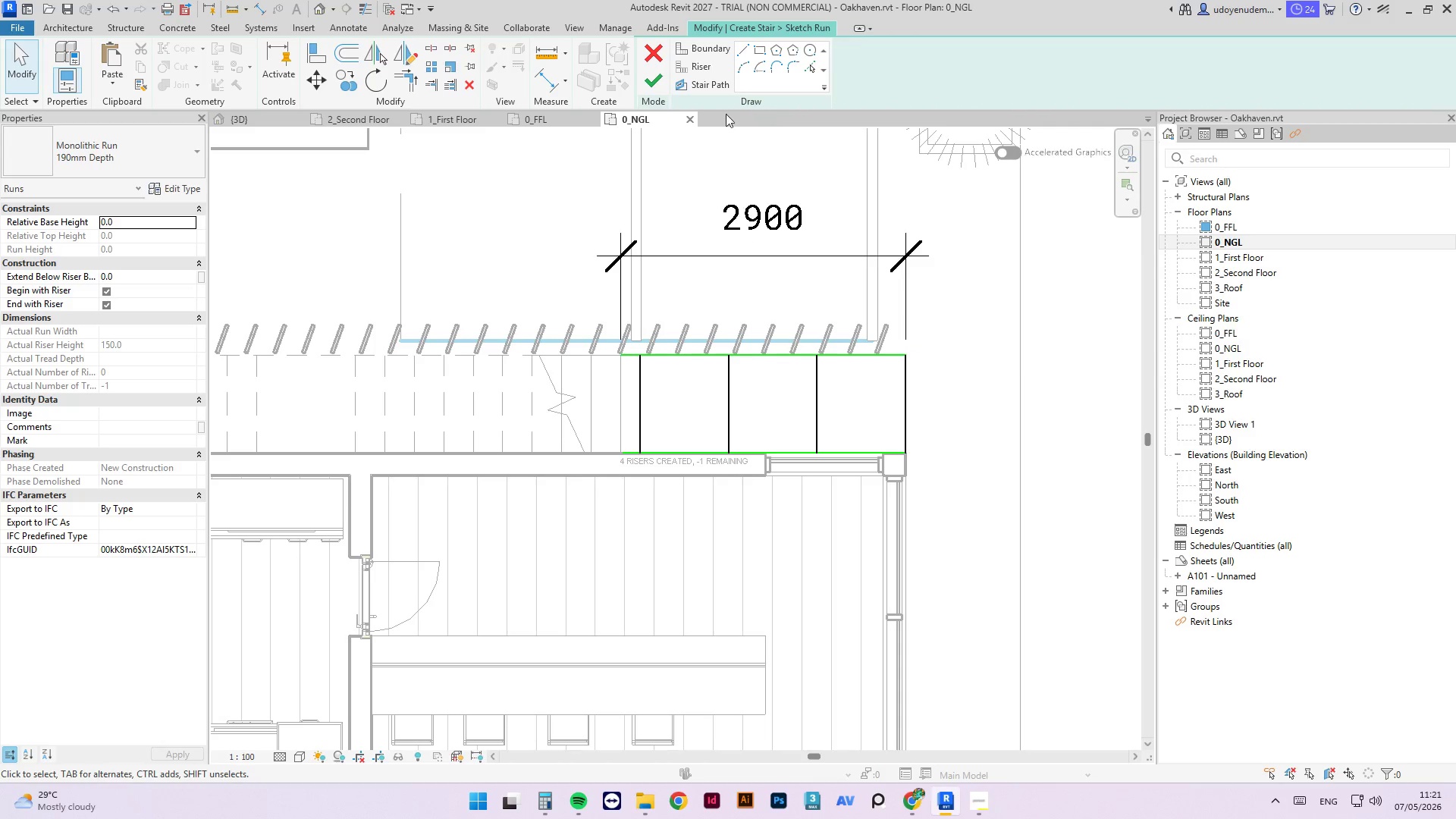 
left_click([714, 89])
 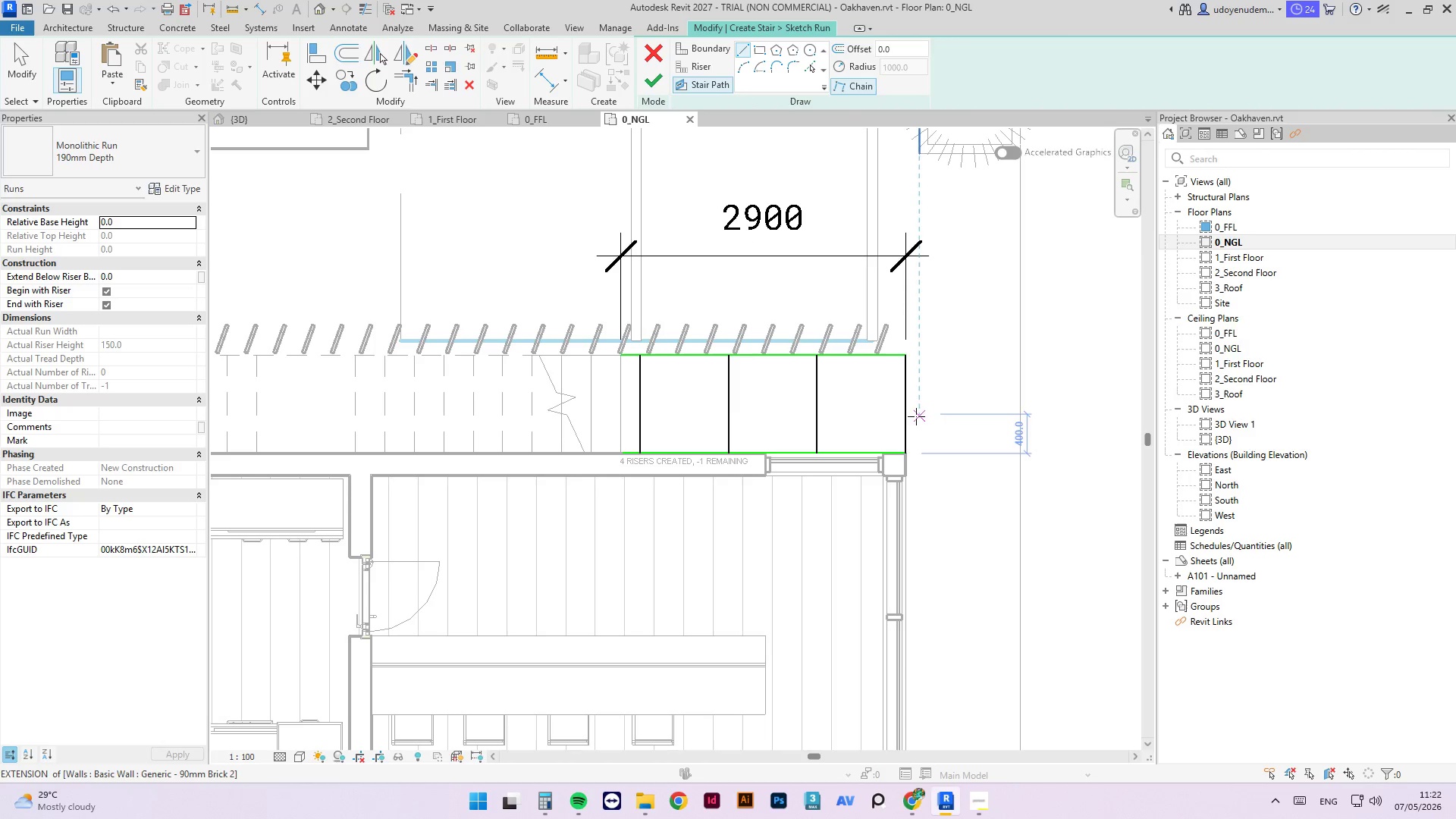 
left_click([906, 408])
 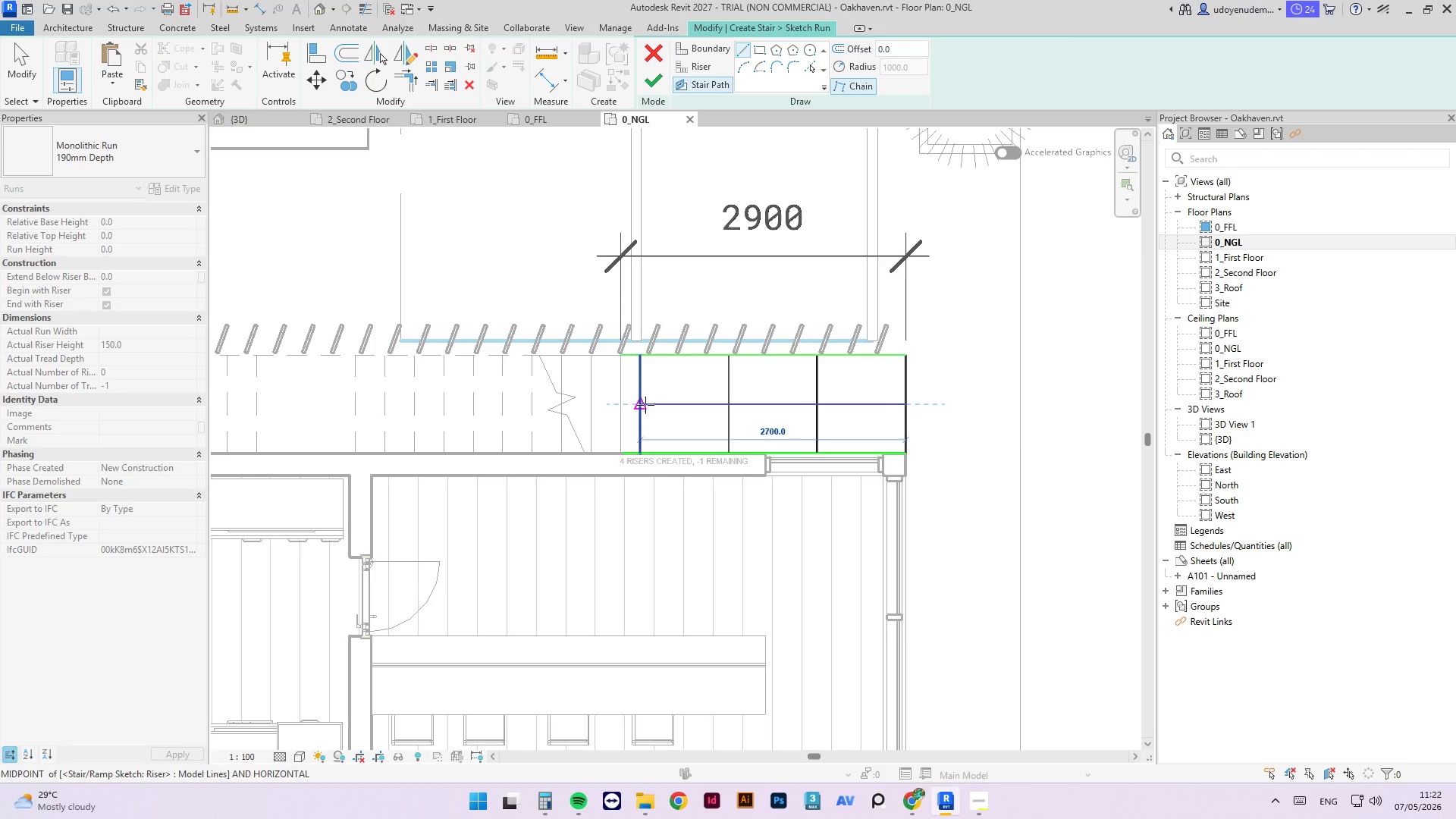 
left_click([641, 405])
 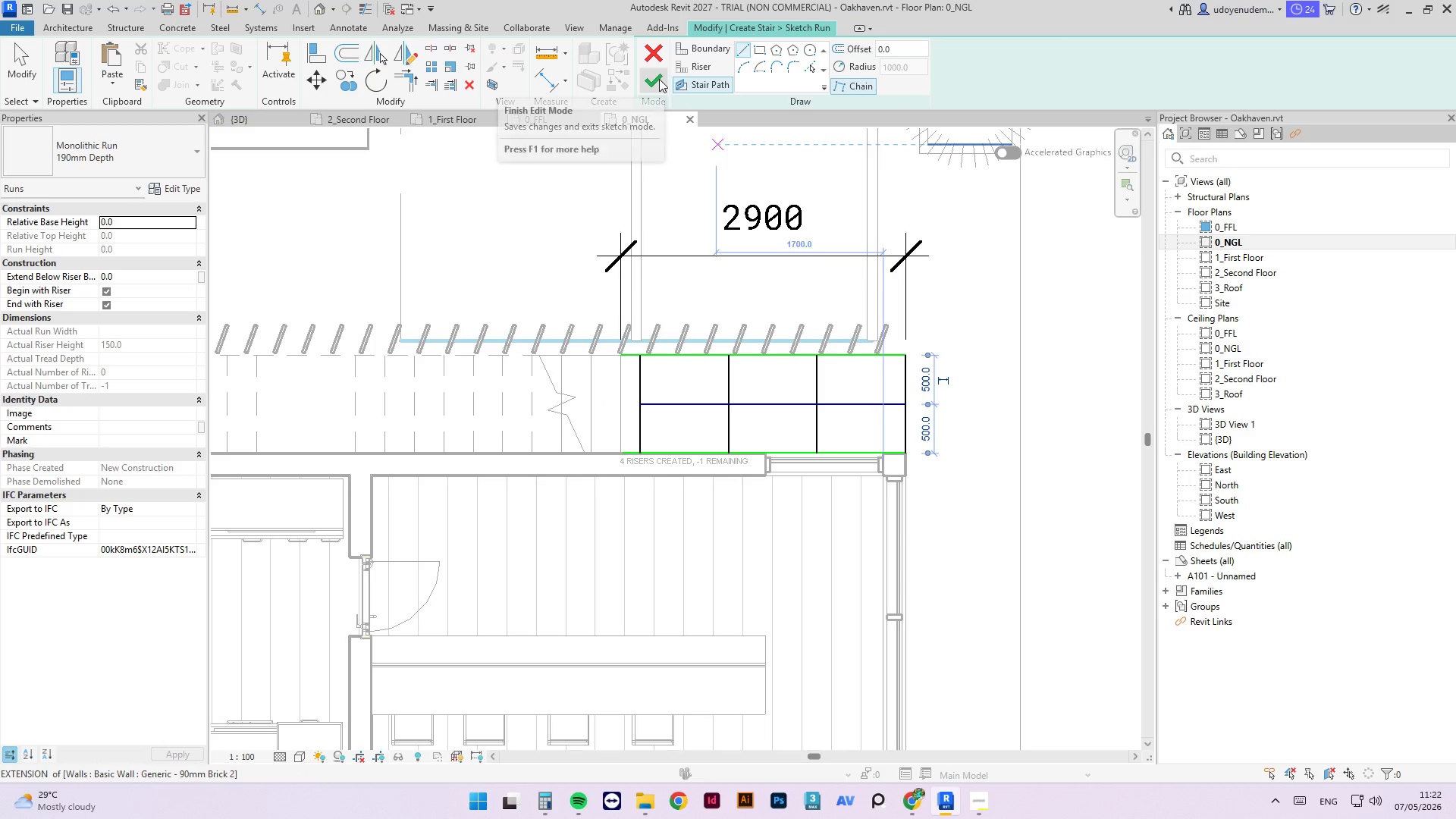 
left_click([659, 79])
 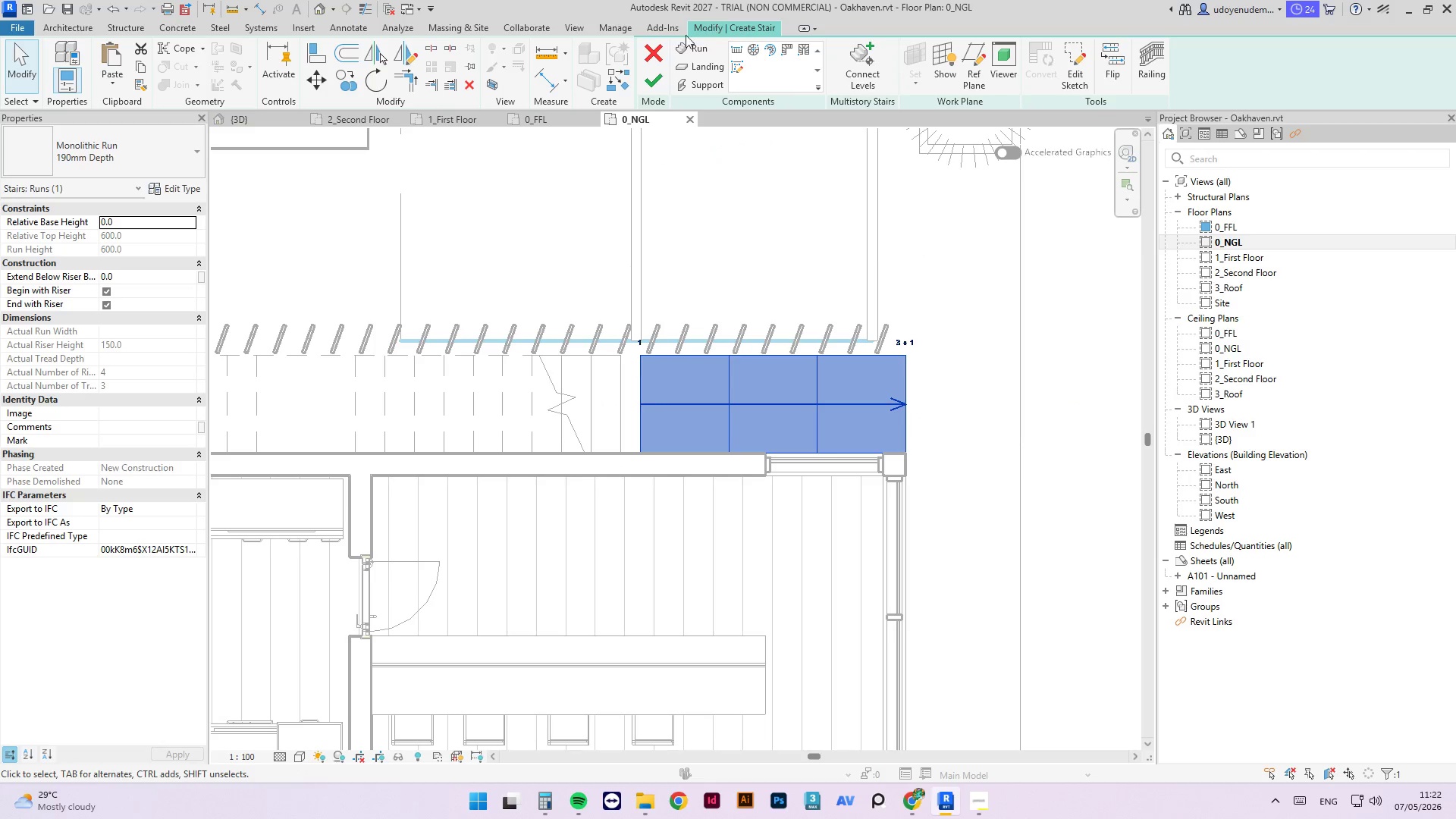 
left_click([645, 79])
 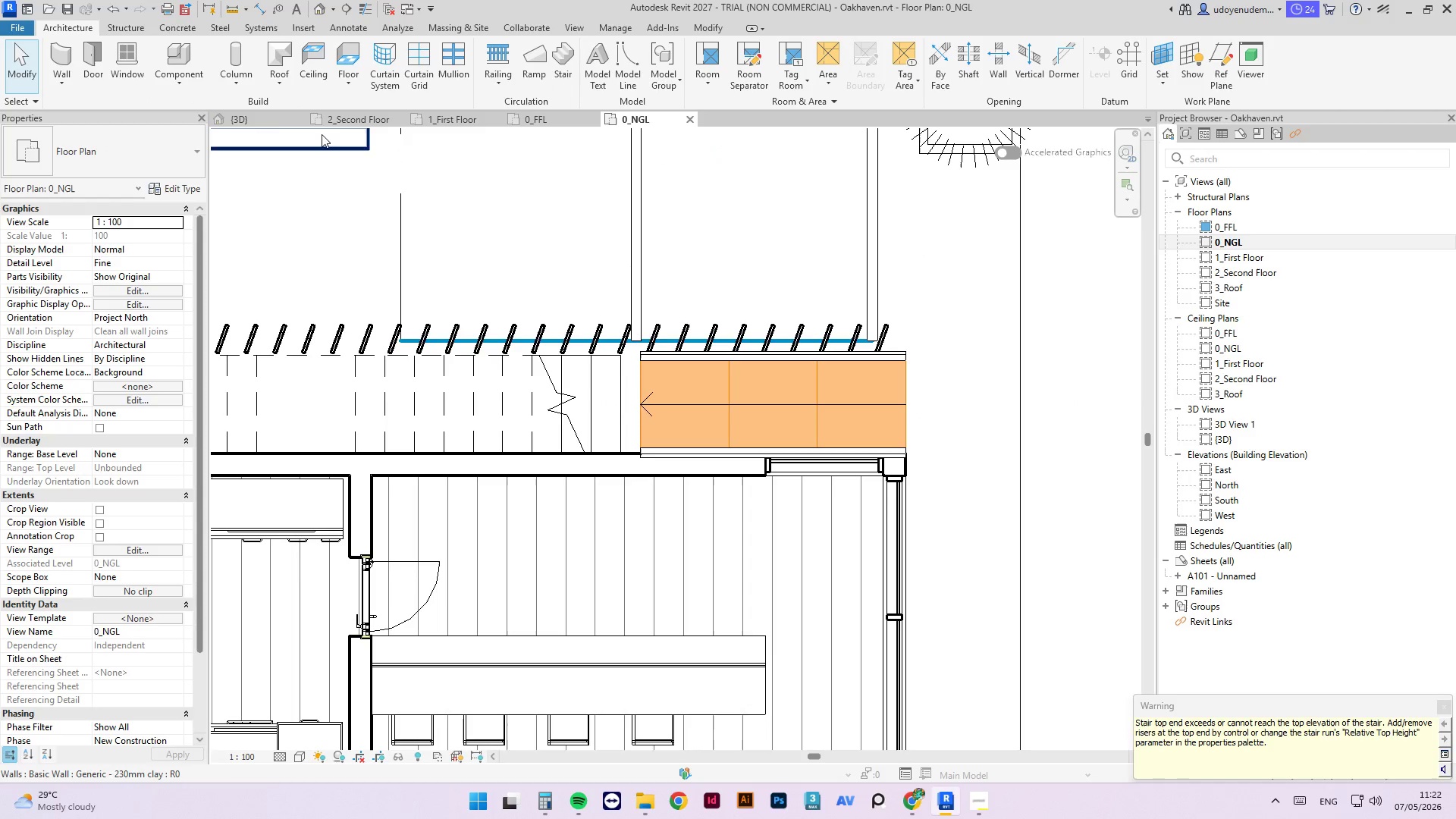 
left_click([277, 124])
 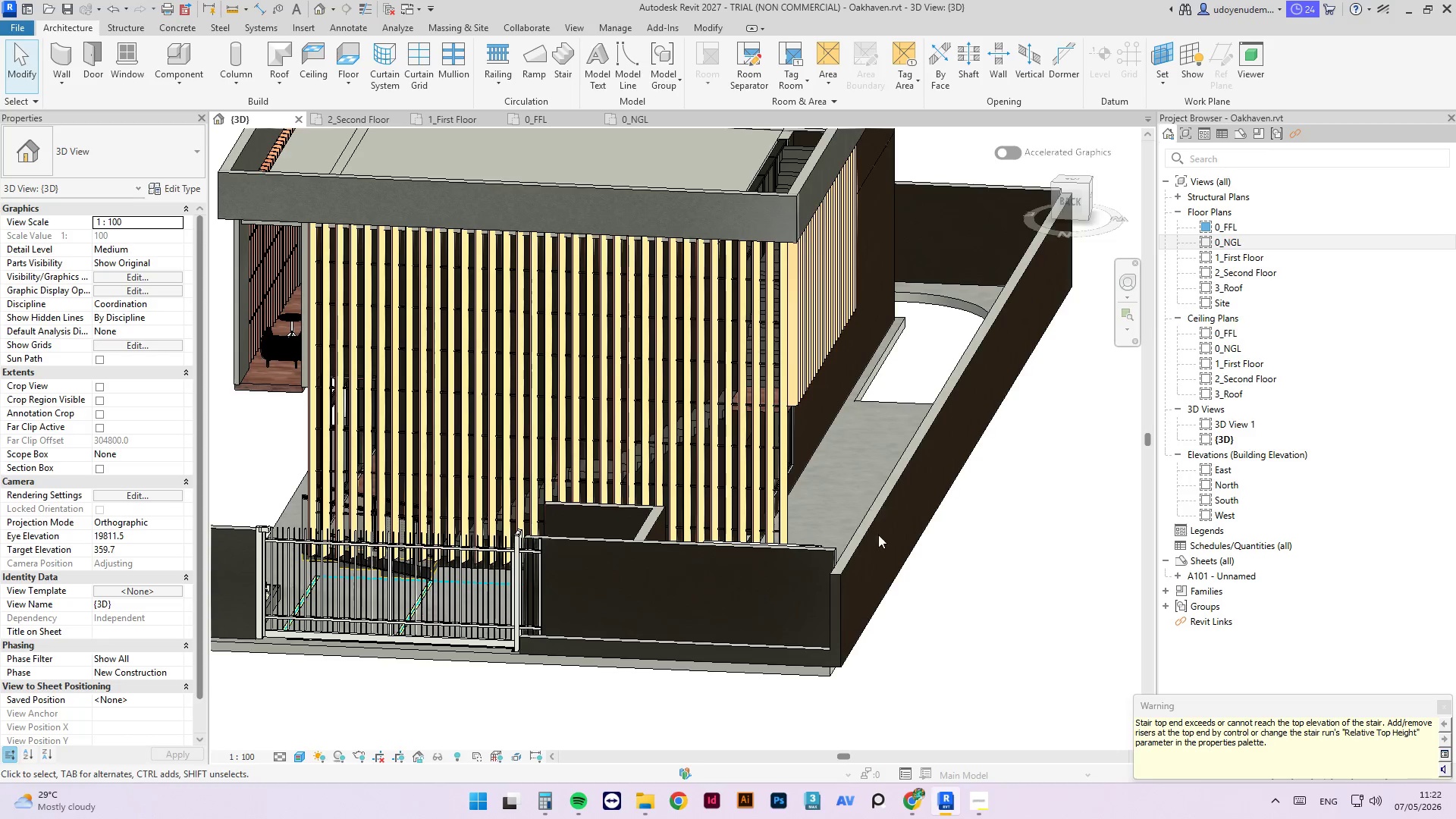 
hold_key(key=ShiftLeft, duration=0.8)
 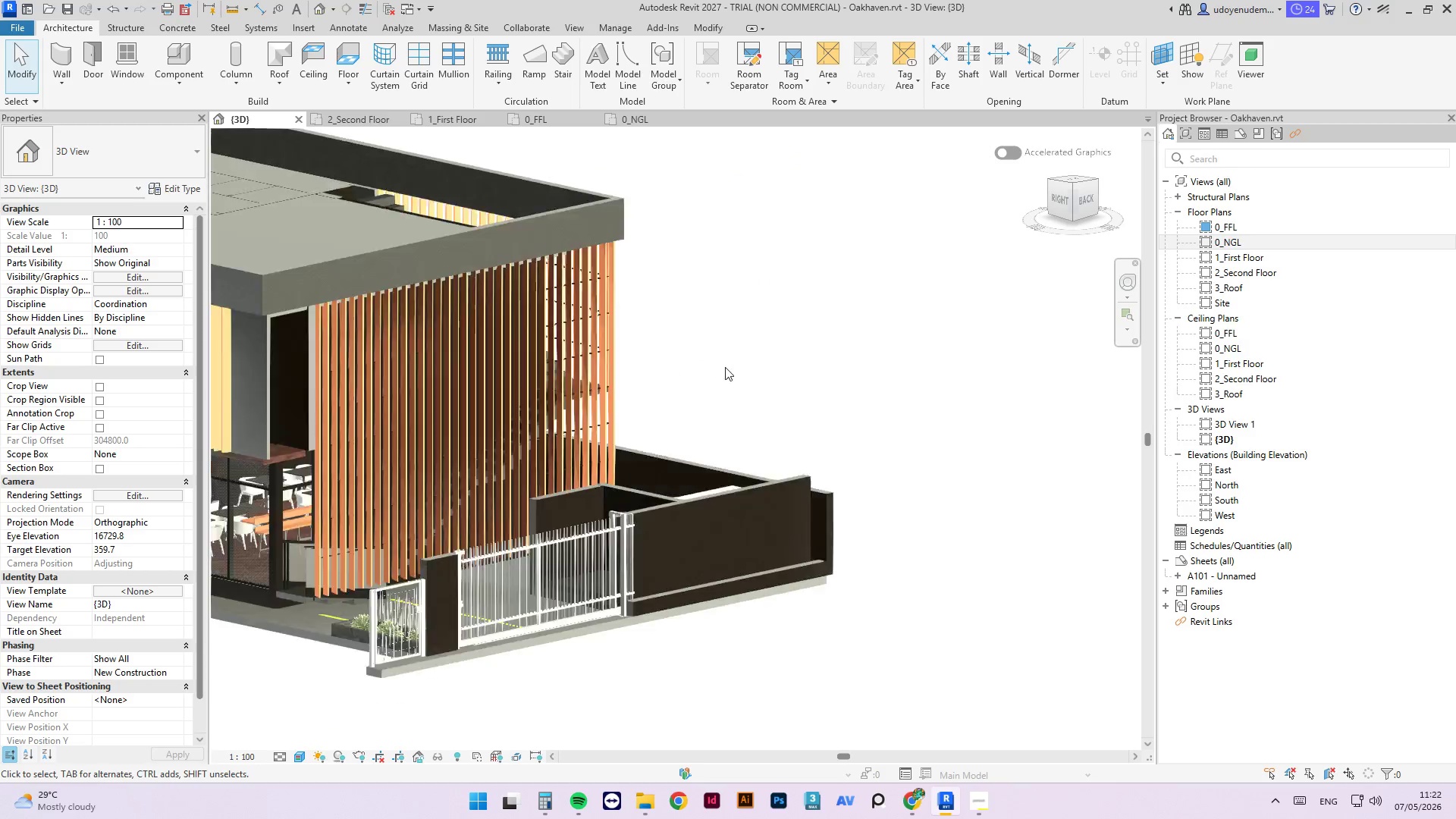 
key(Escape)
 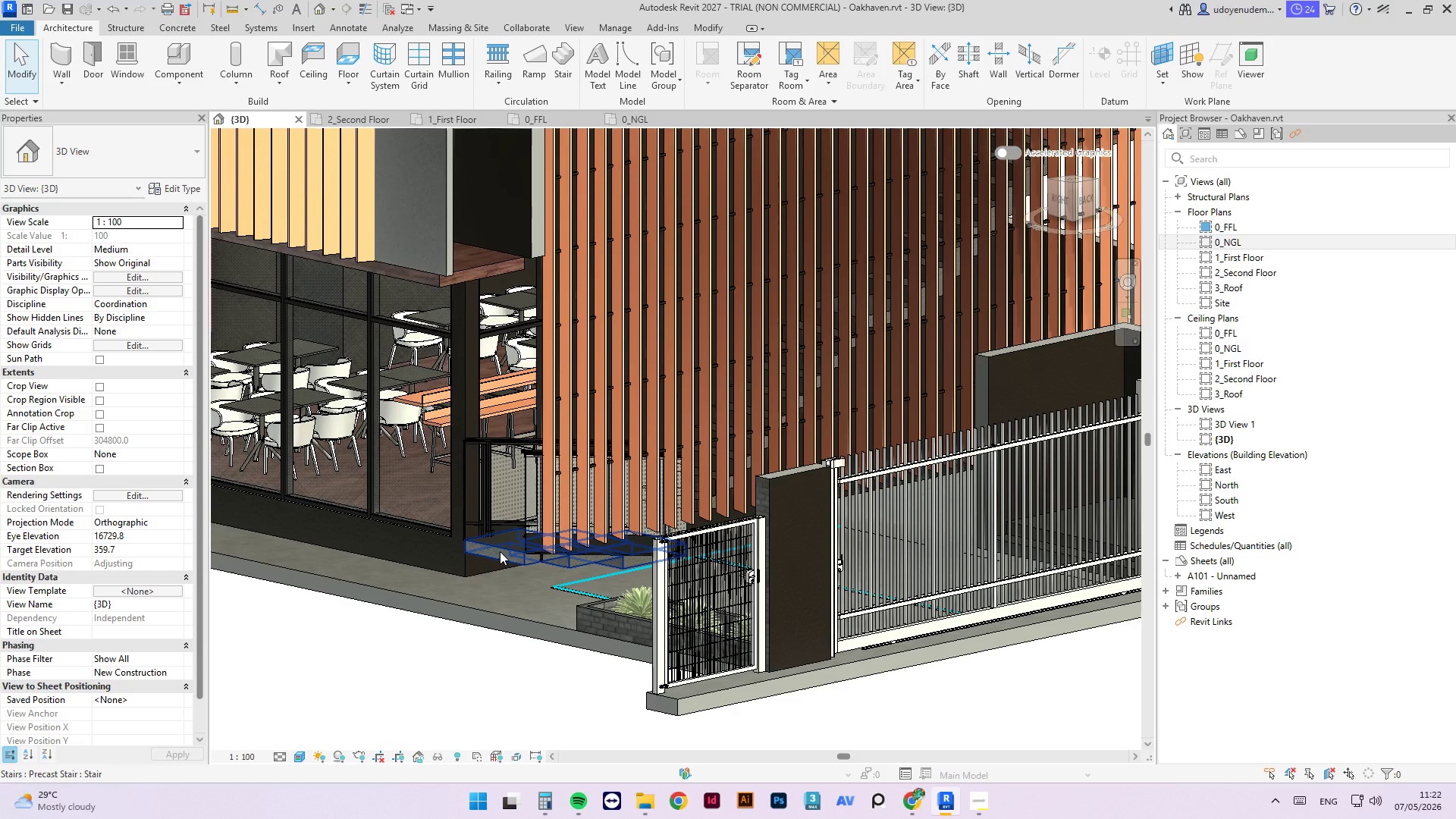 
scroll: coordinate [416, 551], scroll_direction: up, amount: 4.0
 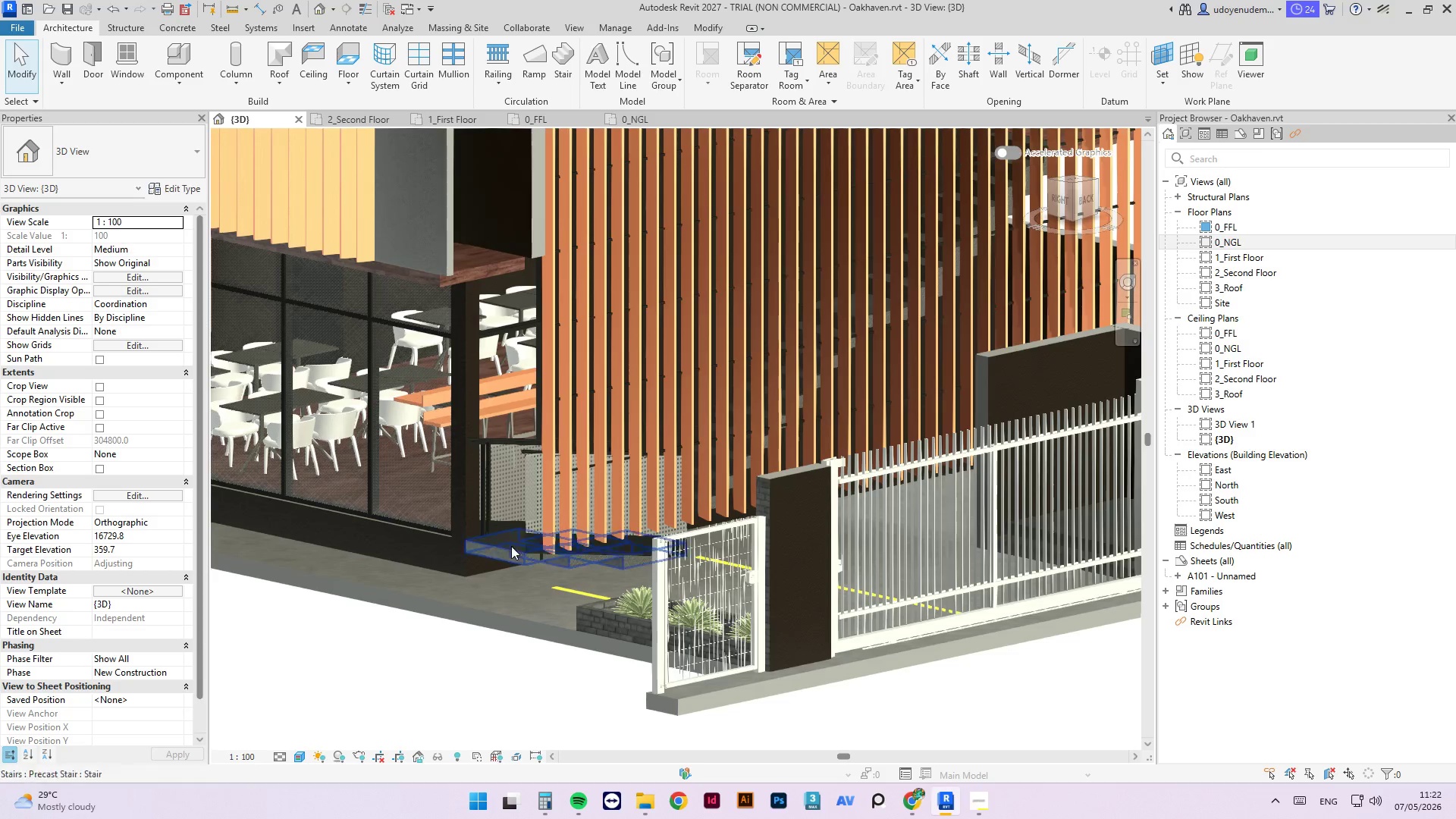 
left_click([500, 551])
 